 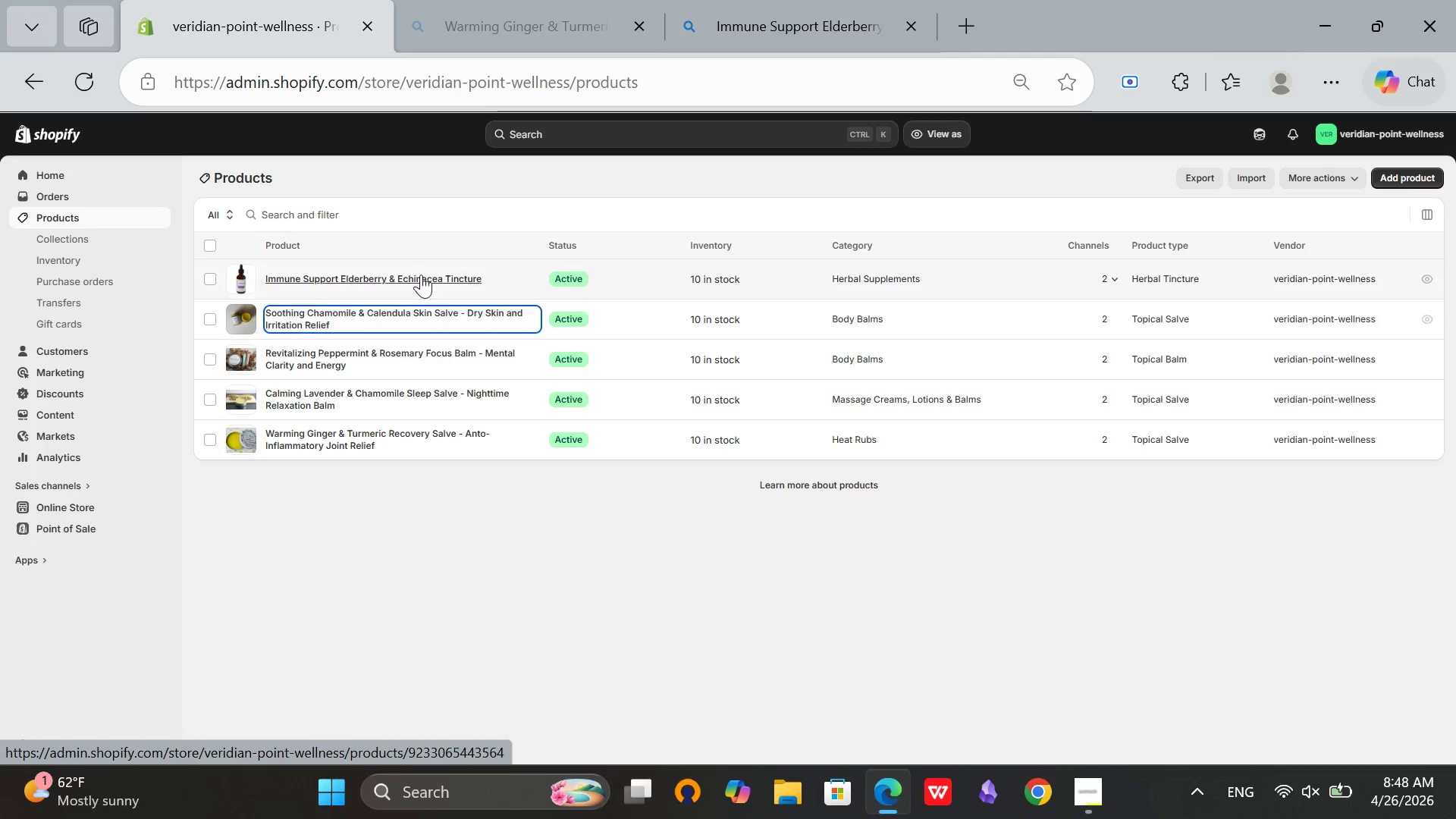 
mouse_move([688, 267])
 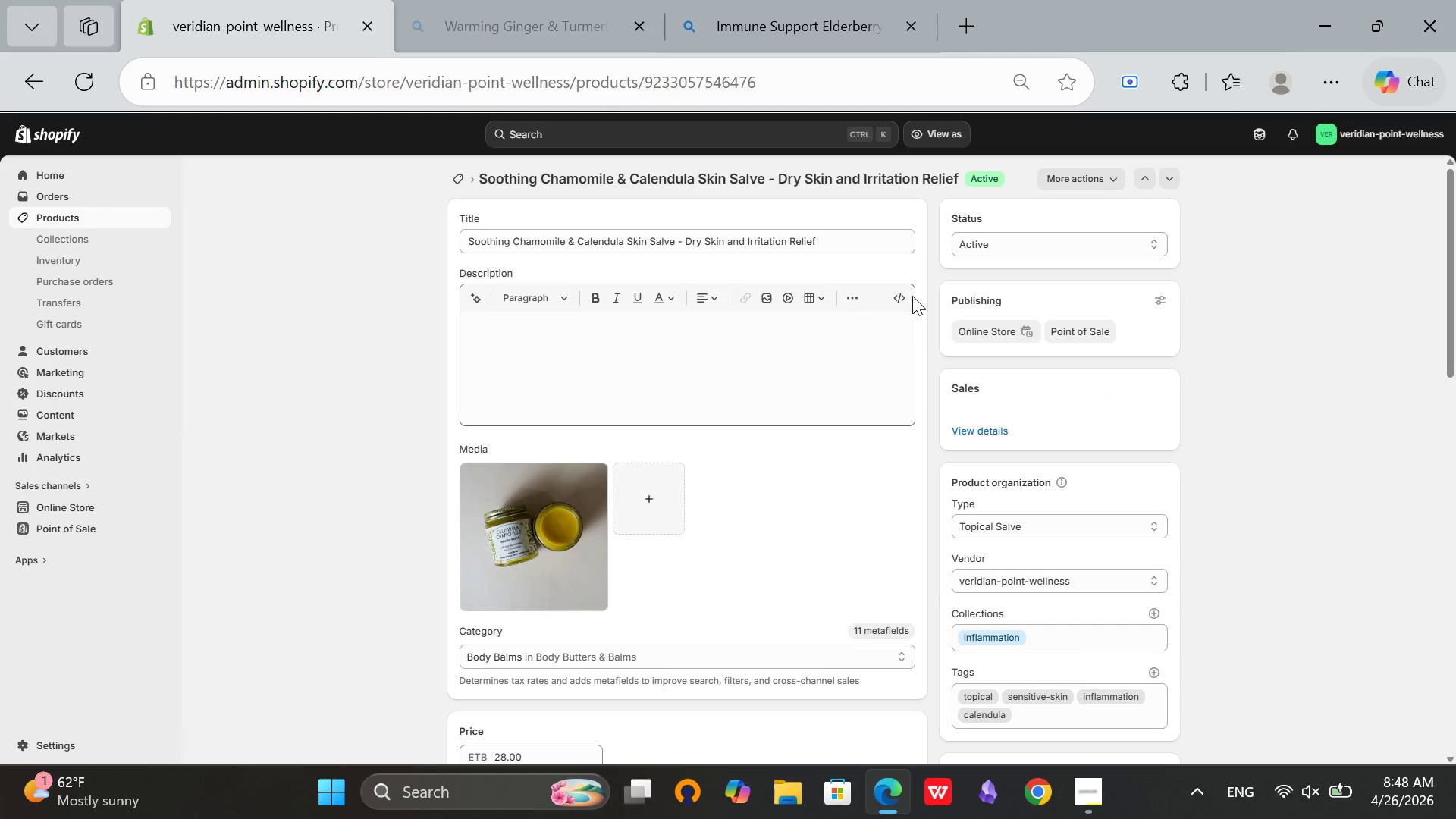 
left_click([901, 297])
 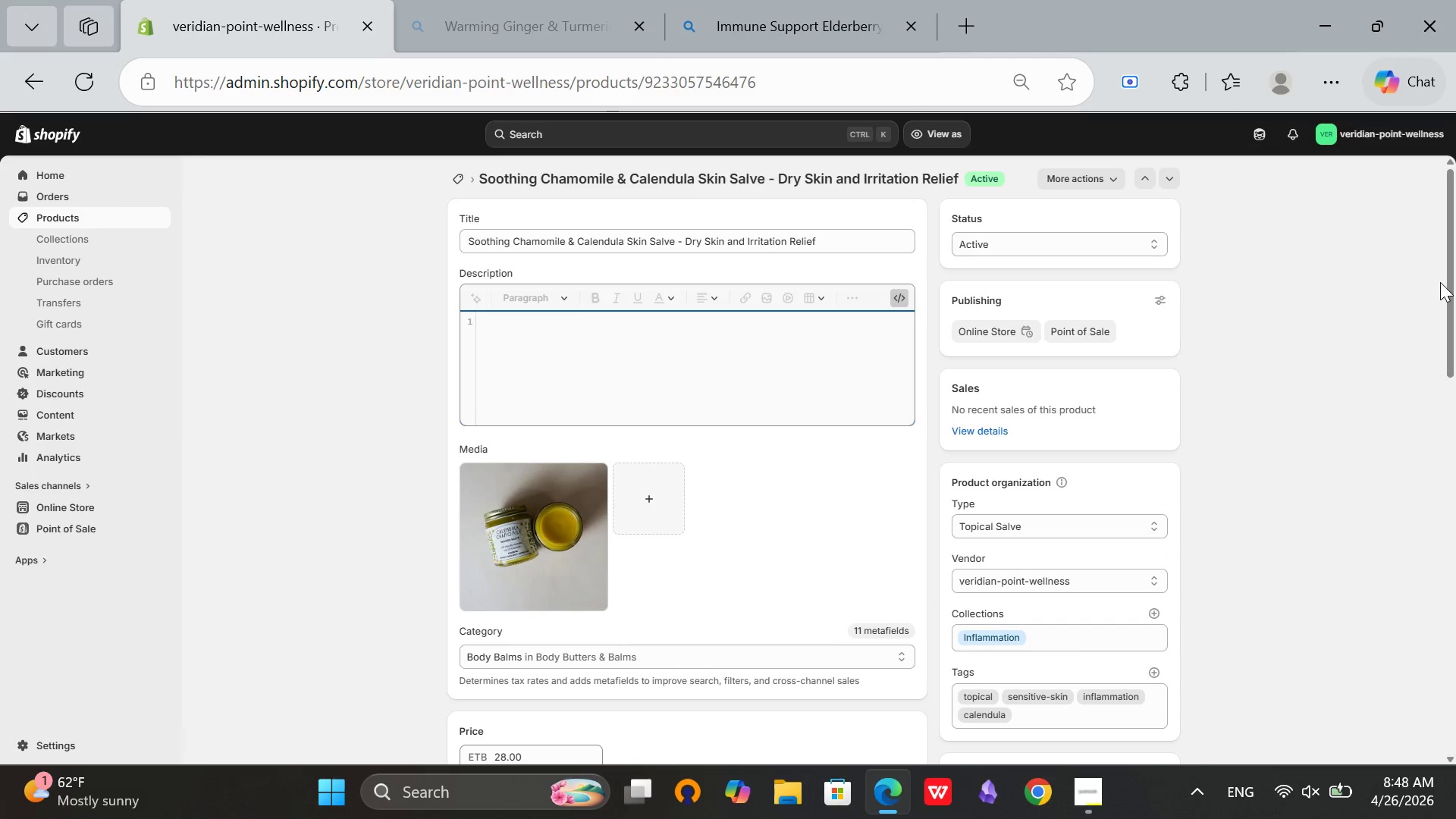 
left_click_drag(start_coordinate=[1448, 288], to_coordinate=[1416, 667])
 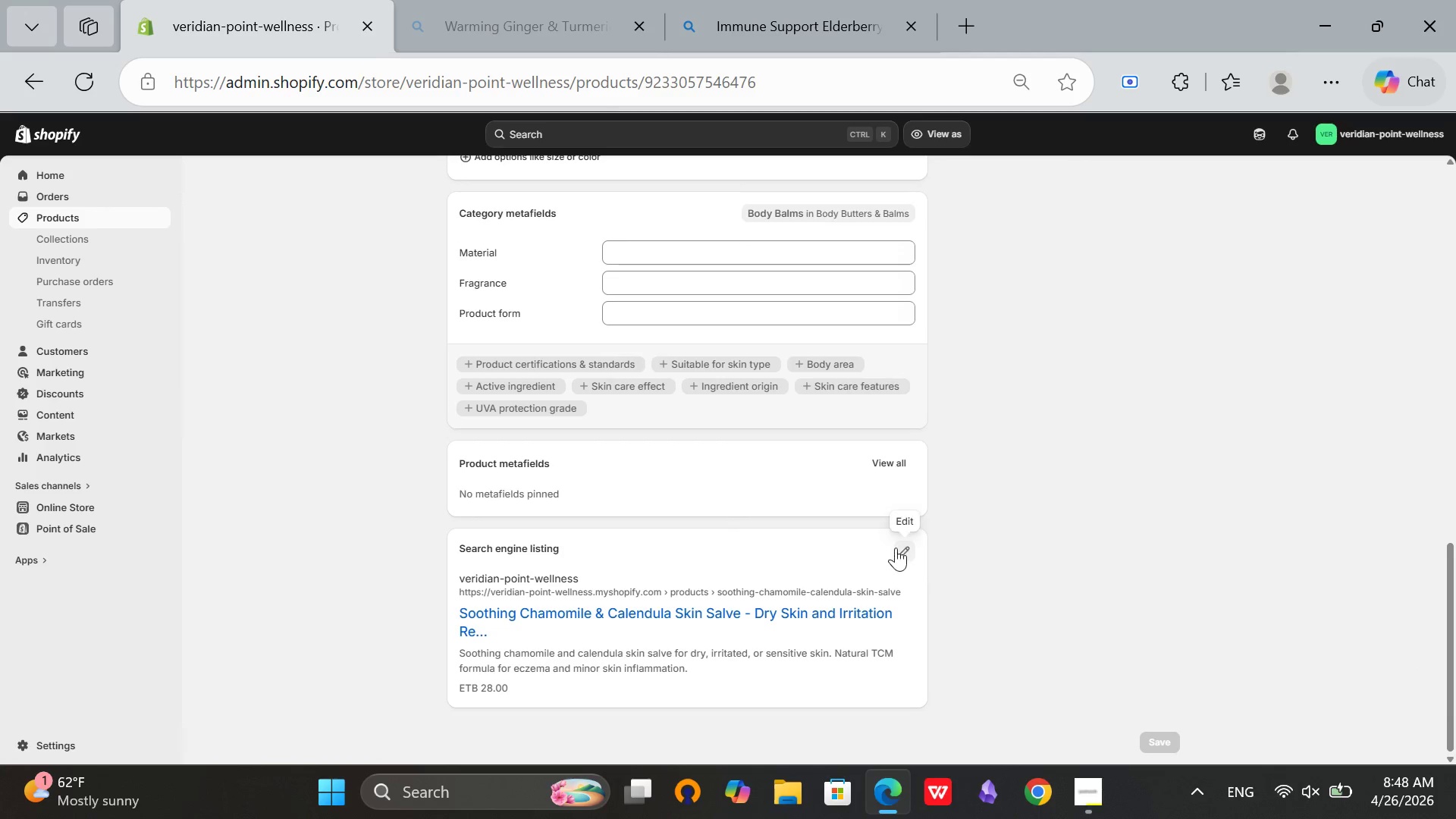 
left_click([895, 548])
 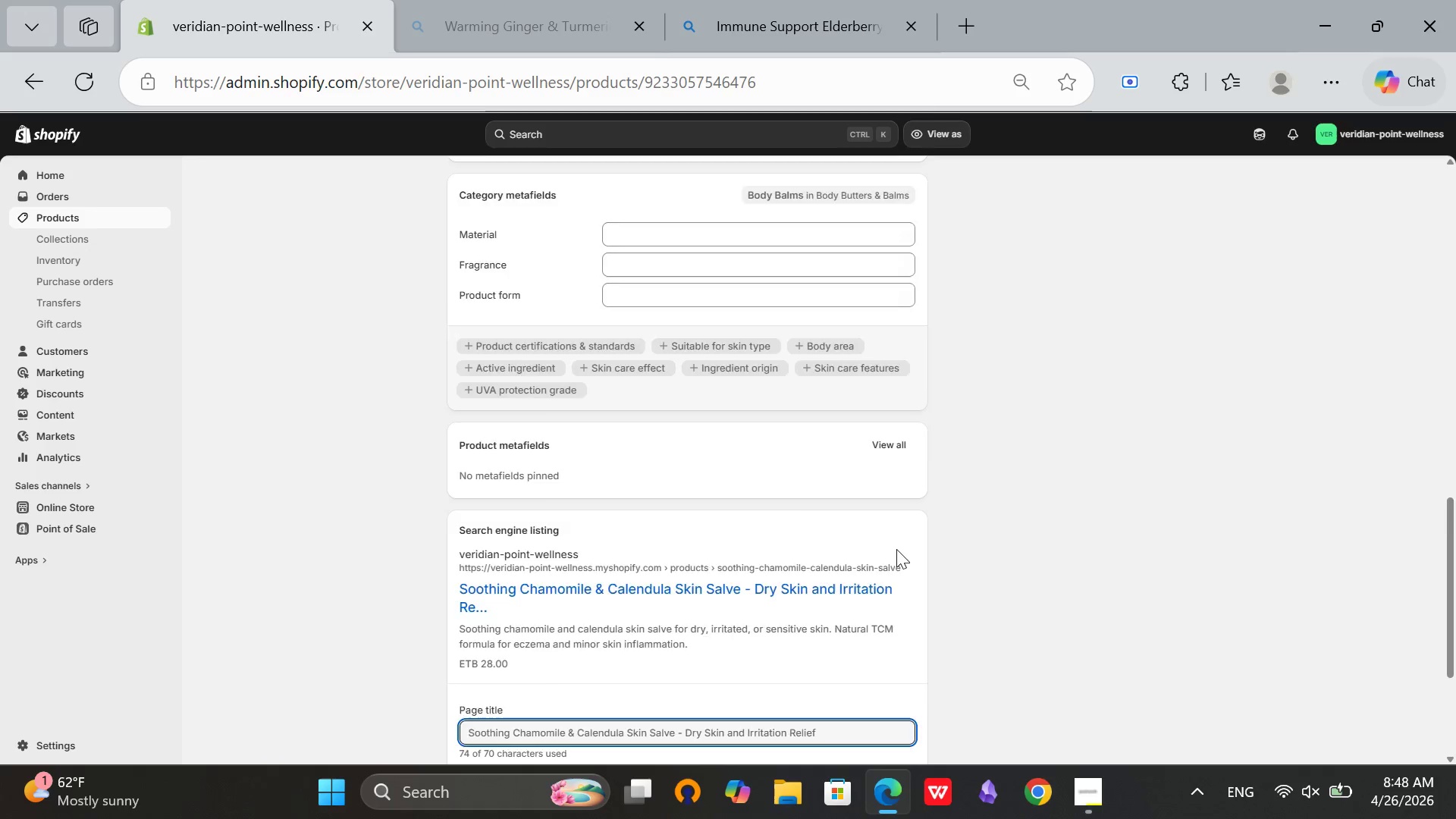 
scroll: coordinate [896, 549], scroll_direction: down, amount: 3.0
 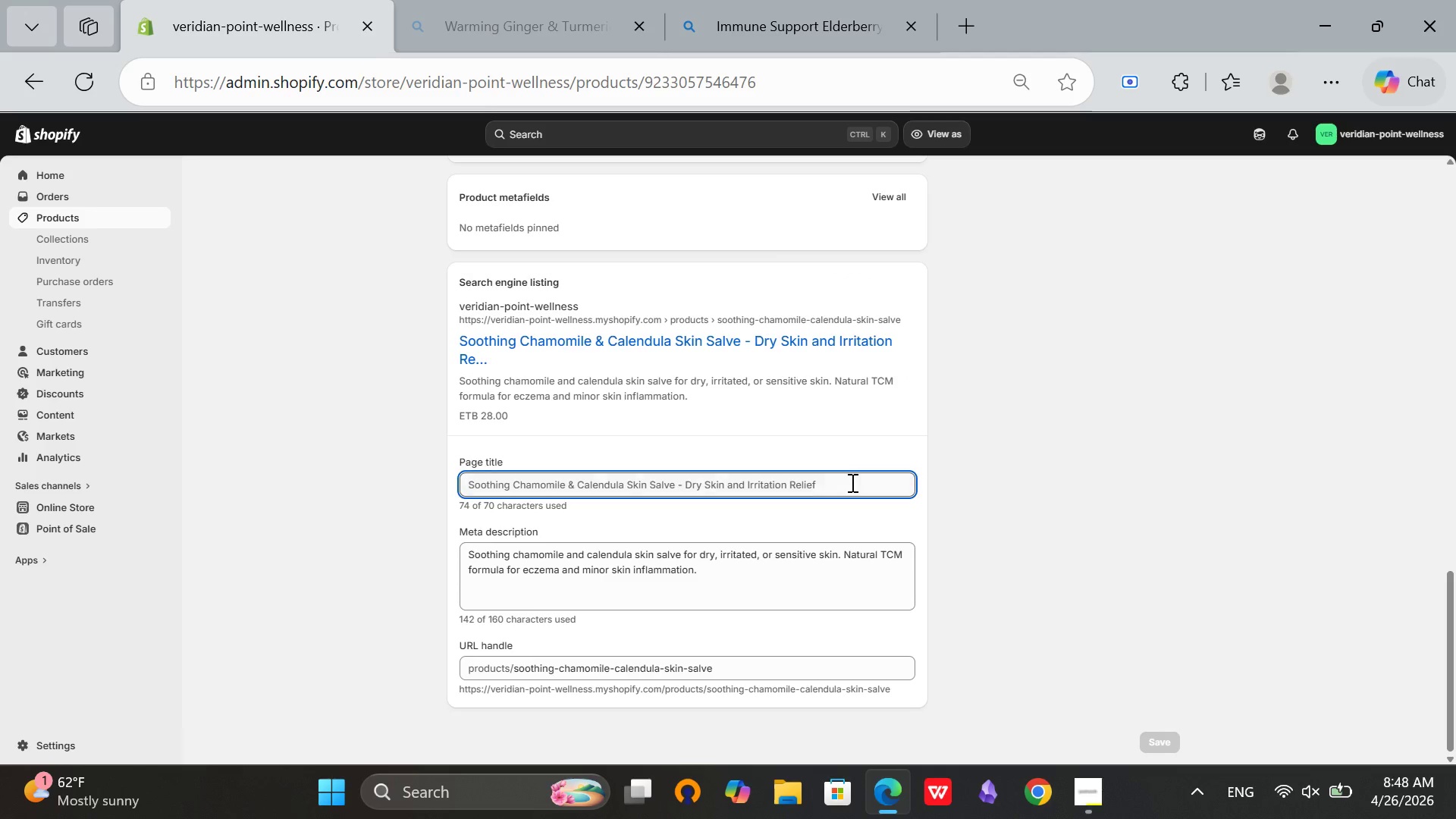 
left_click([849, 485])
 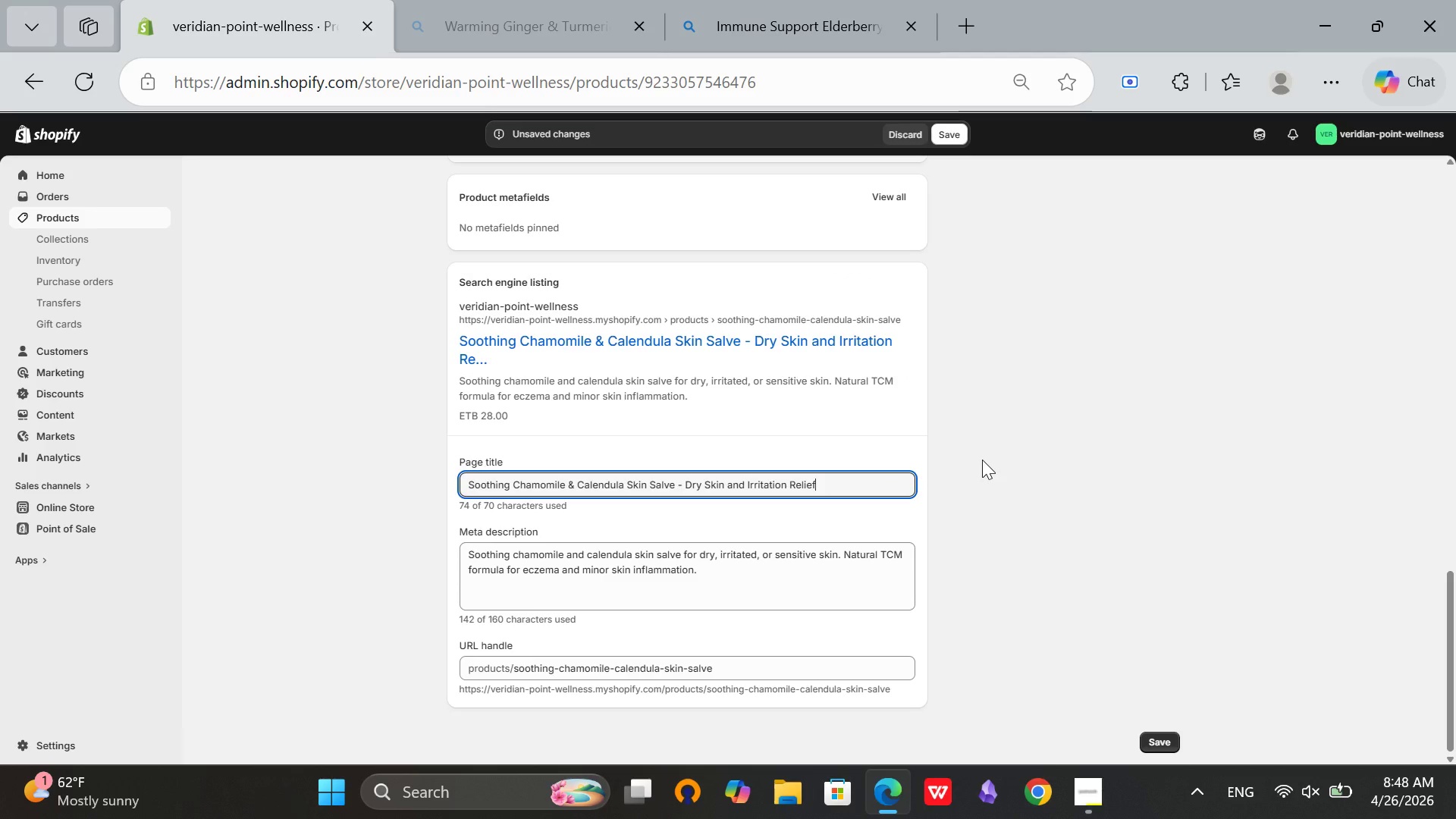 
scroll: coordinate [984, 462], scroll_direction: up, amount: 15.0
 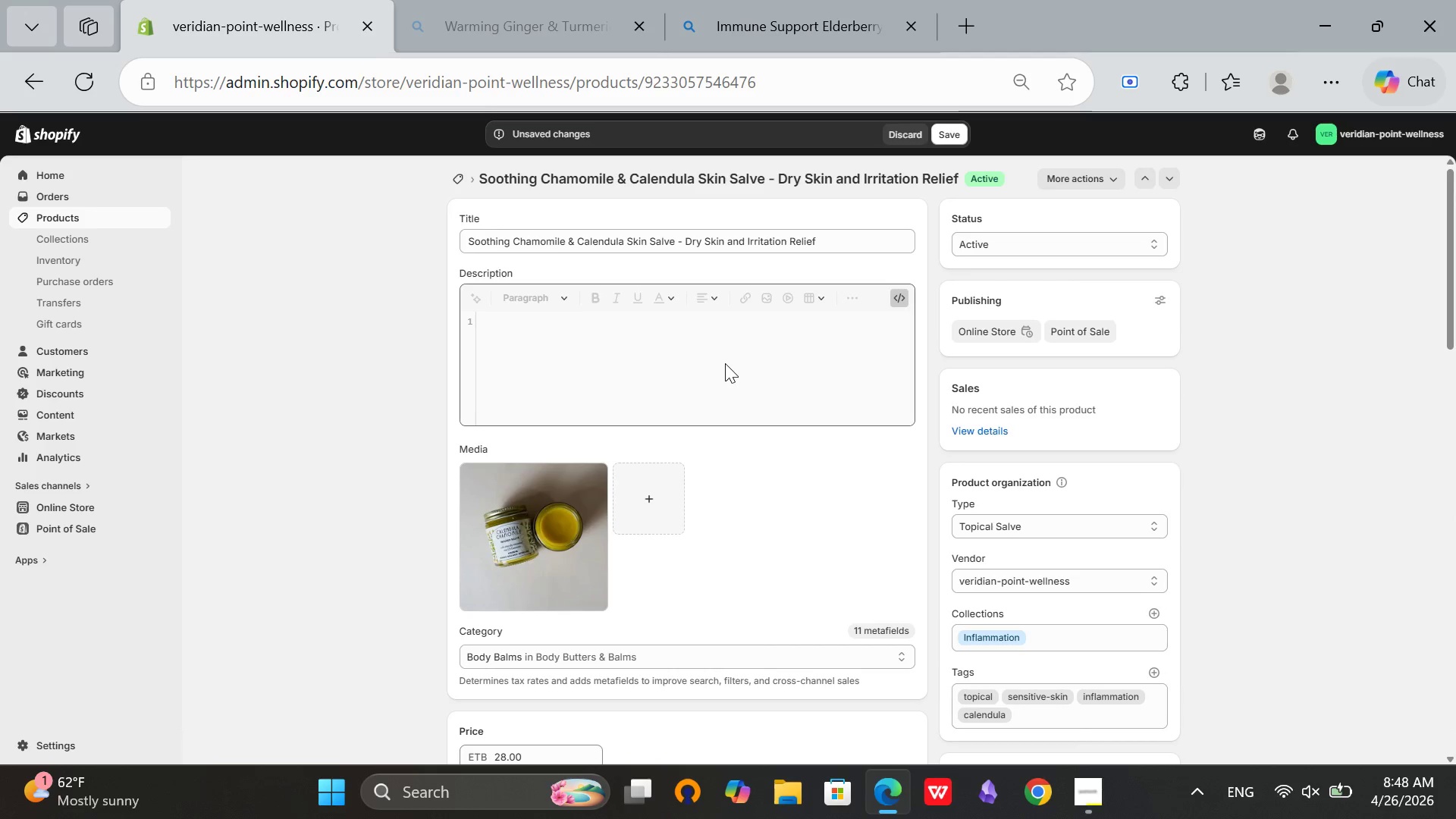 
left_click([725, 363])
 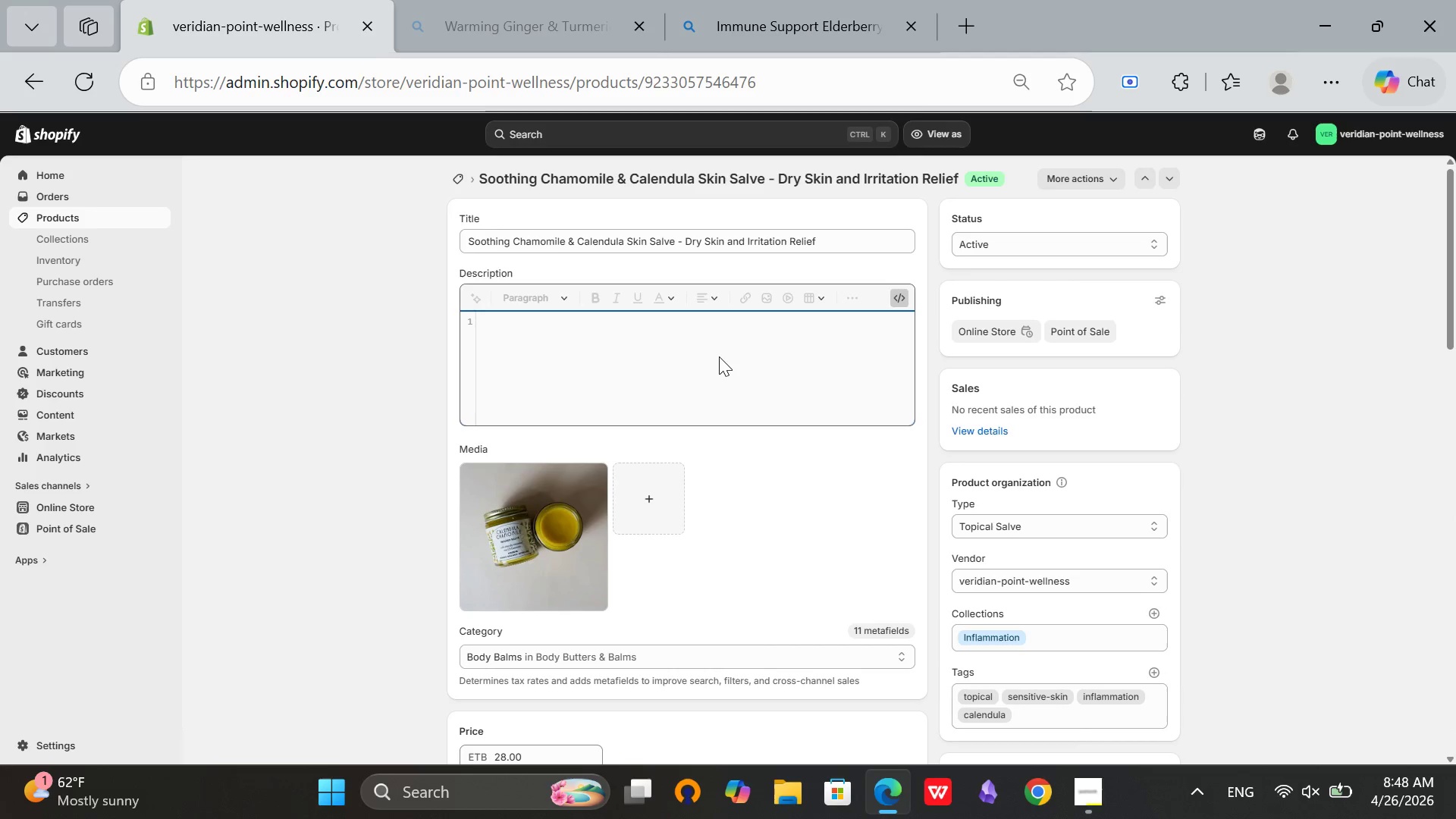 
key(Shift+Comma)
 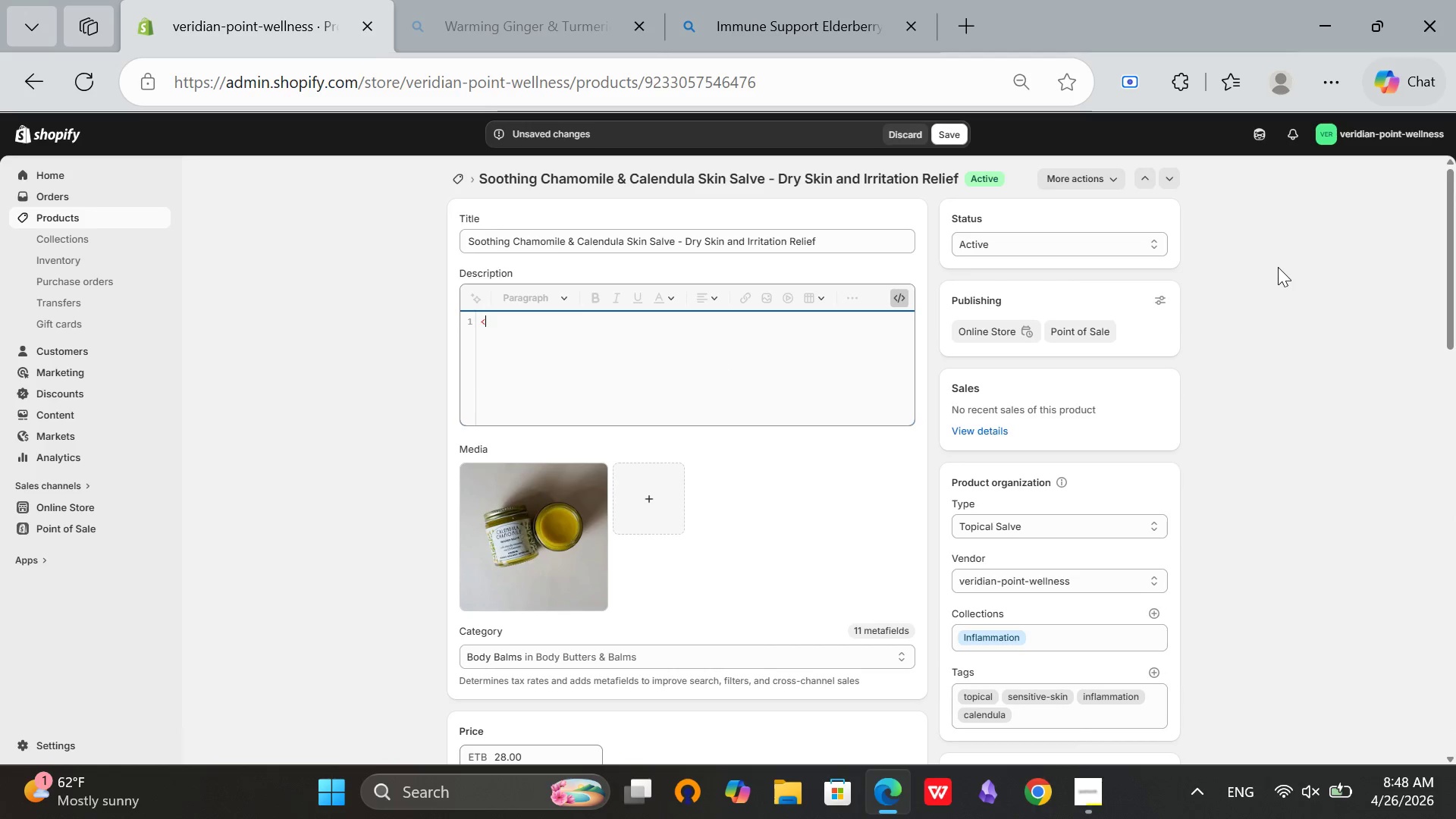 
type(h3>A Gentle Floral Embrace for Compromised Skin</h3>)
 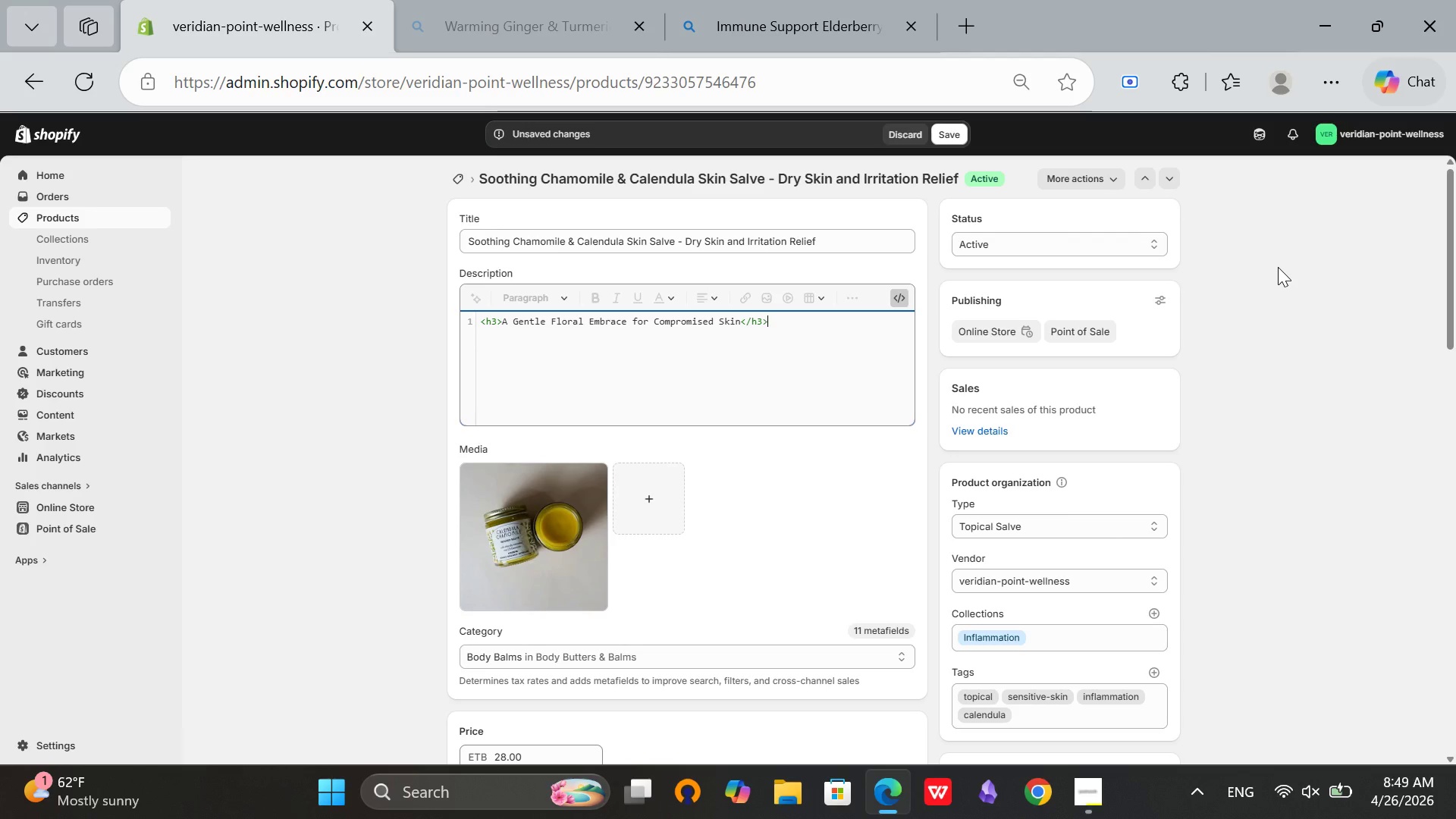 
key(Enter)
 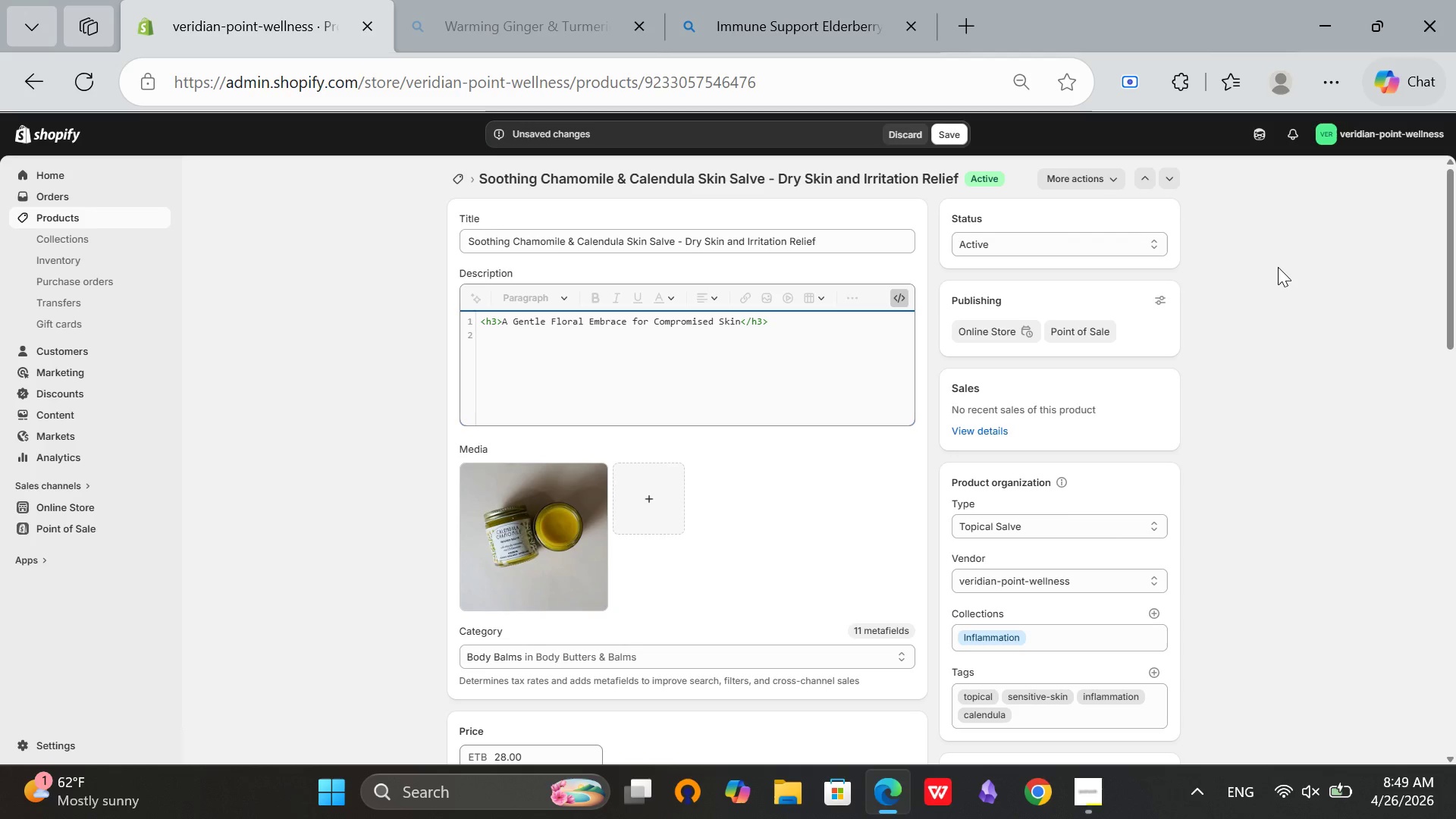 
wait(10.78)
 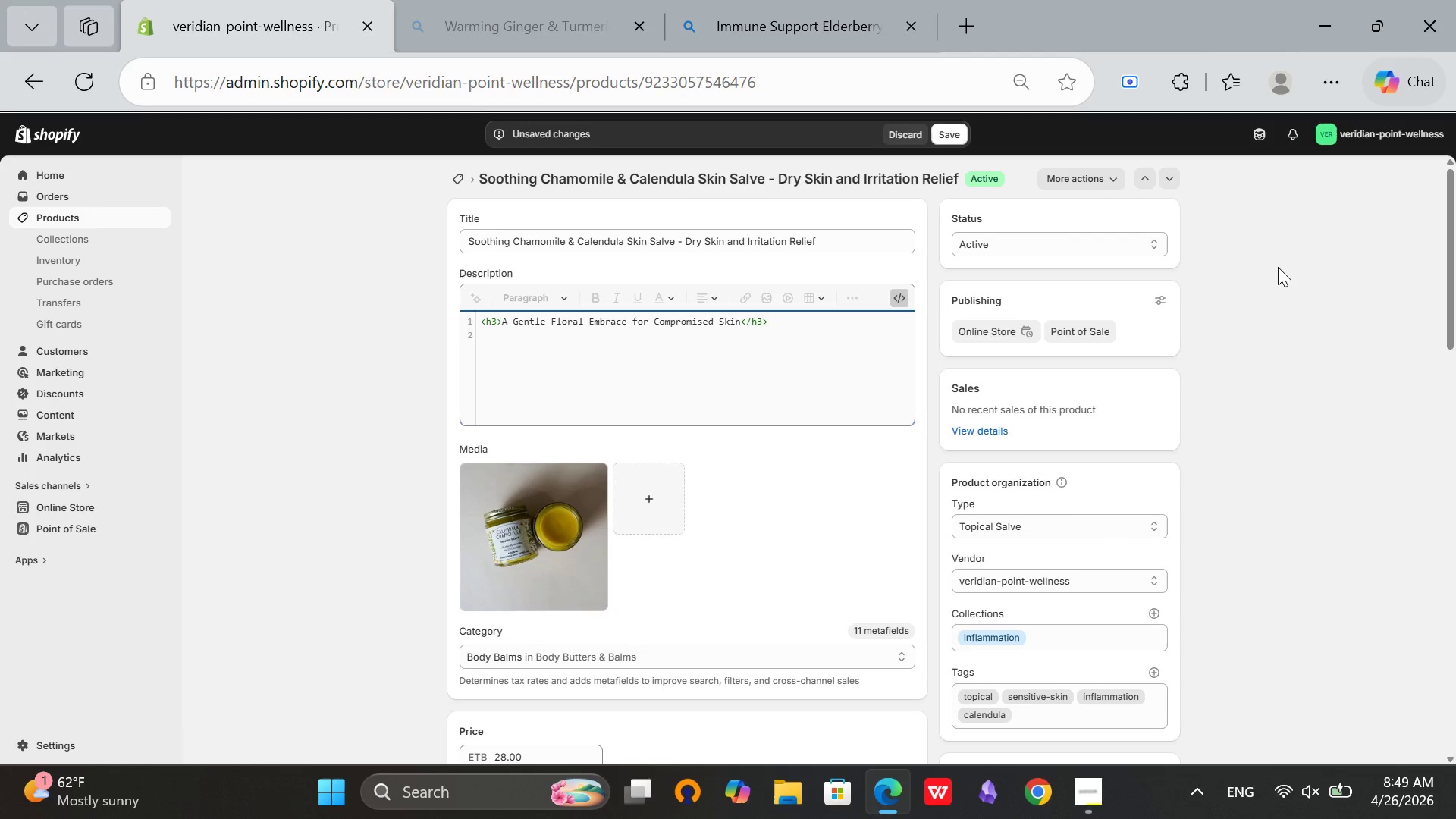 
type(<p>Imagine smoothing a soft, buttery balm over dry, angry sskin and feeling the heat subside within minutes. The gentle floral scent of cha,)
key(Backspace)
type(momile reassures your senses as calendula gets to work restoring your natural moisture barrier.</p>)
 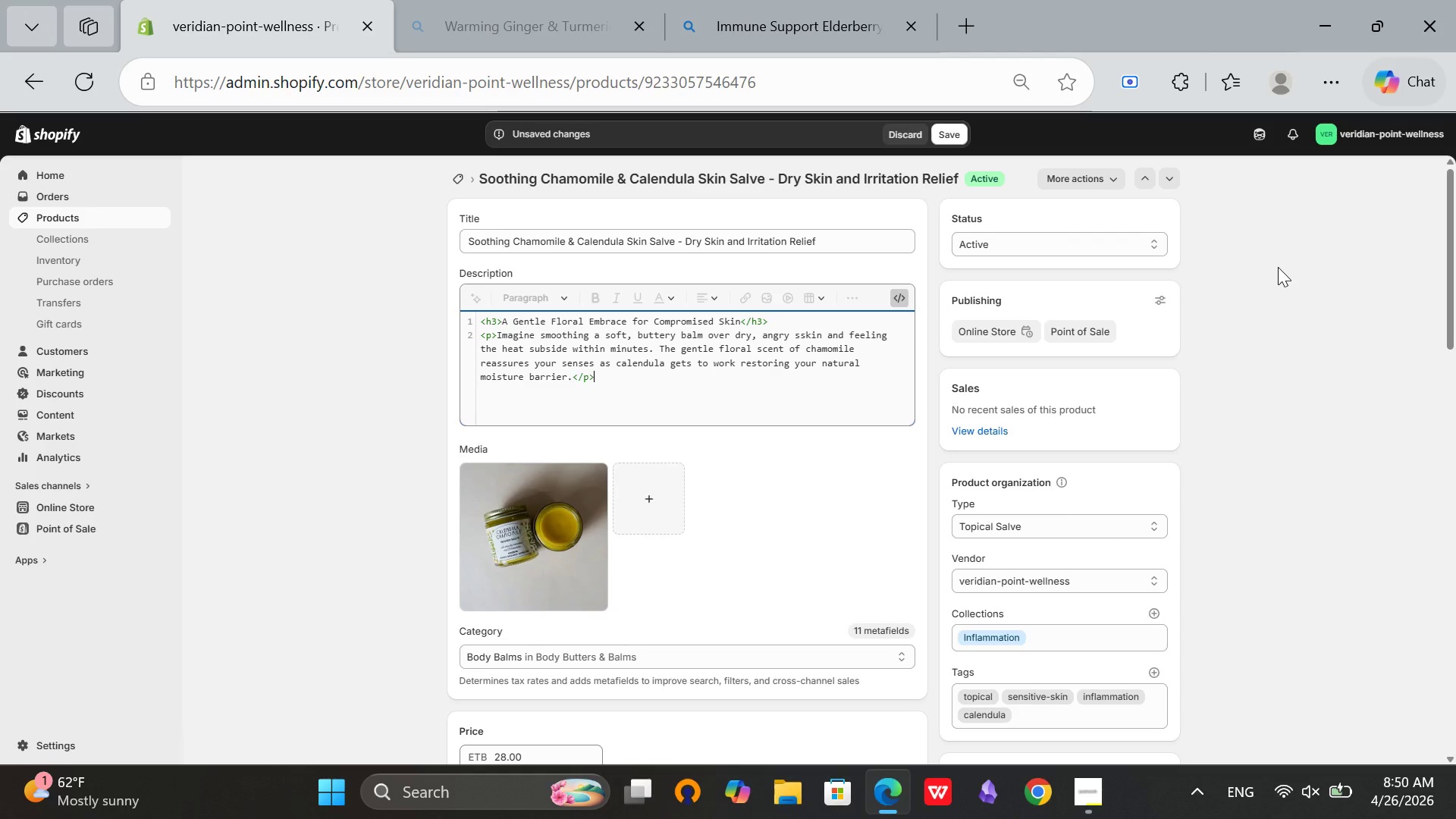 
key(Enter)
 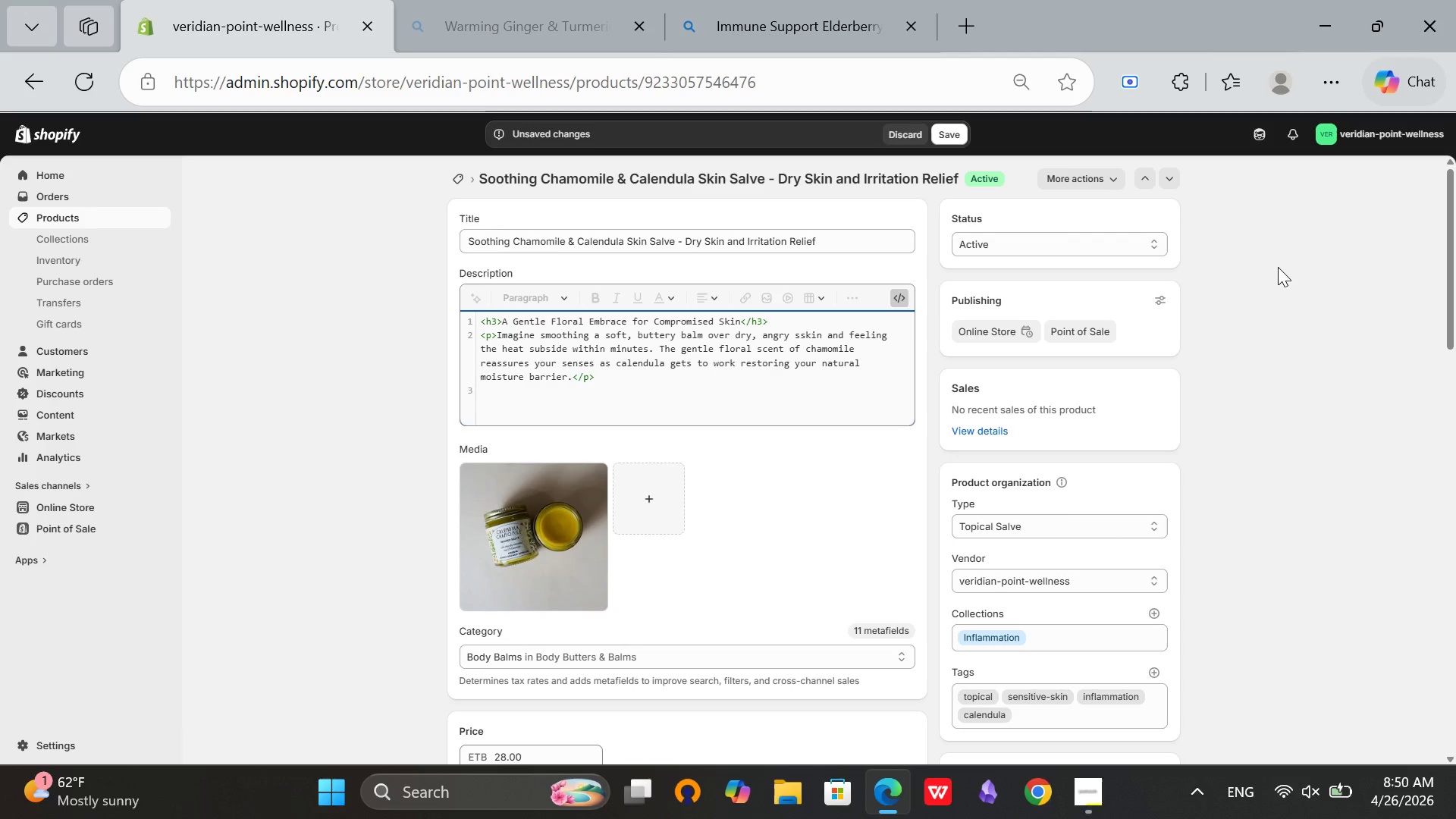 
type(<h3>Sensory Experience</h3>)
 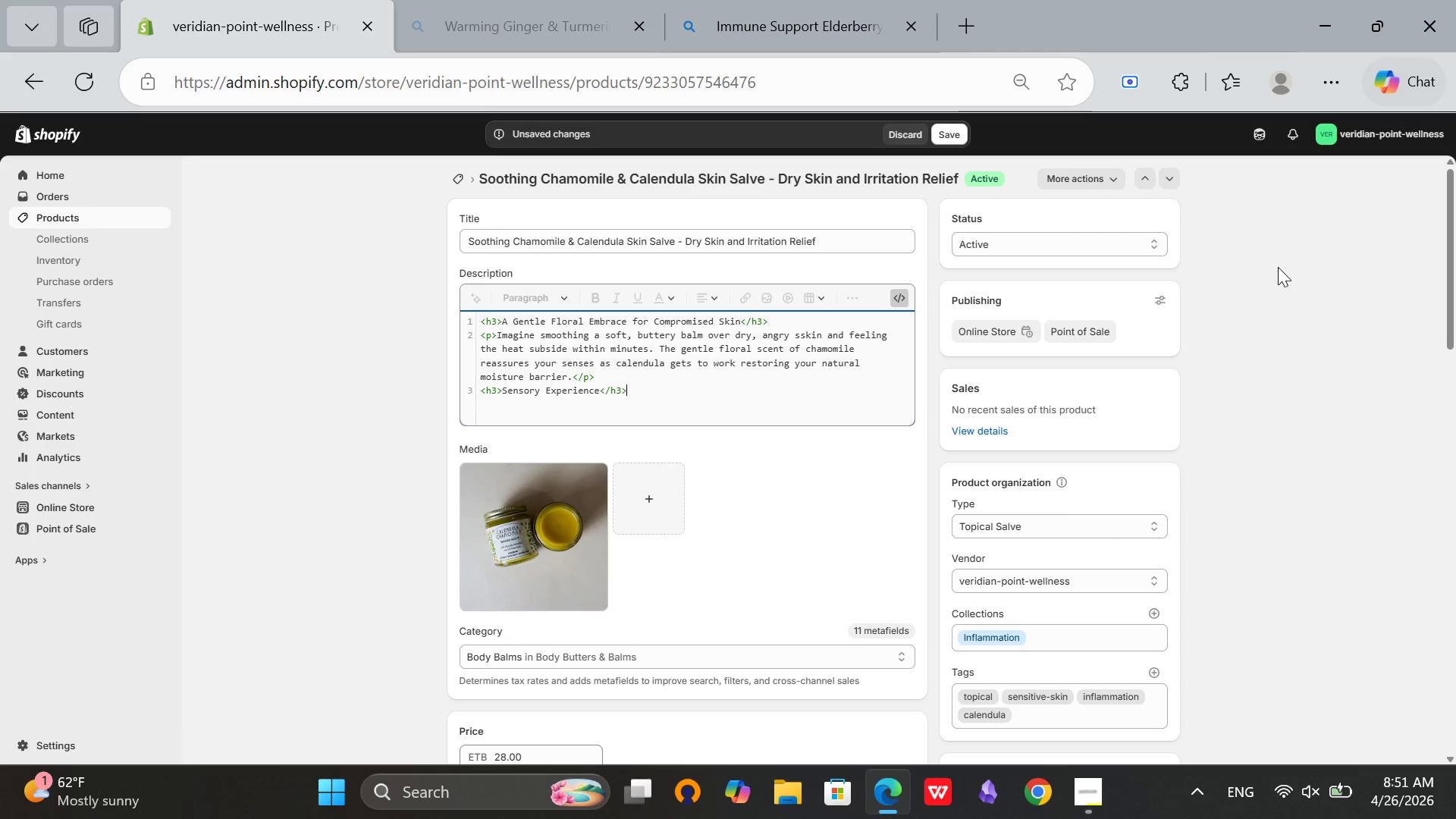 
key(Enter)
 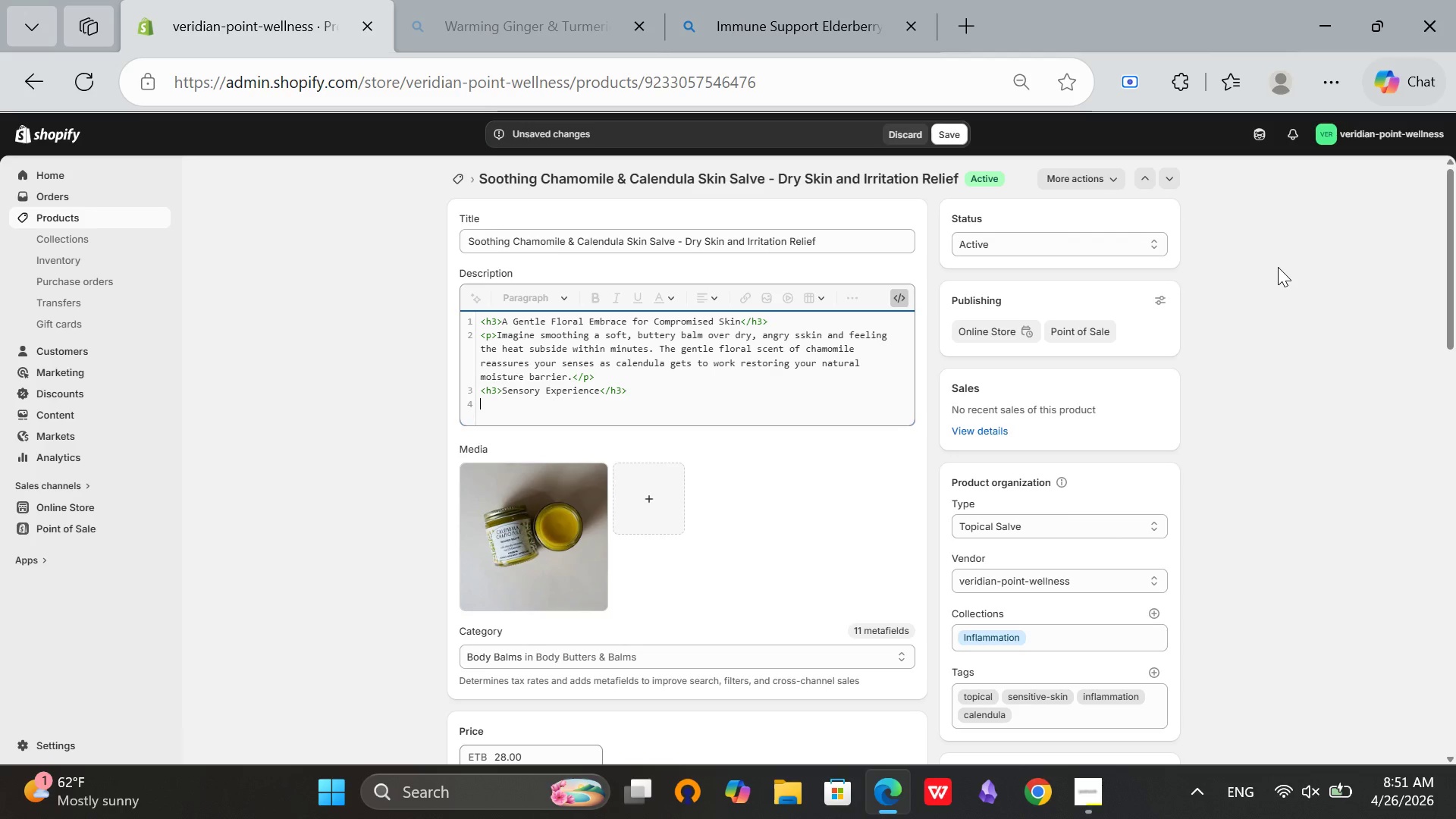 
type(<p>This pale yellow salve has a velvety, buttery texture that melts)
 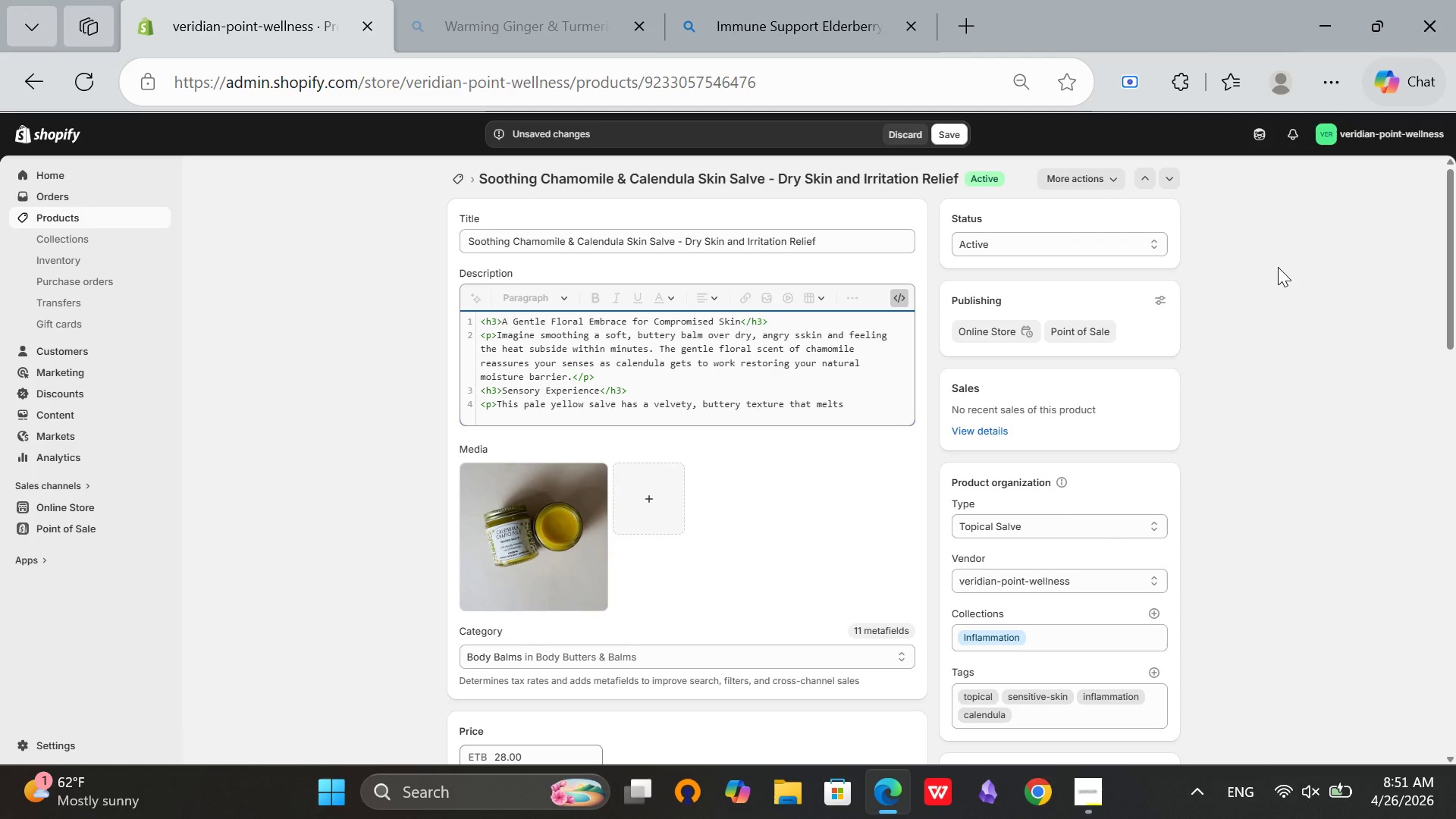 
wait(8.83)
 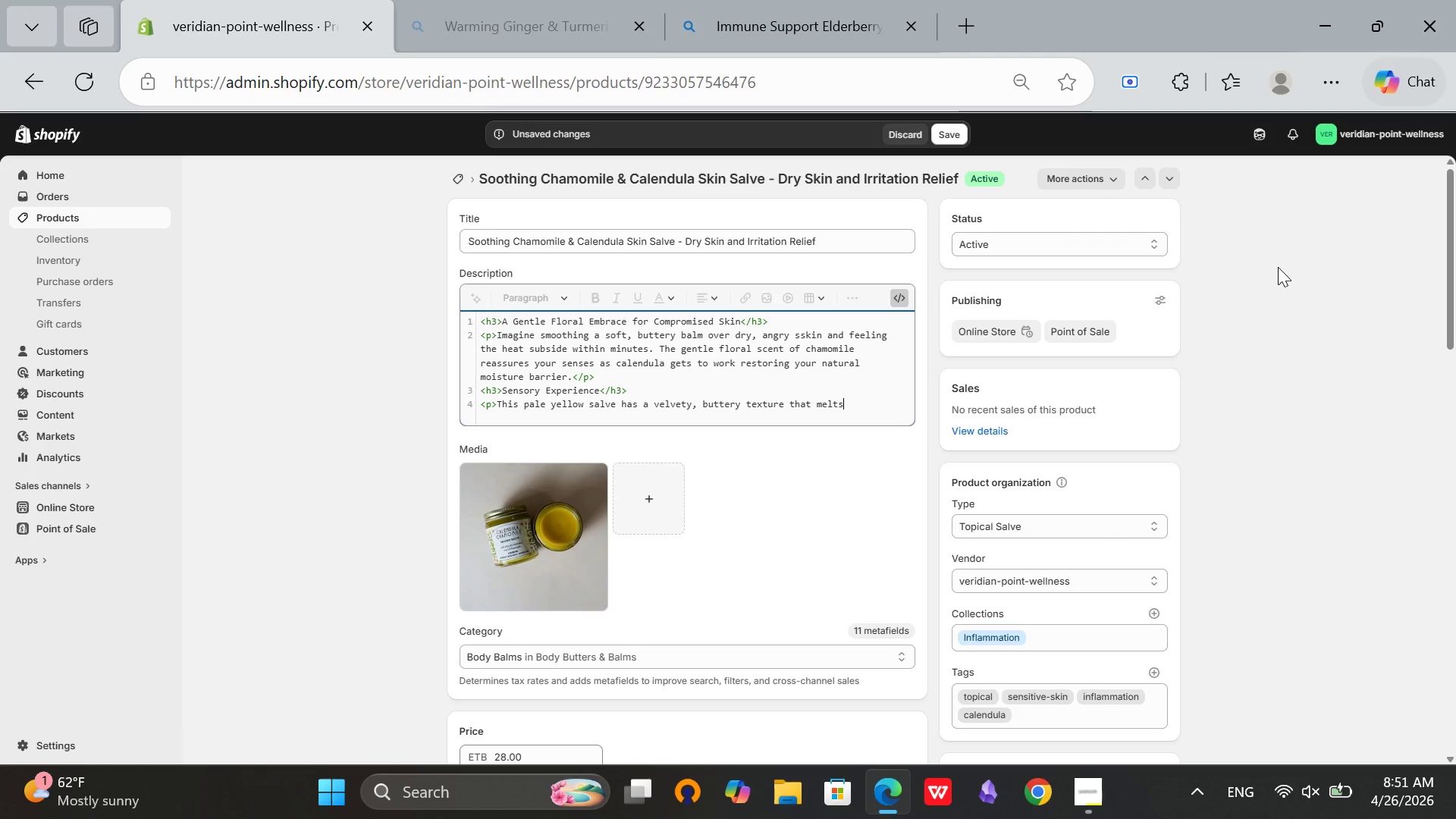 
type( on contact with body ha)
key(Backspace)
type(eat. The fragrance is subtle and comforting - sweet chamomile with hints of honey-like calendula. It creates a protective)
 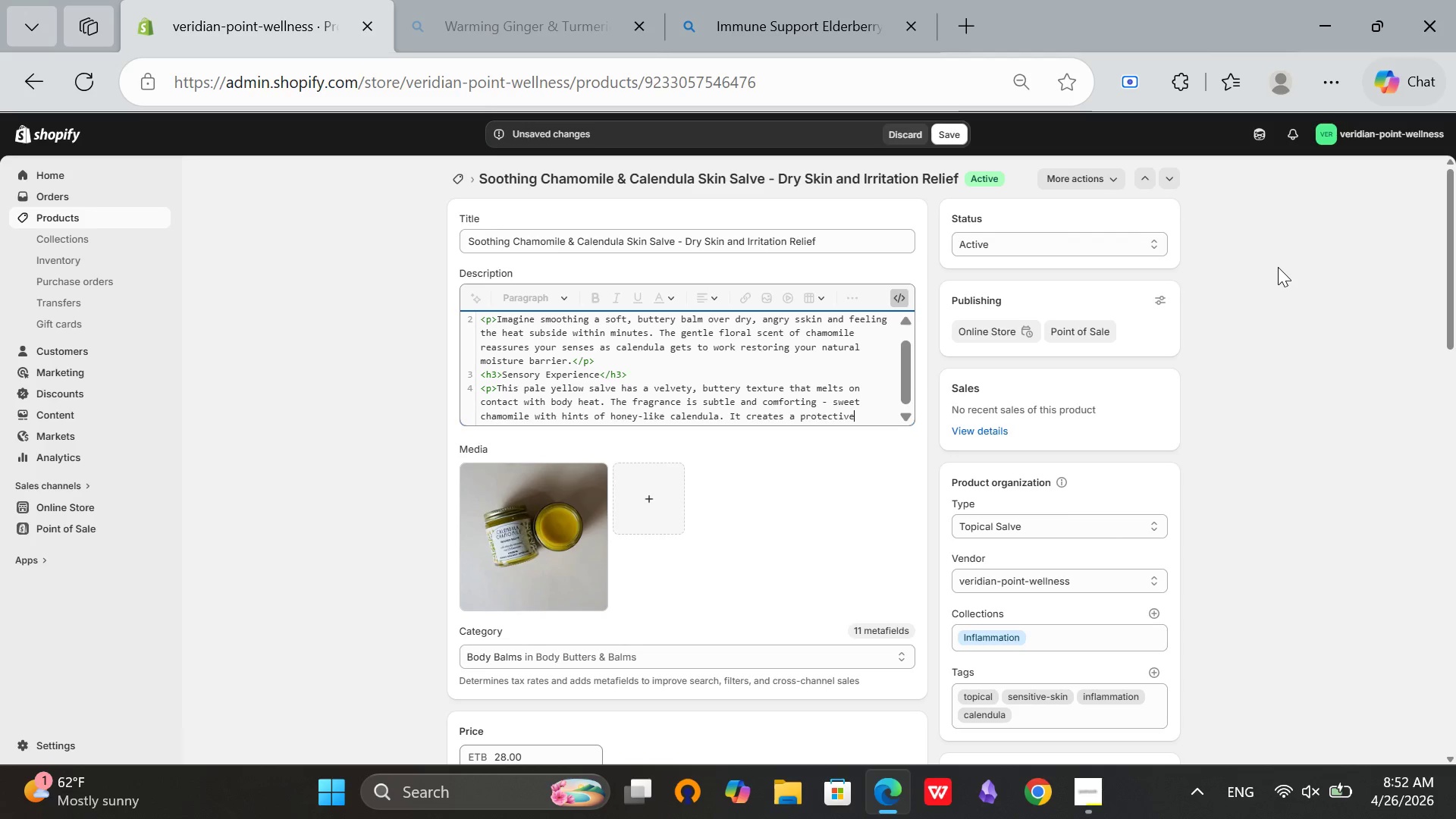 
type(, breathable barrier)
 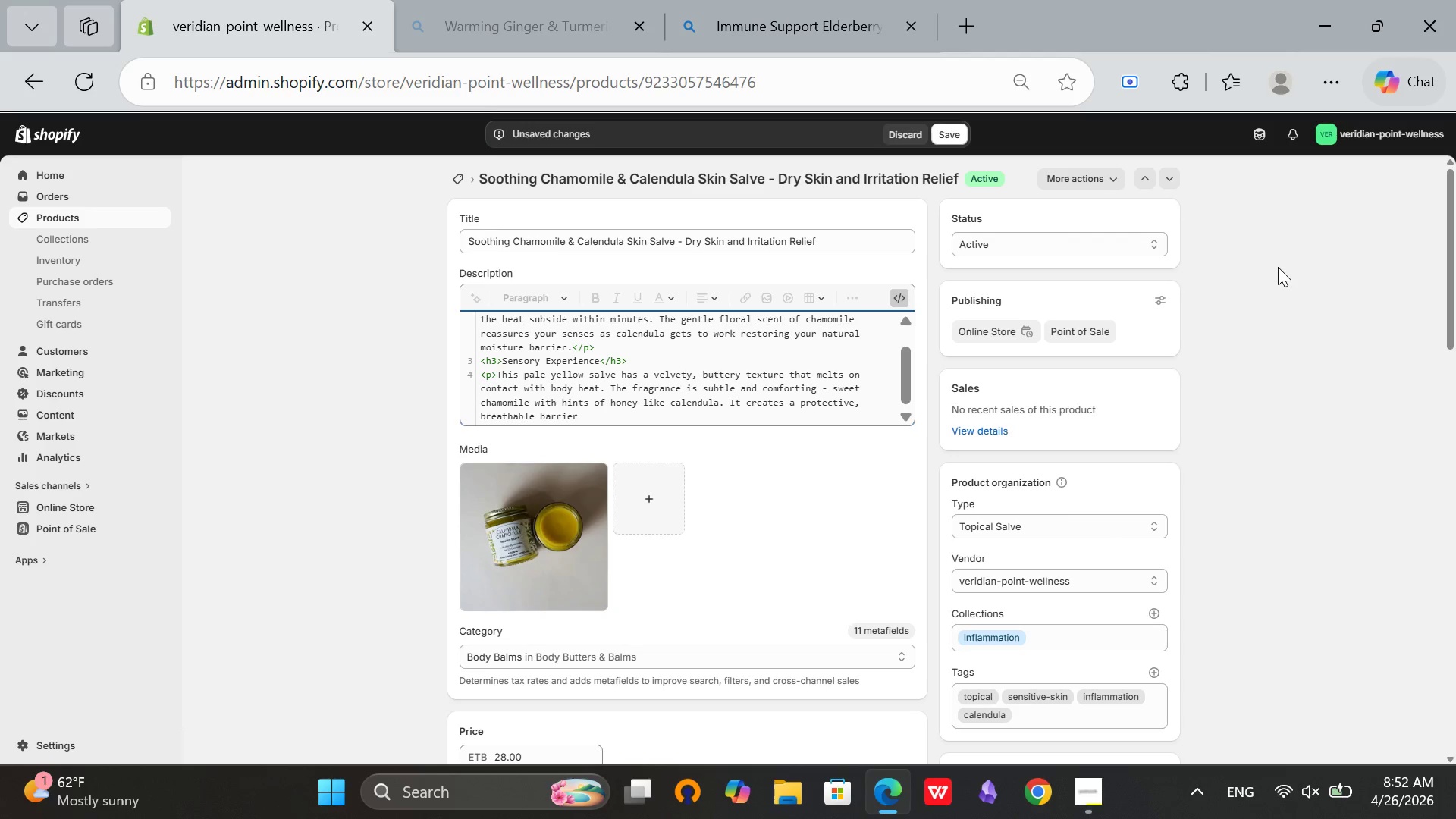 
type( that feels soothing rather than smothering, making it ideal for sensitive or reactive skin.</p>)
 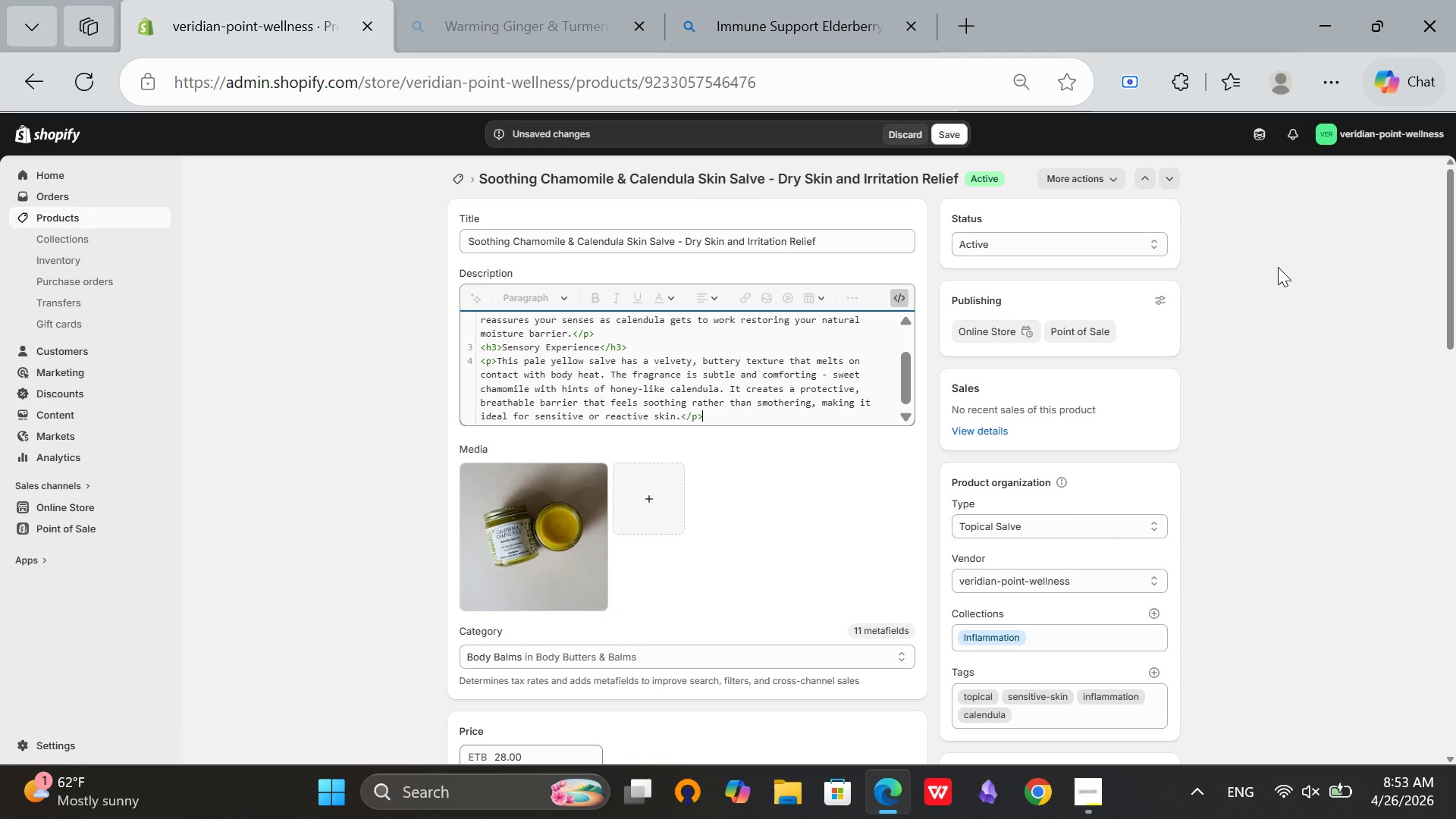 
key(Enter)
 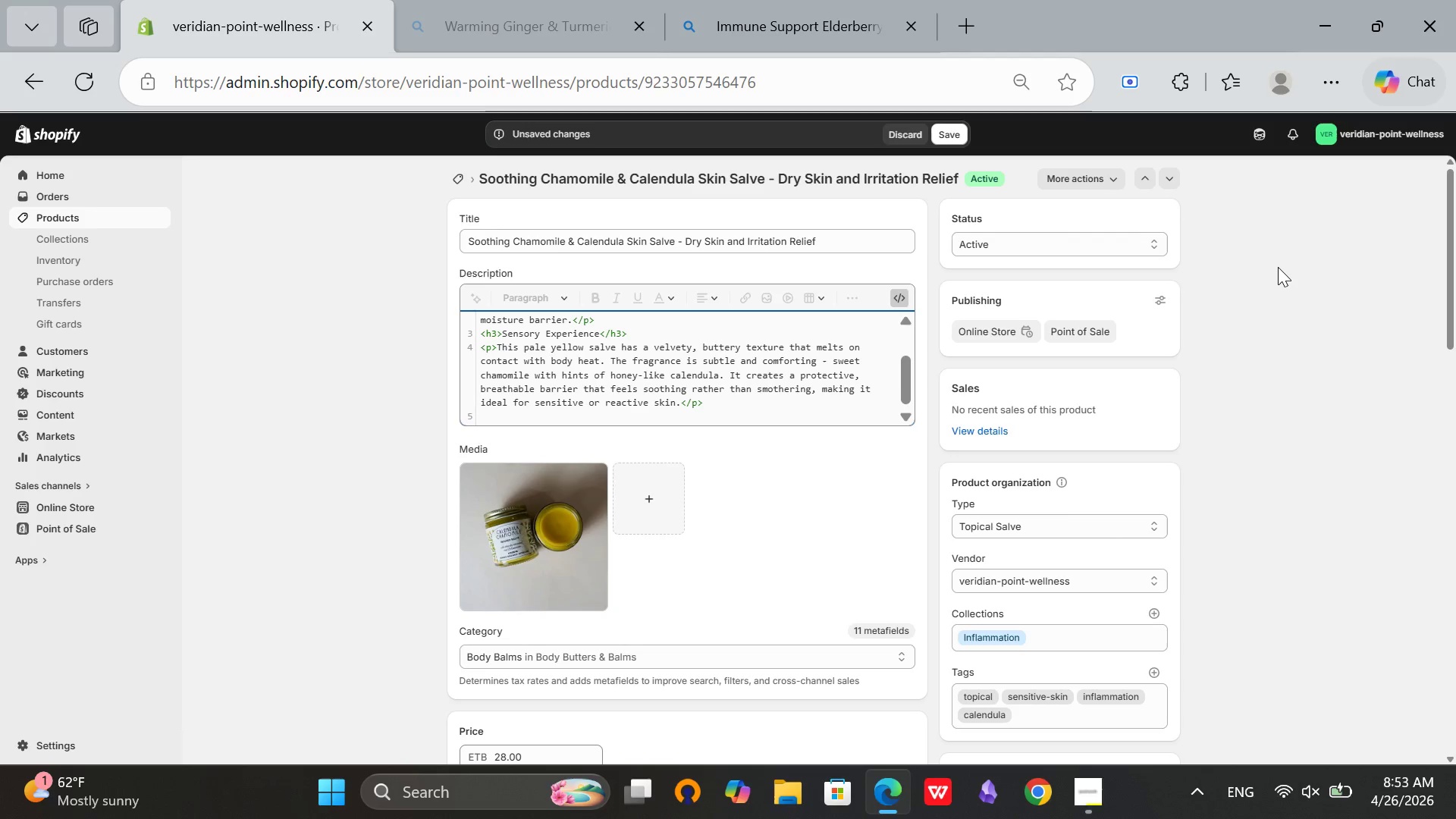 
wait(11.66)
 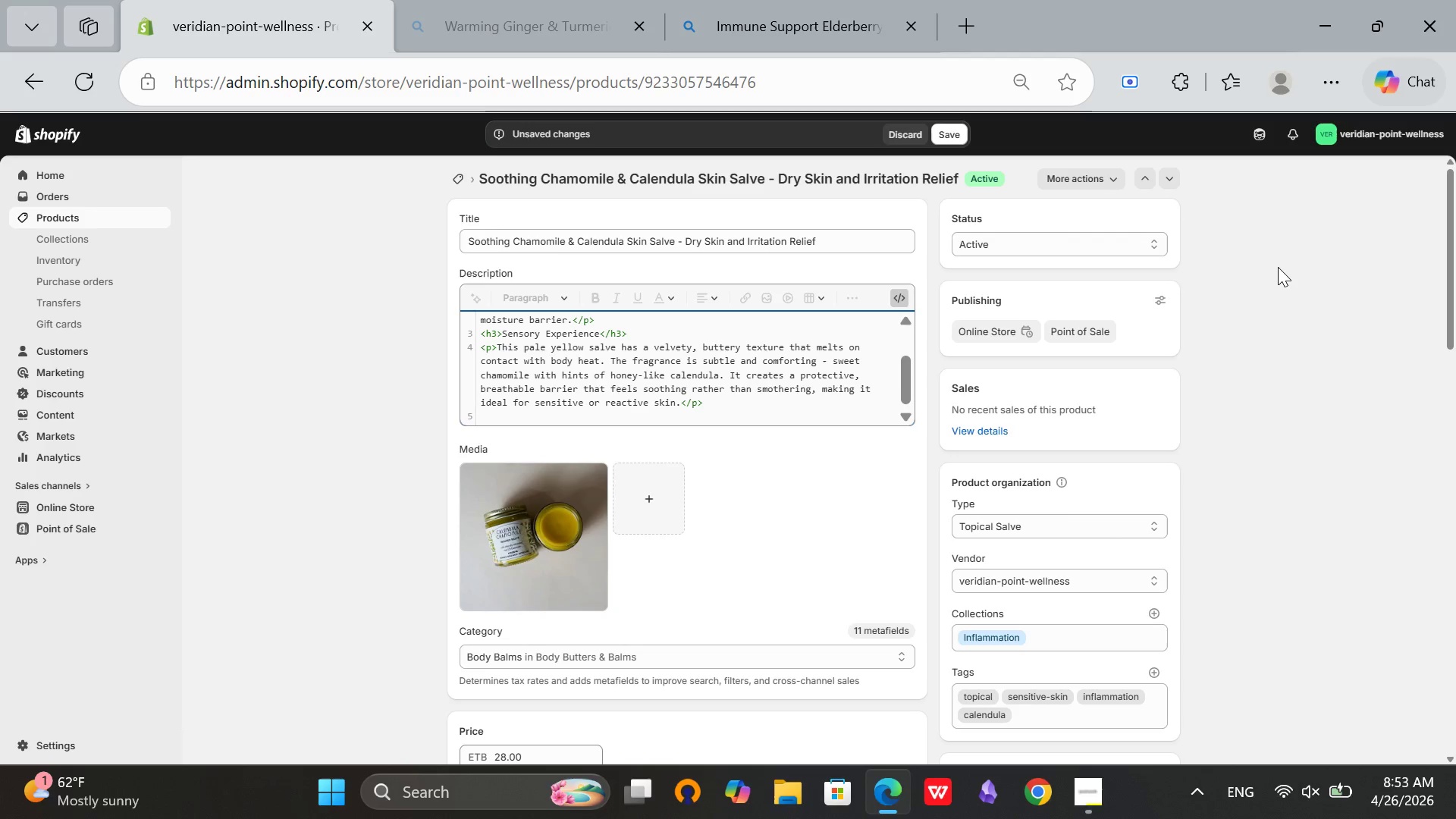 
type(<h3>Key Benefits</h3>)
 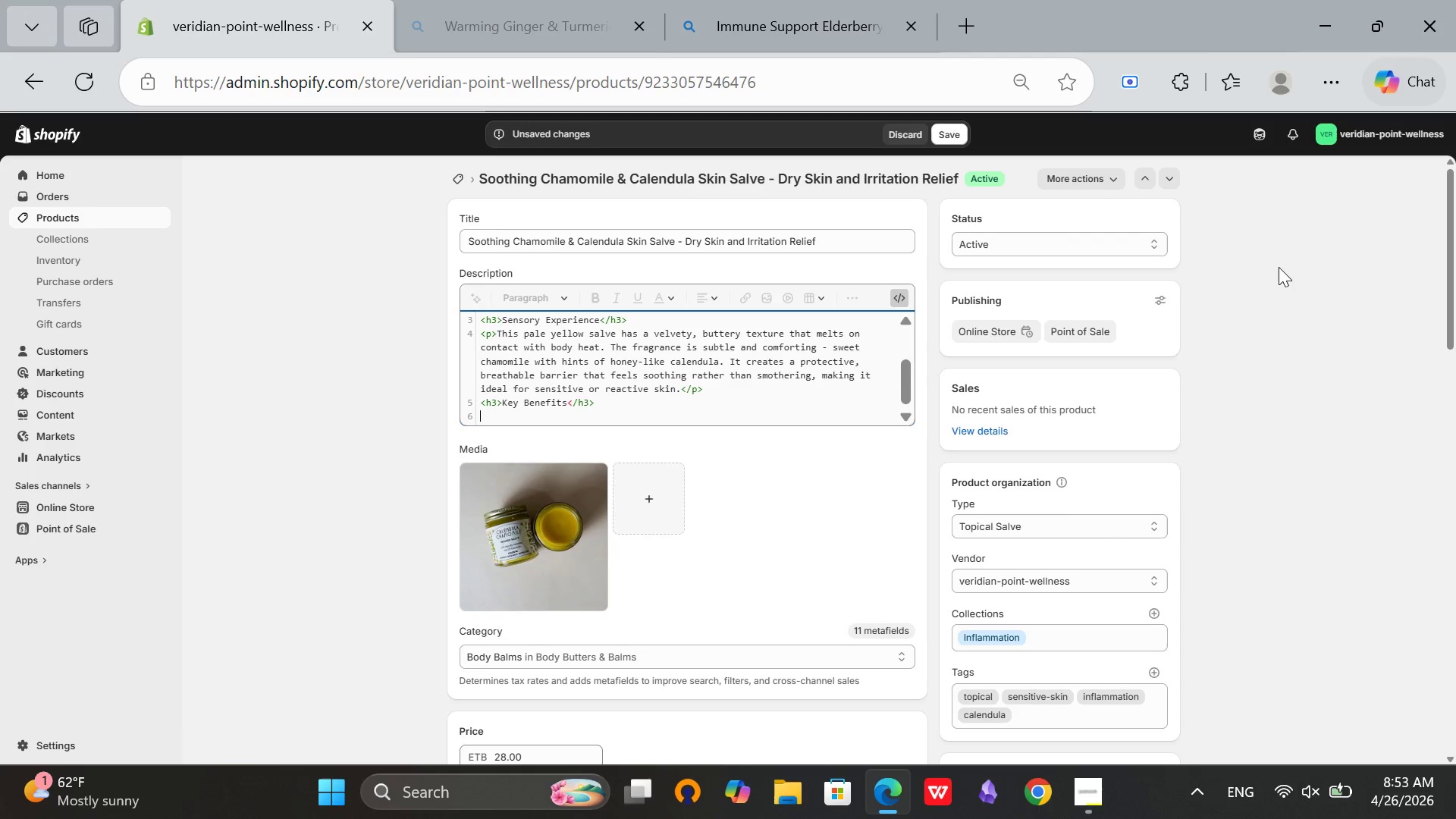 
 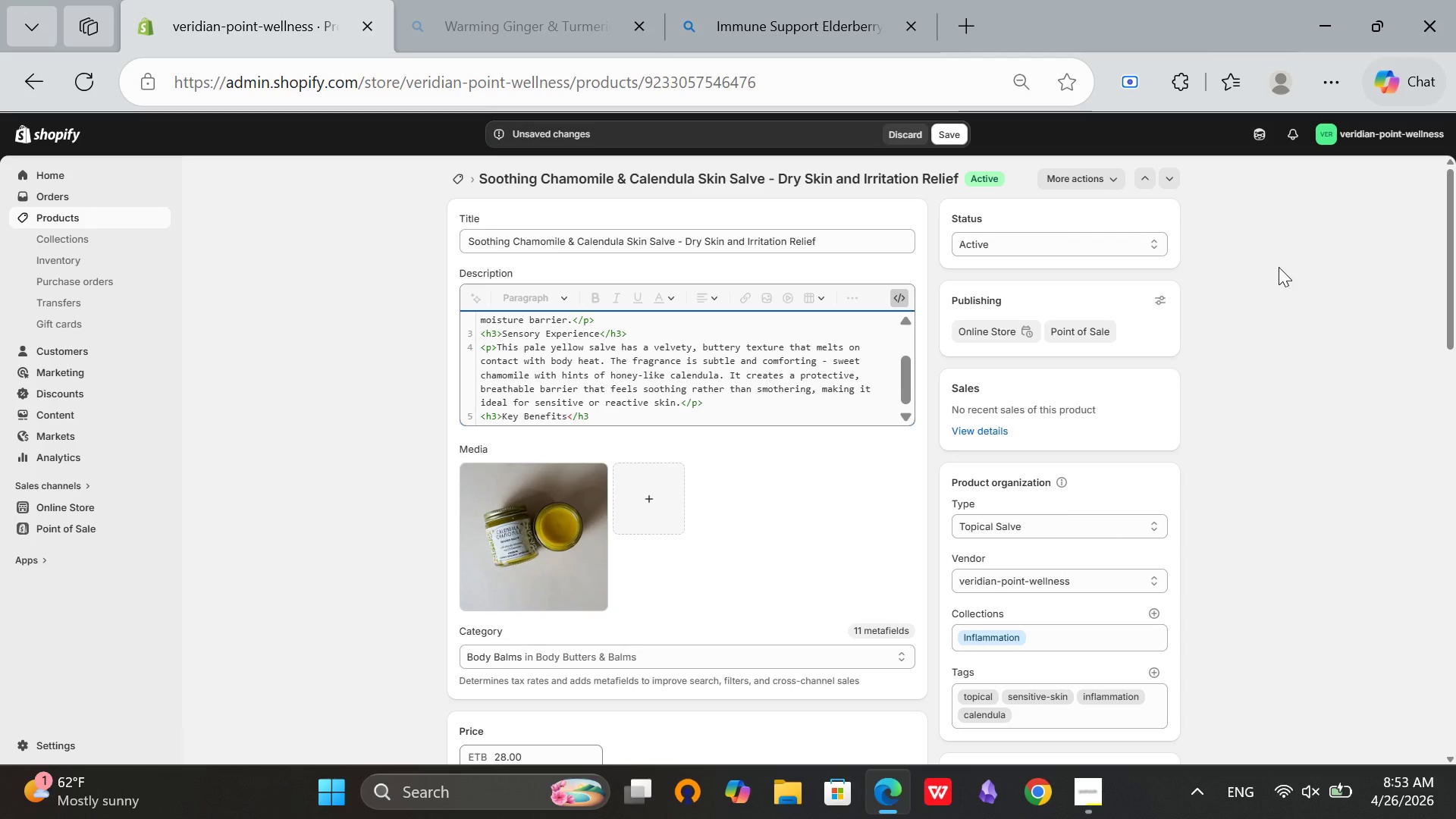 
key(Enter)
 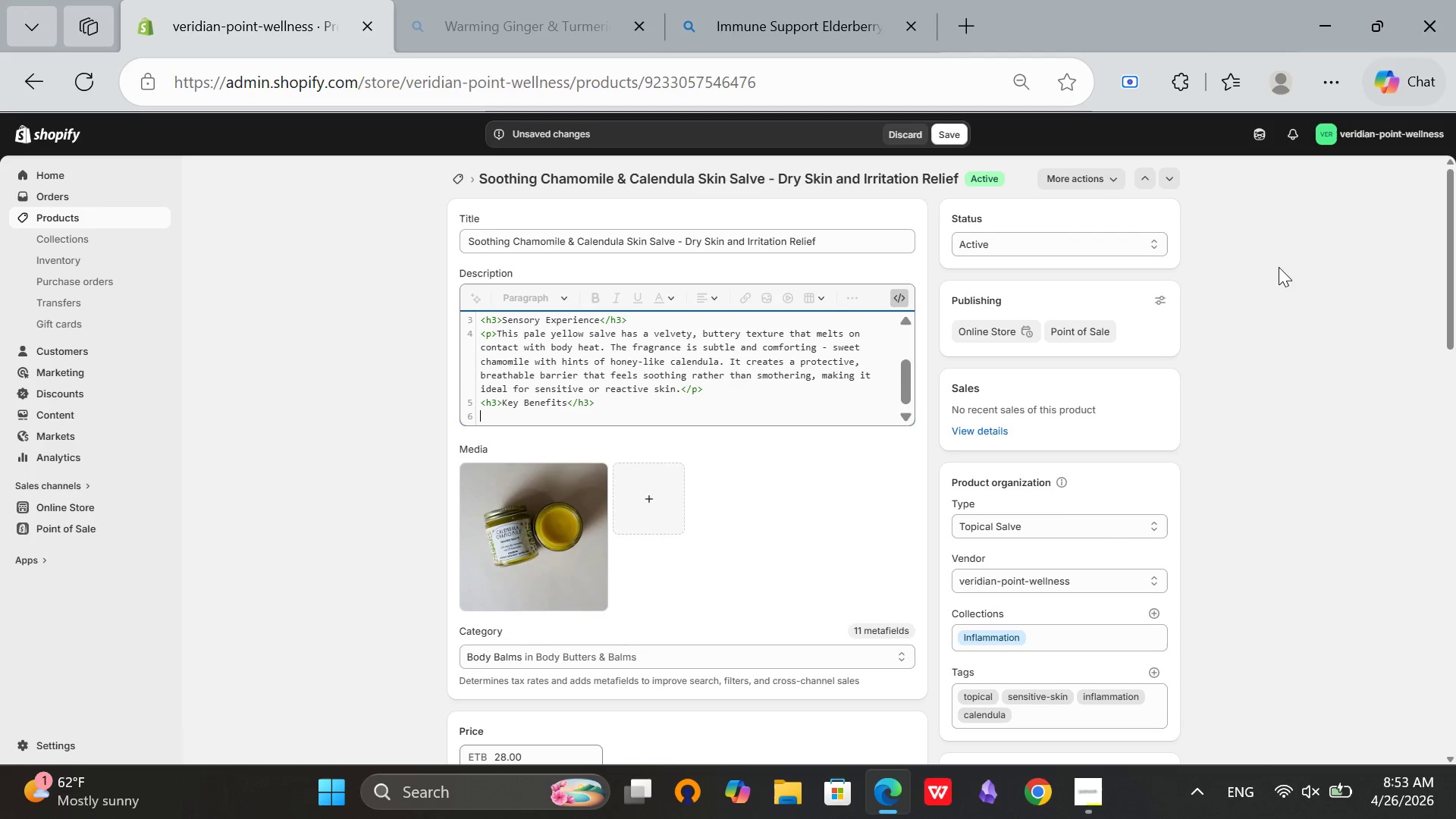 
type(<ul>)
 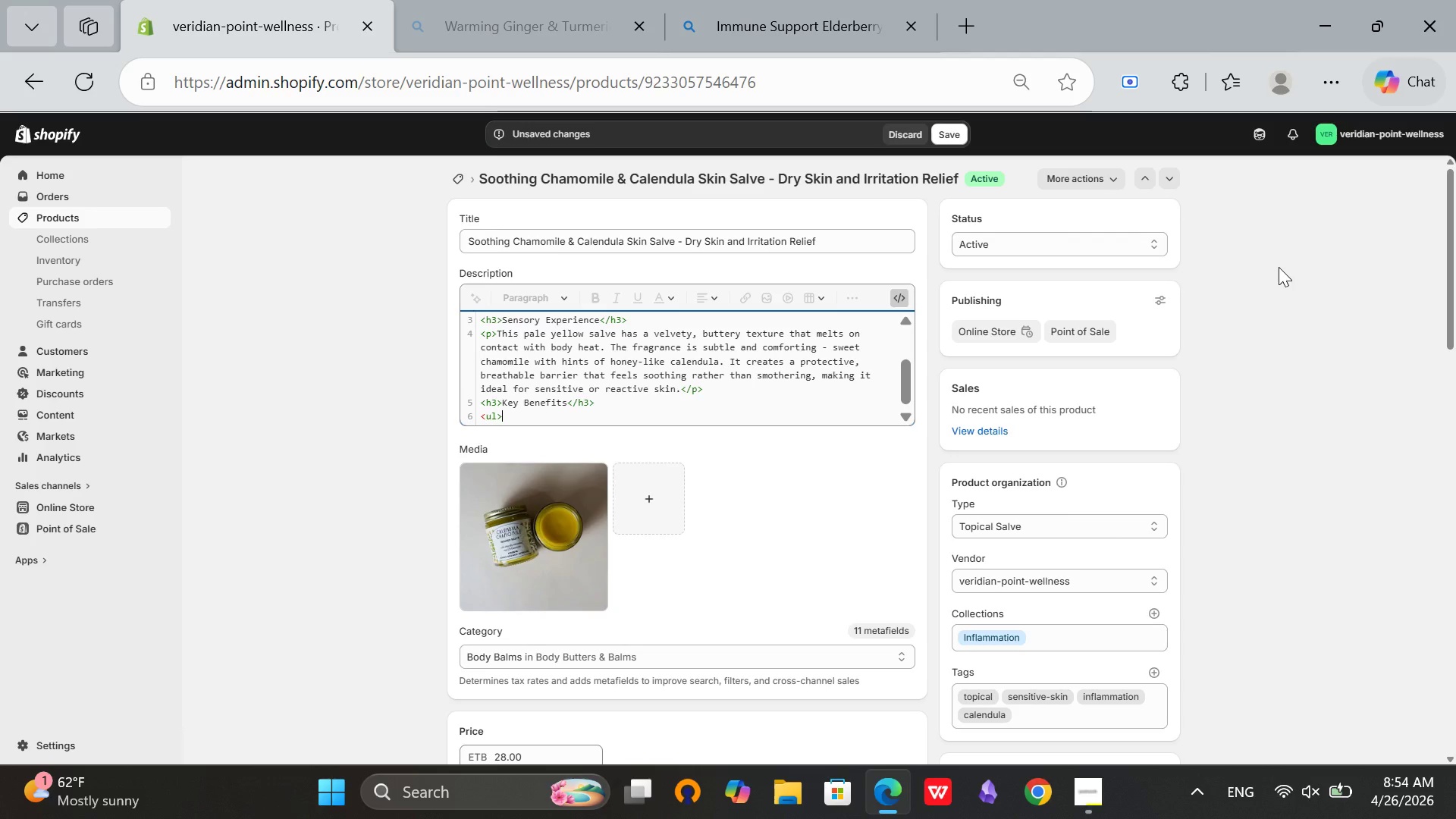 
key(Enter)
 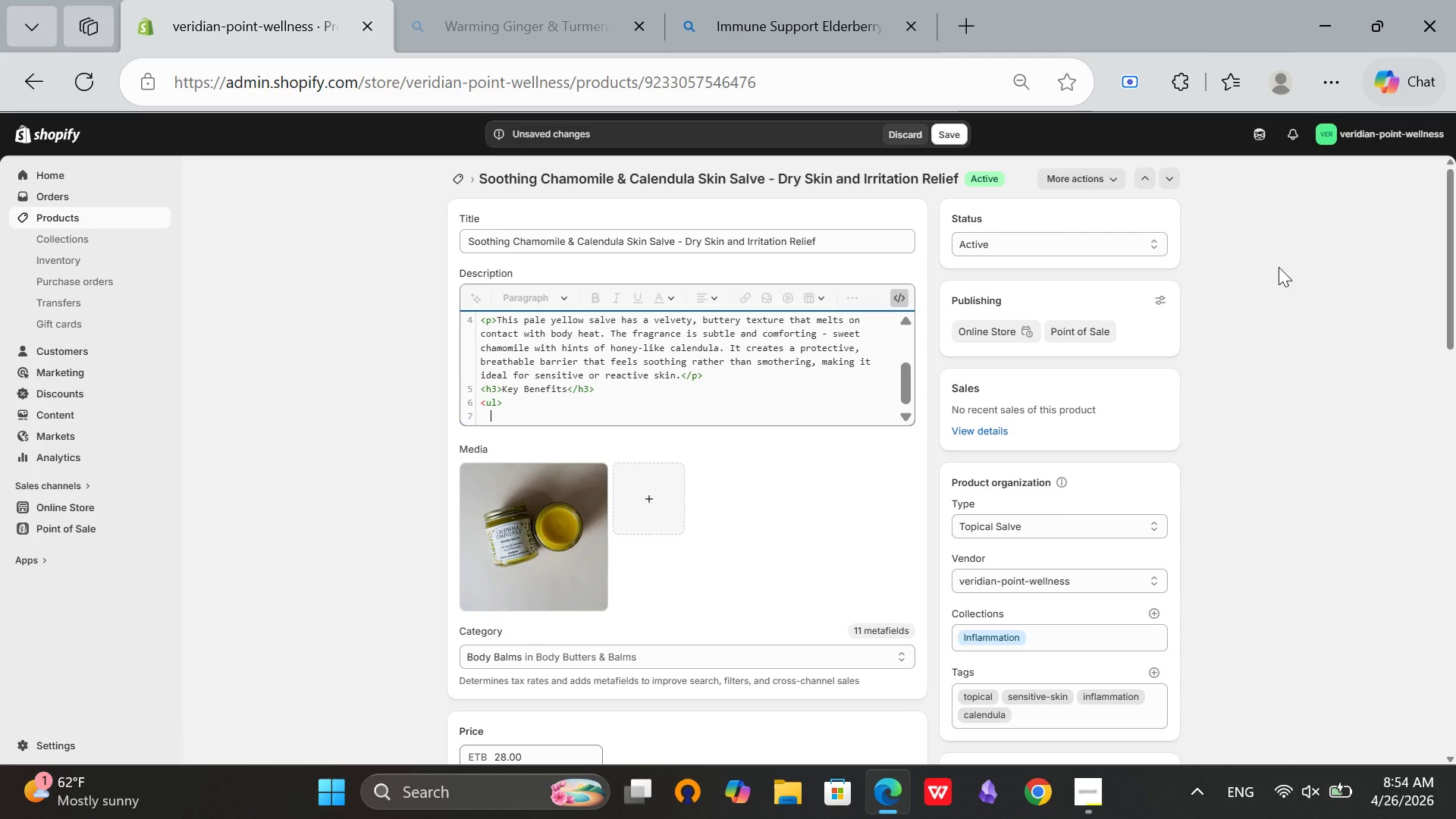 
key(Backspace)
type(<li>Calms redness anf minor skin inflammatin</li>/,li>Restores moisture to dry, cracked hands and elbows</li>)
 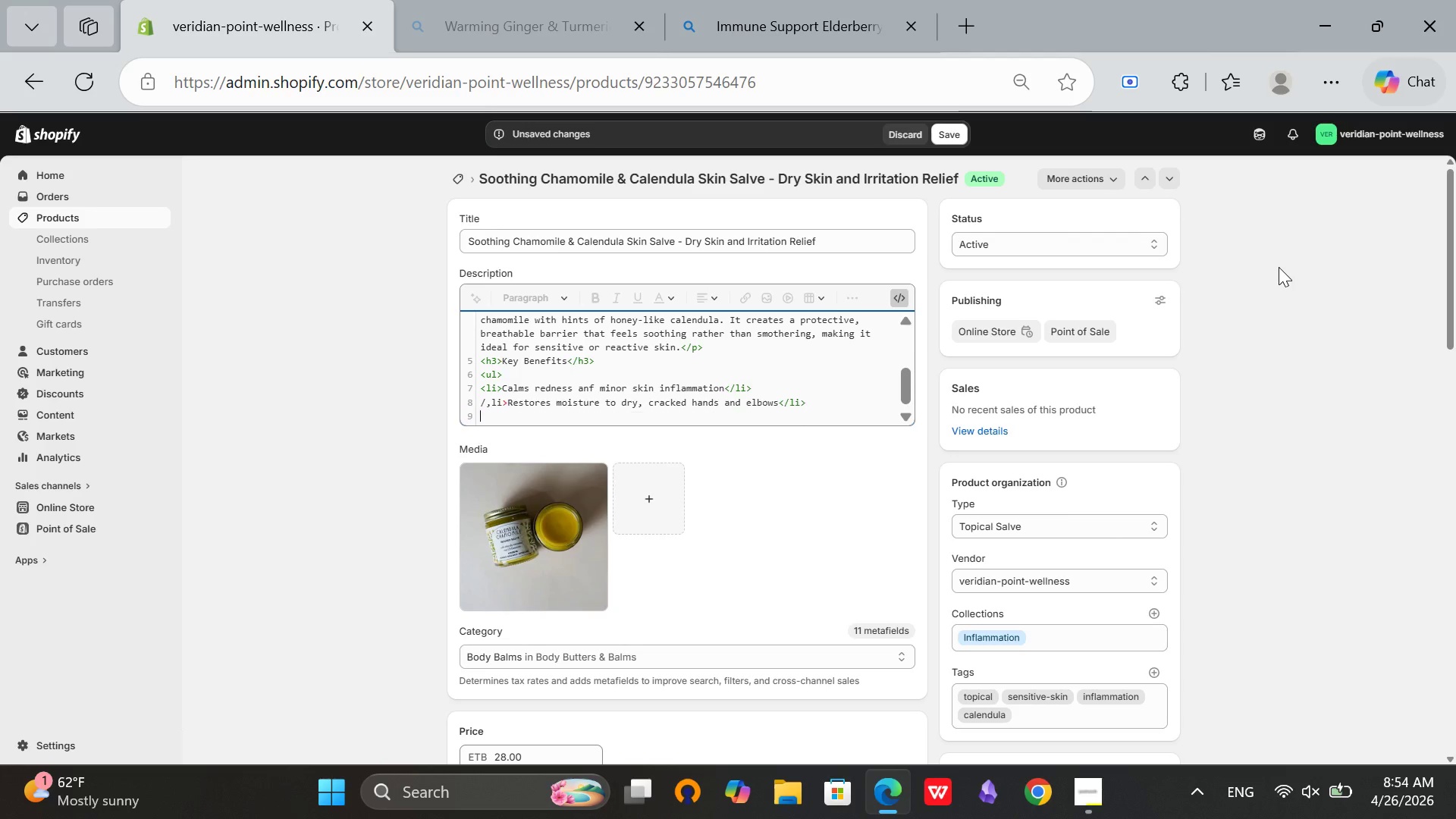 
 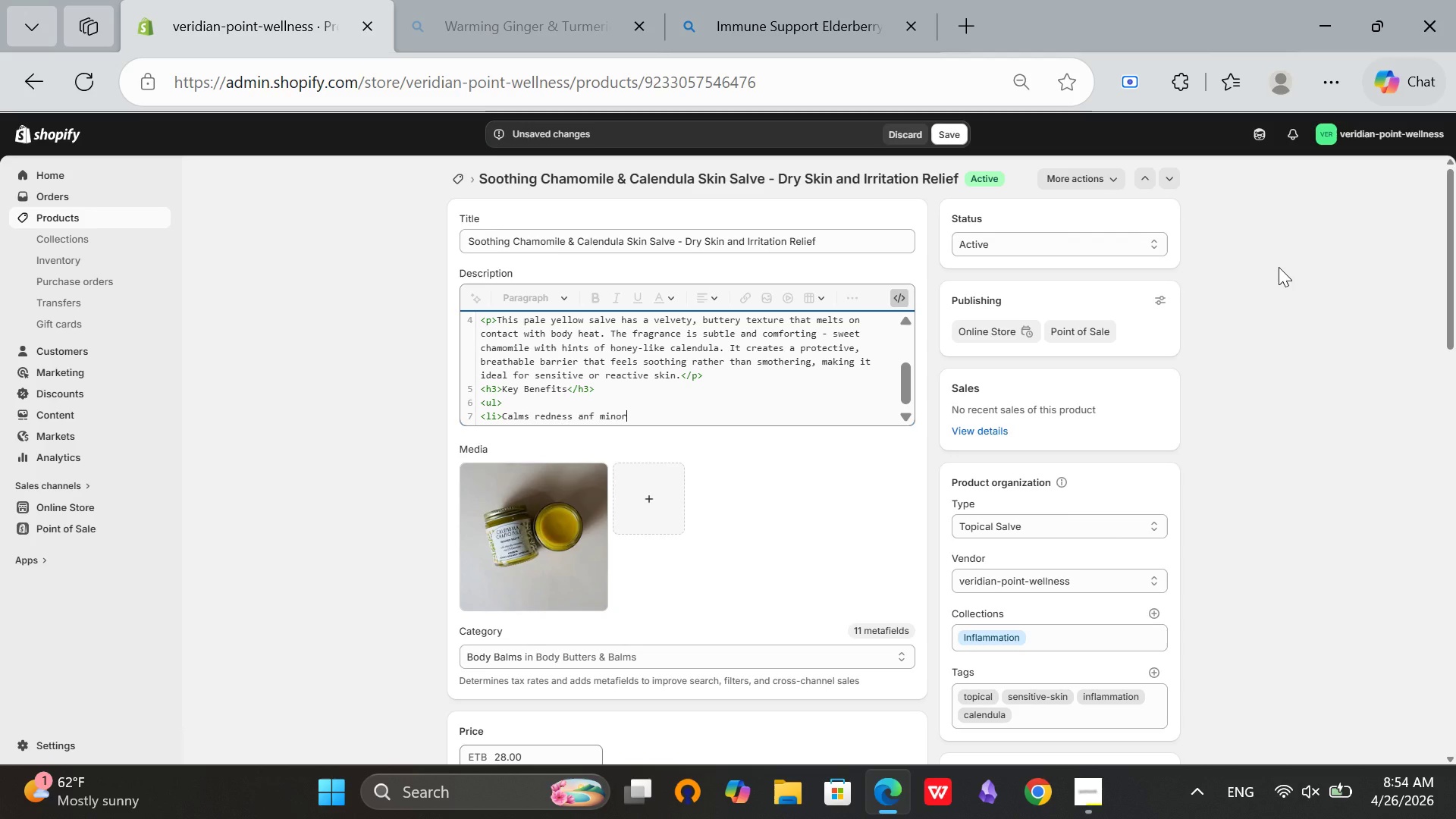 
hold_key(key=Enter, duration=0.31)
 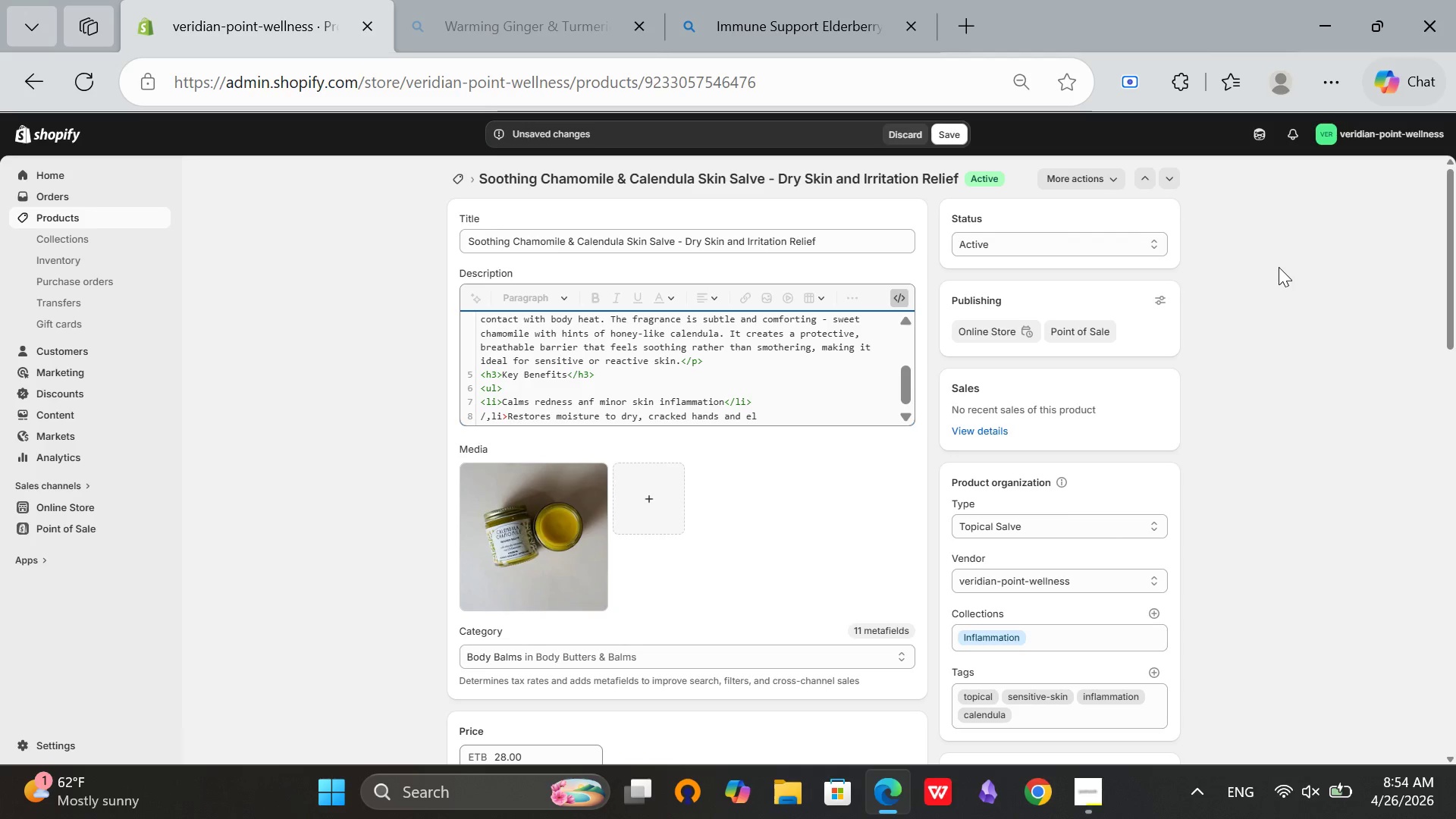 
key(Enter)
 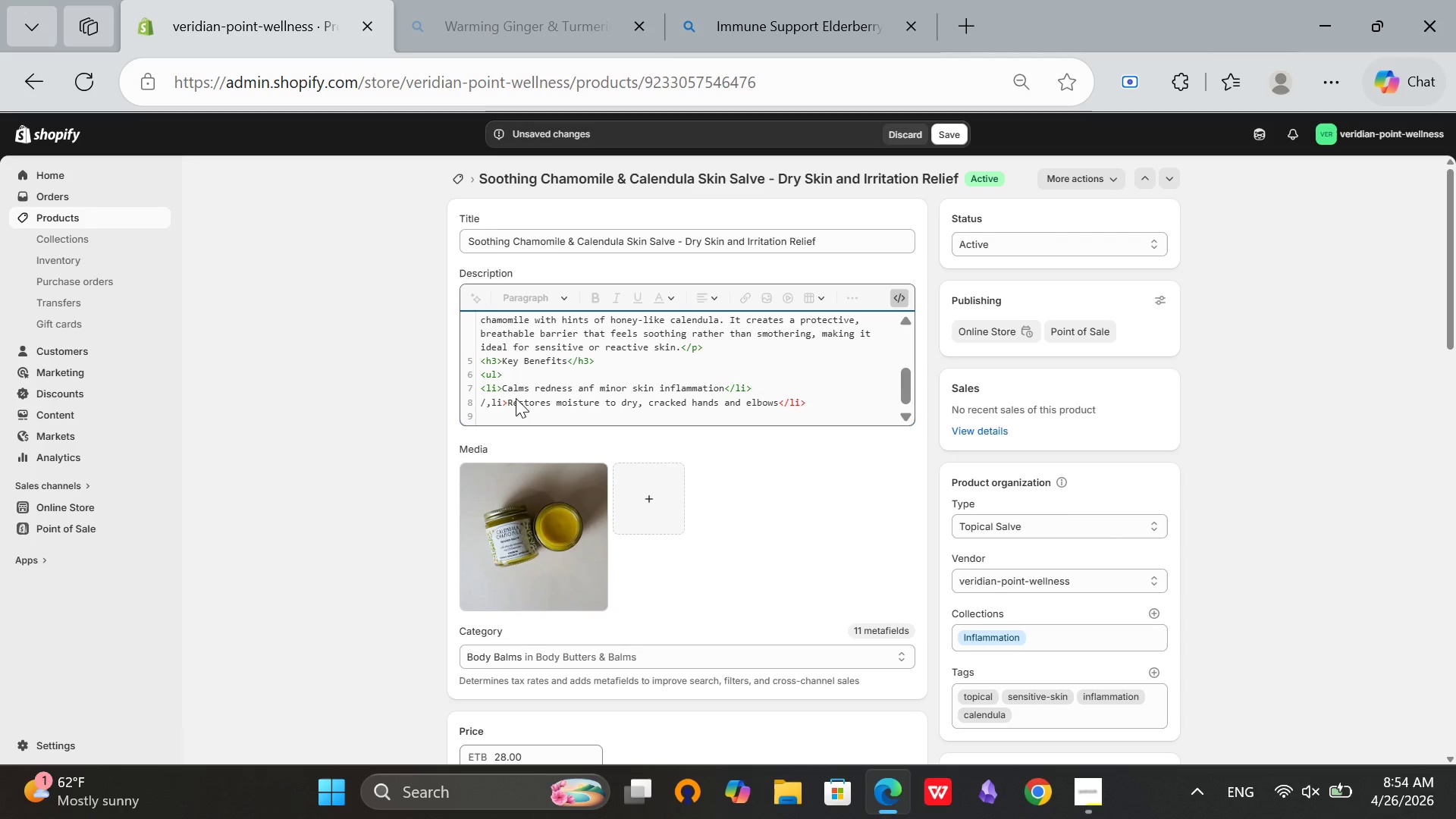 
left_click([494, 403])
 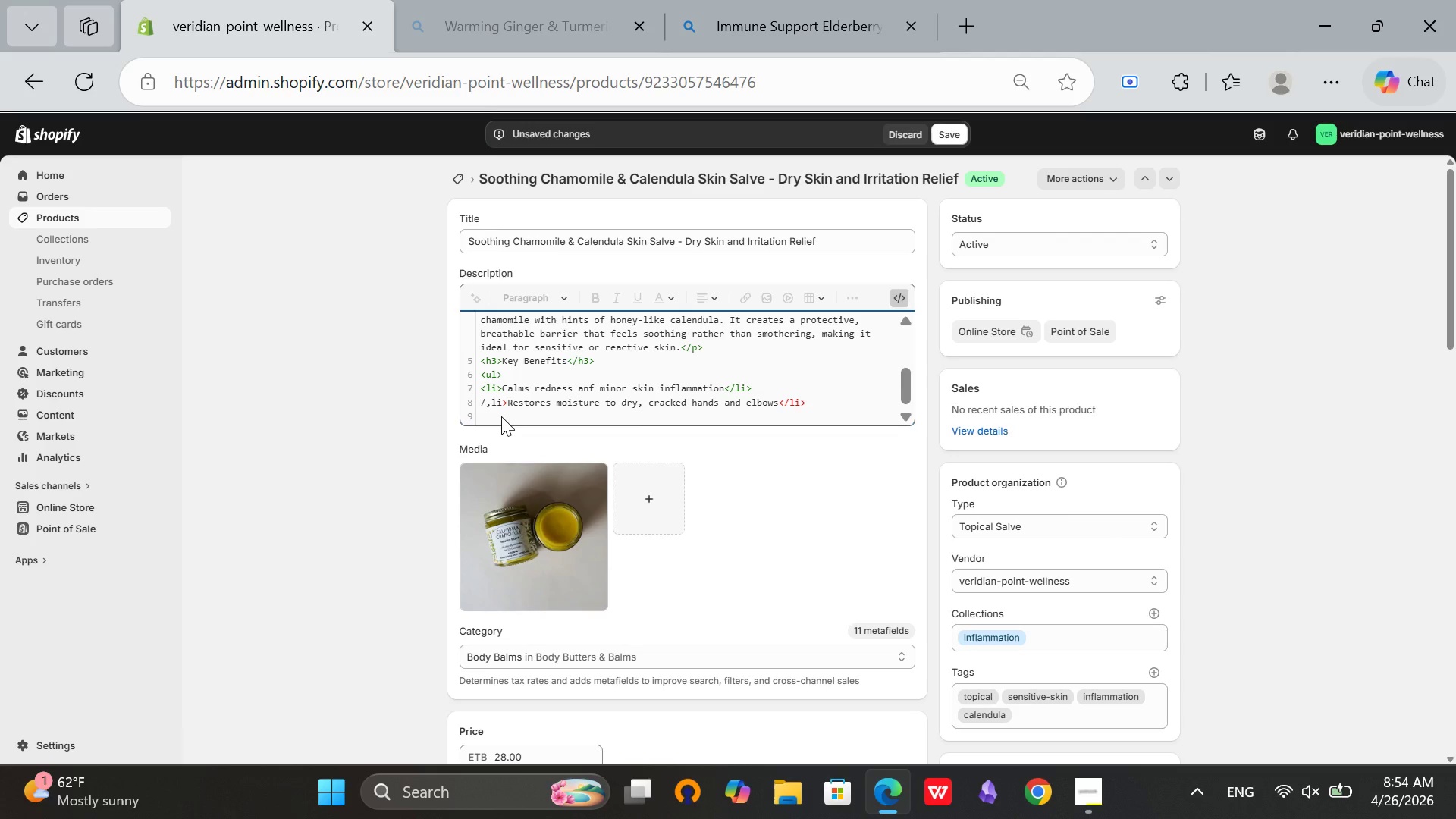 
key(Backspace)
 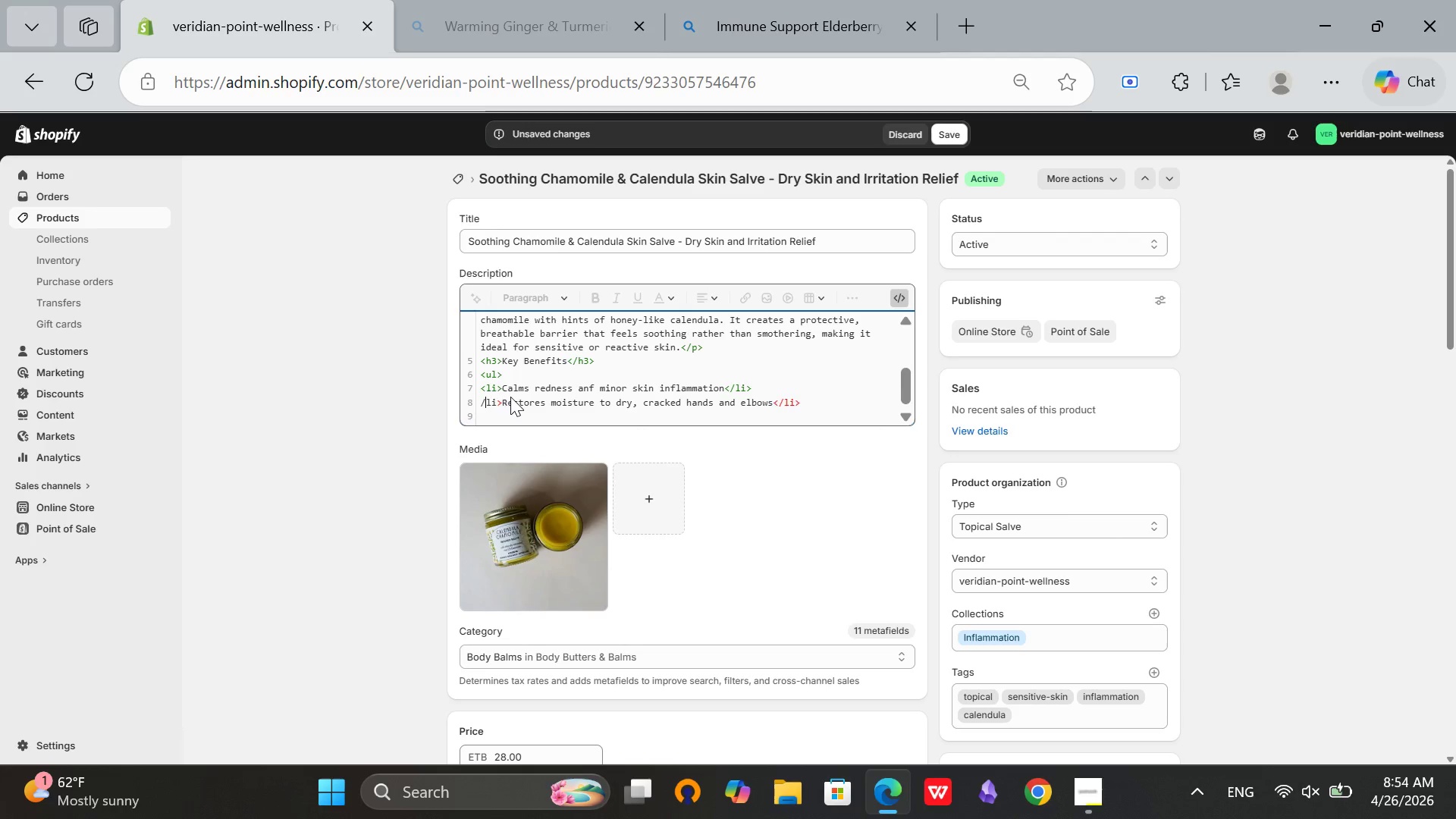 
key(Backspace)
 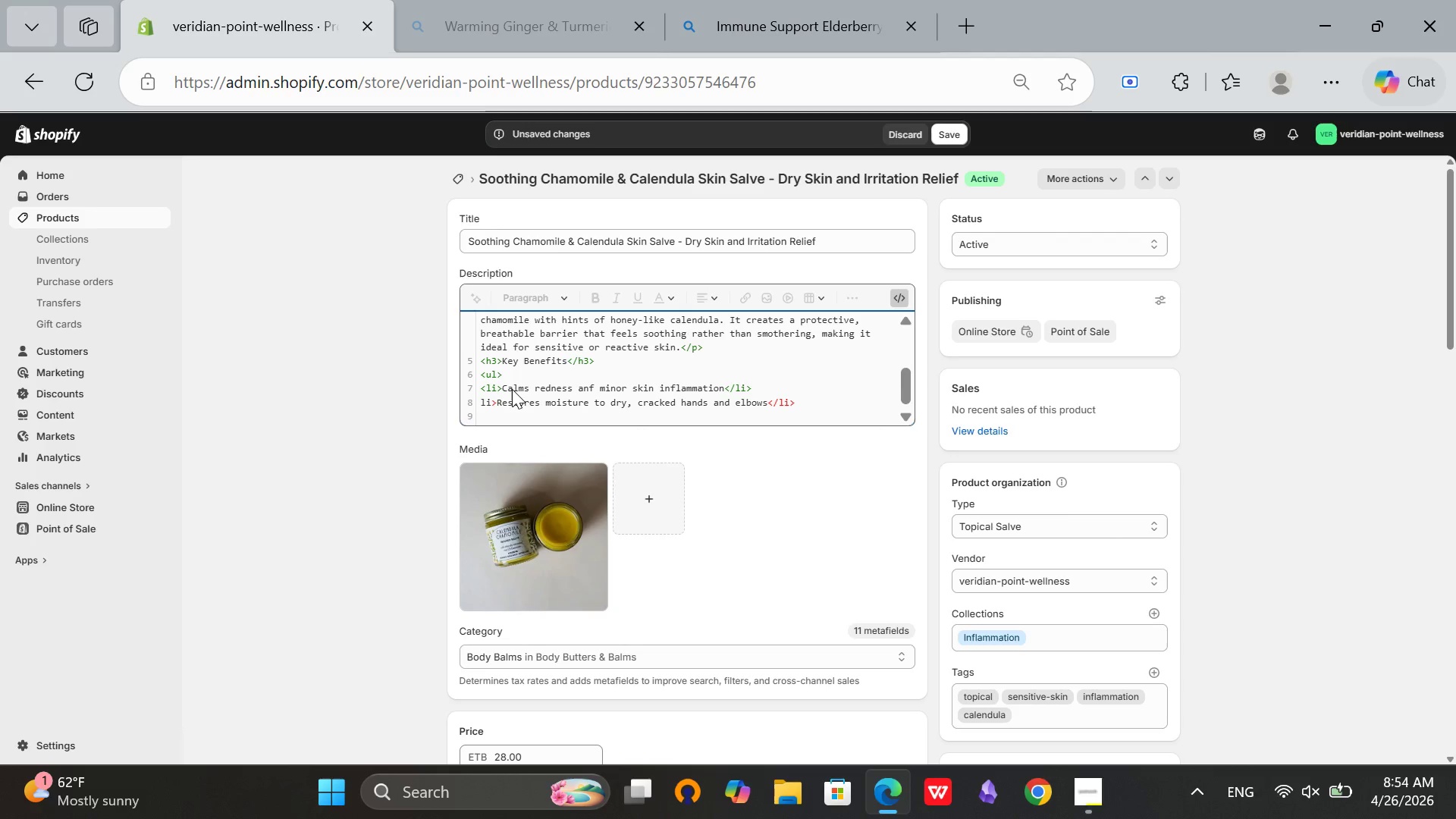 
key(Shift+ShiftRight)
 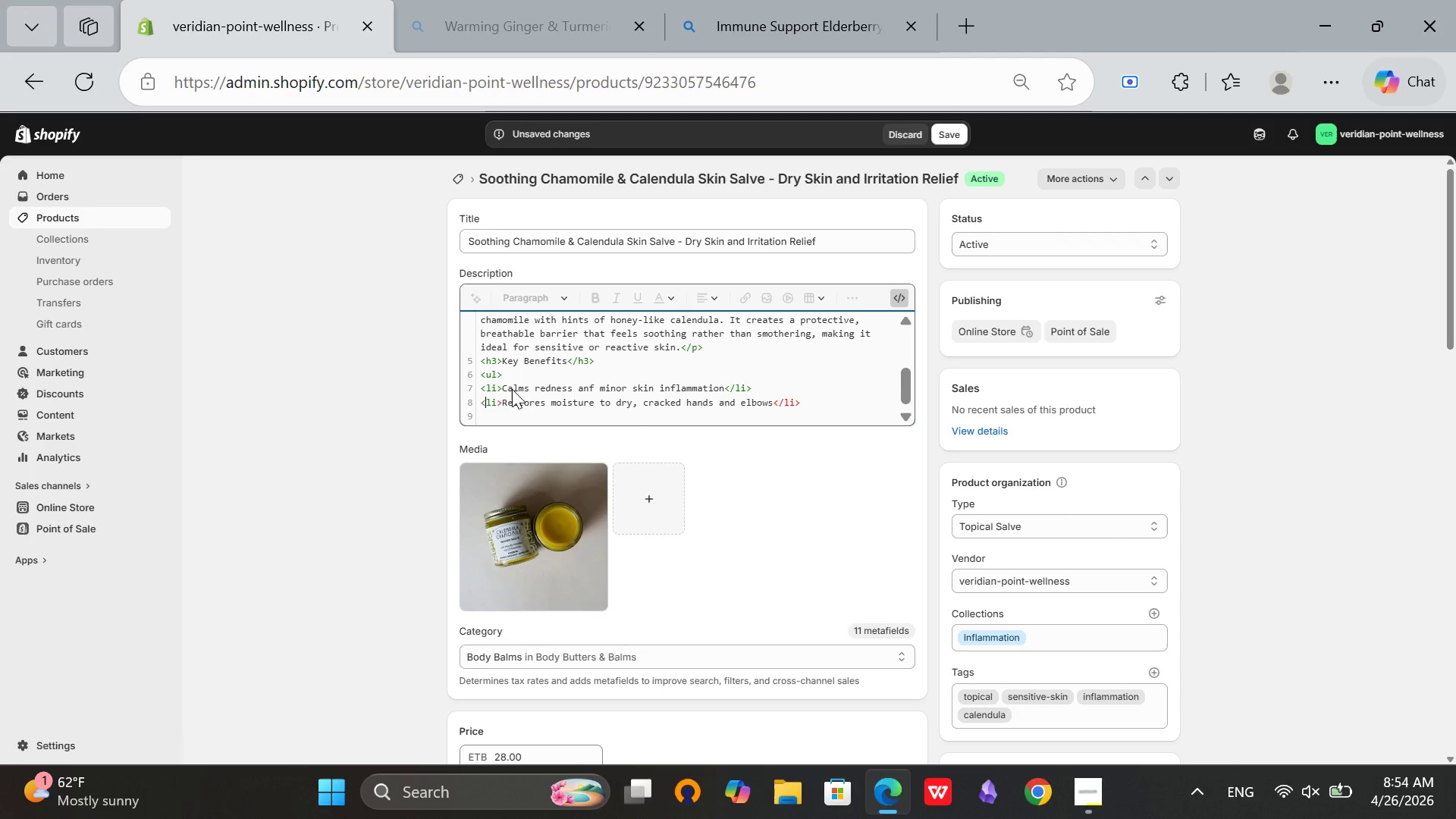 
key(Shift+Comma)
 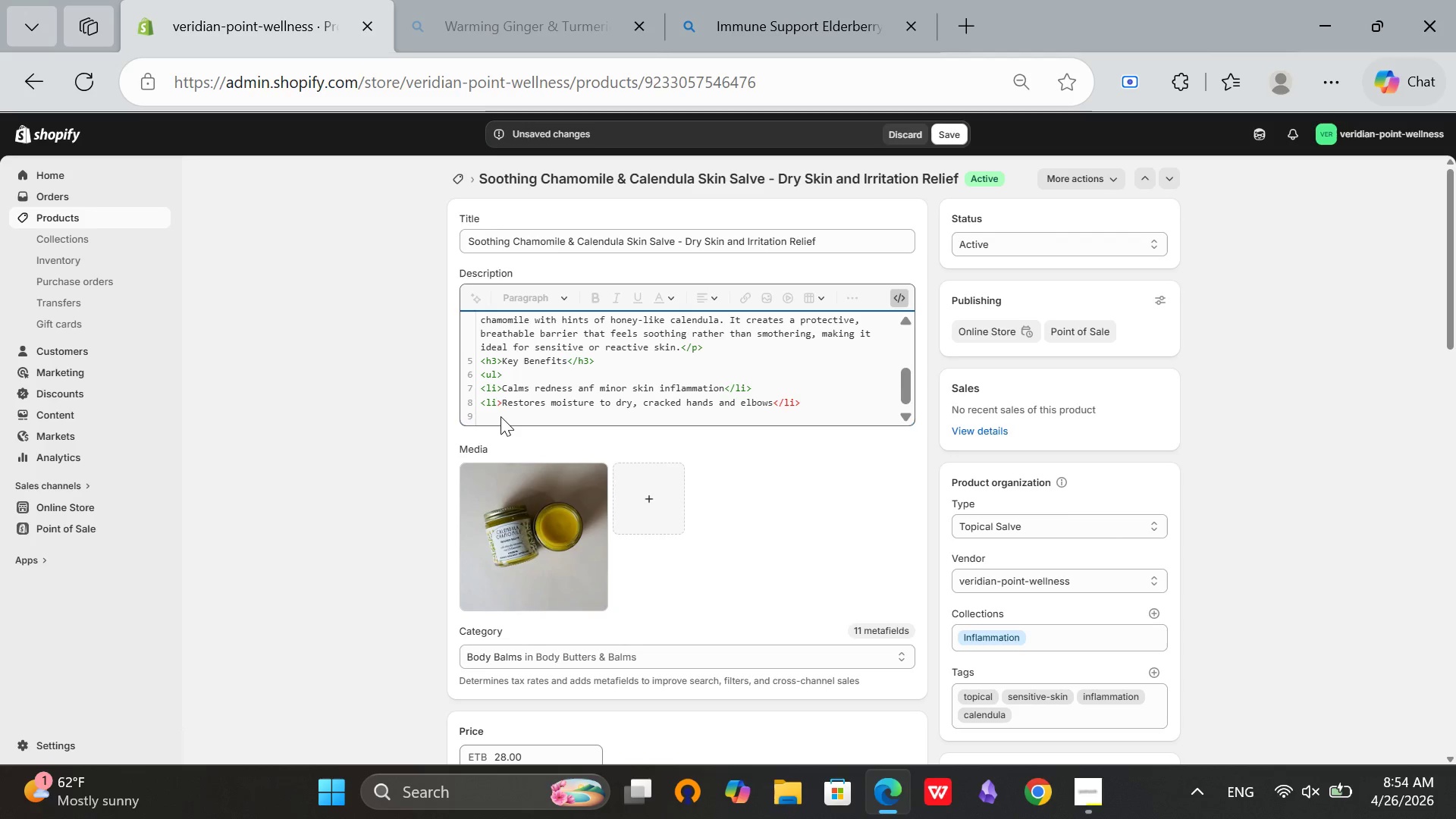 
left_click([500, 416])
 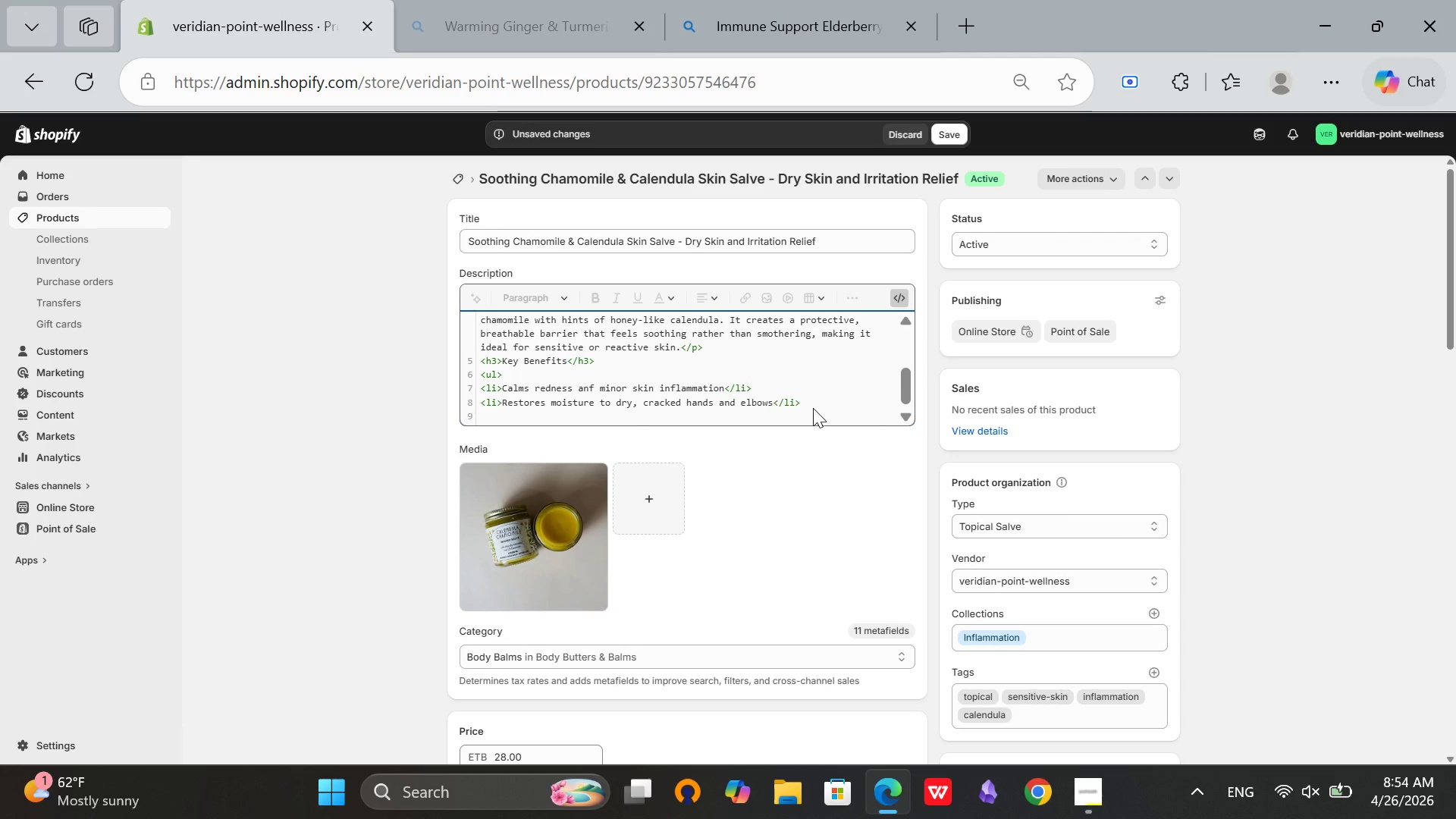 
left_click([813, 408])
 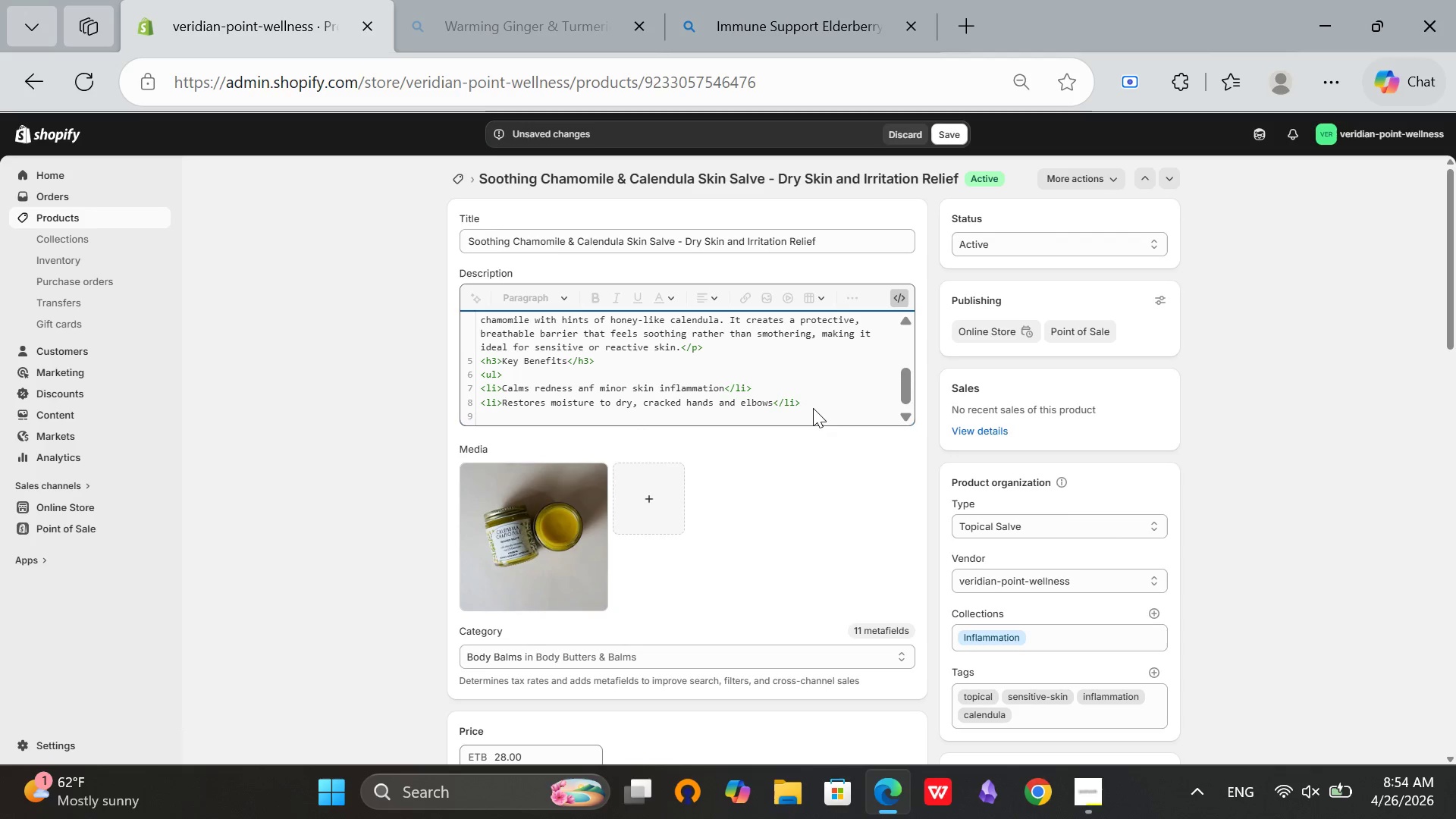 
key(Enter)
 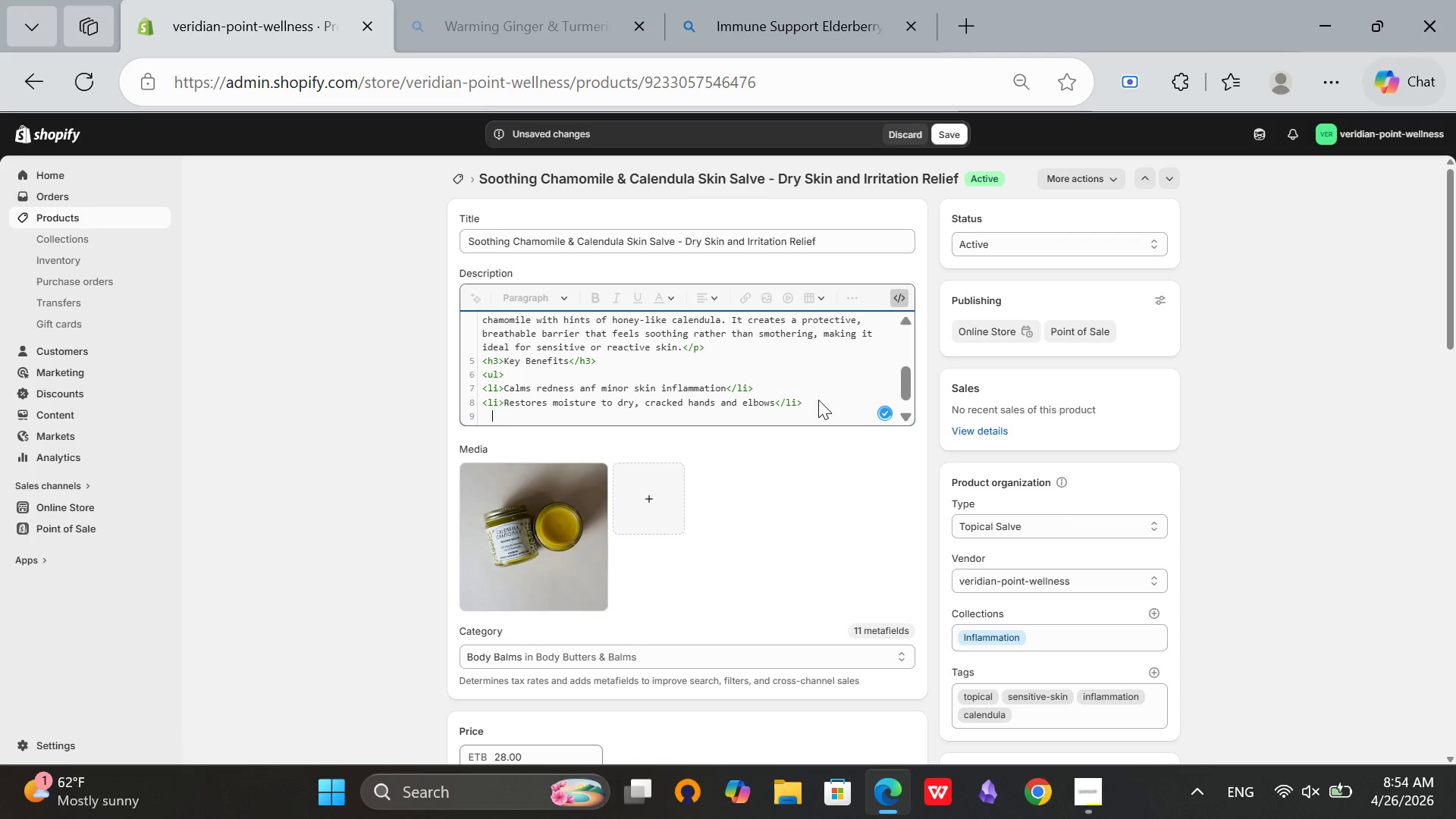 
key(Backspace)
type(<li.)
key(Backspace)
type(.)
key(Backspace)
type(>)
 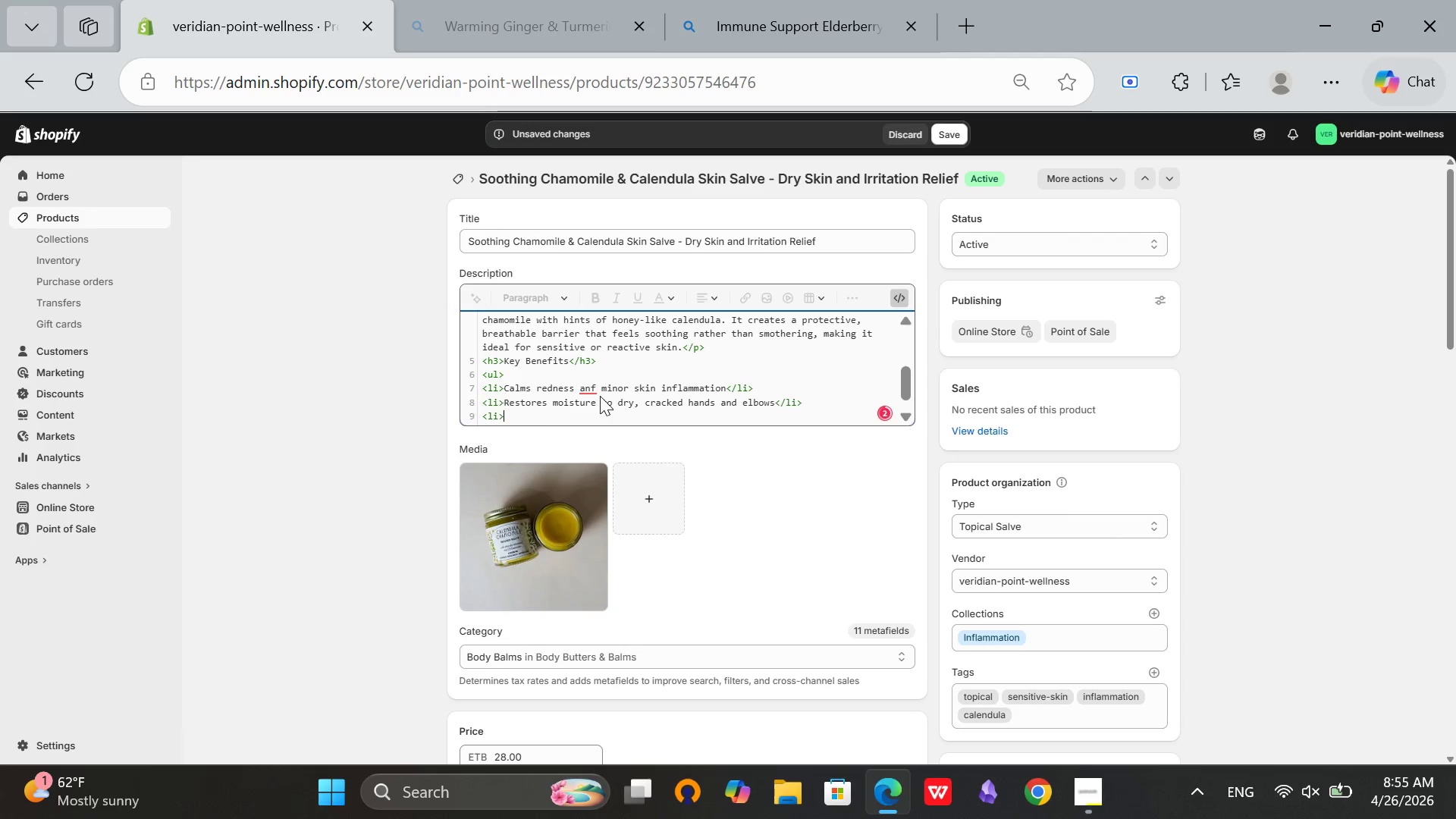 
left_click([596, 392])
 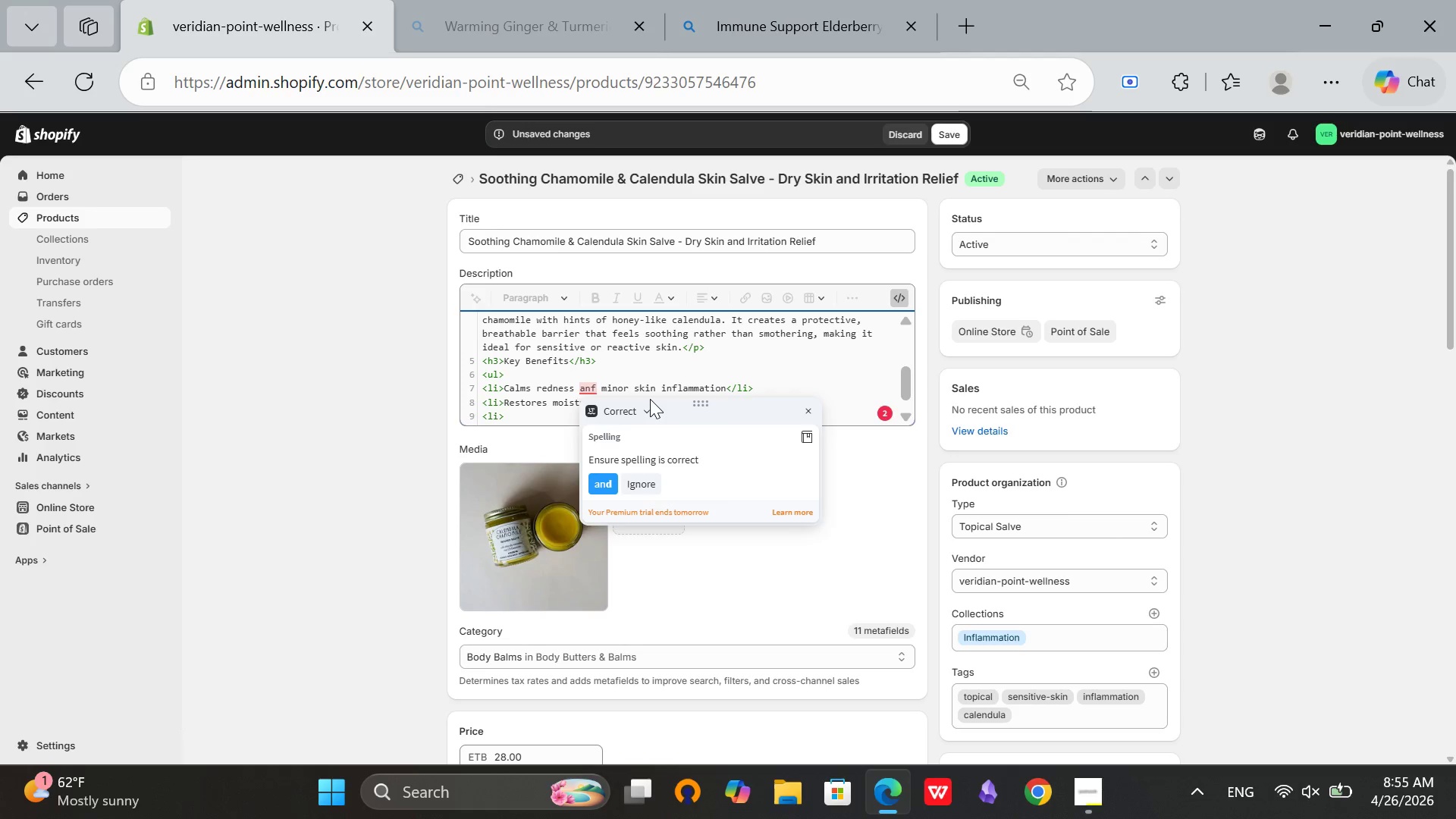 
key(Backspace)
 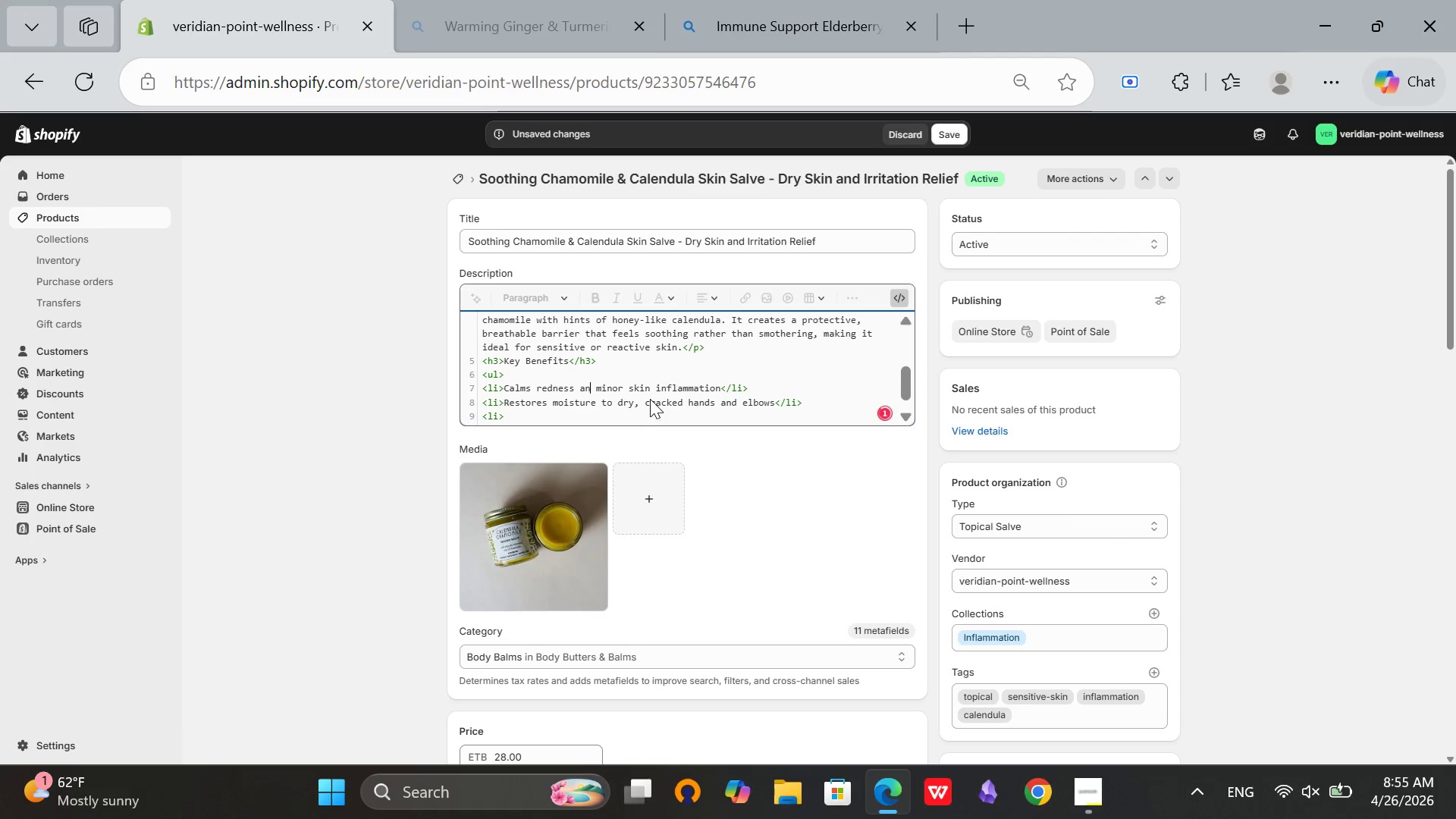 
key(D)
 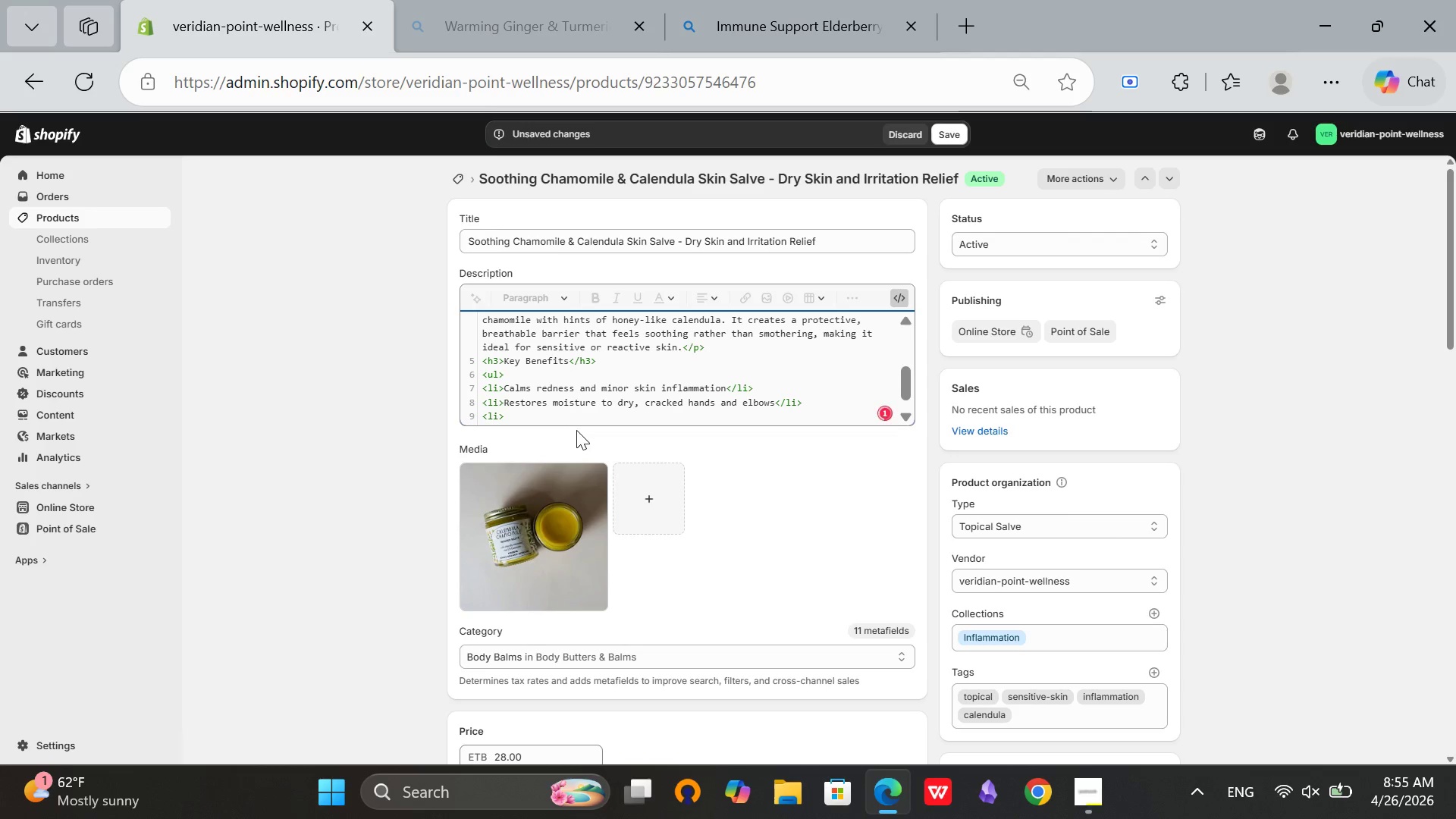 
left_click([582, 416])
 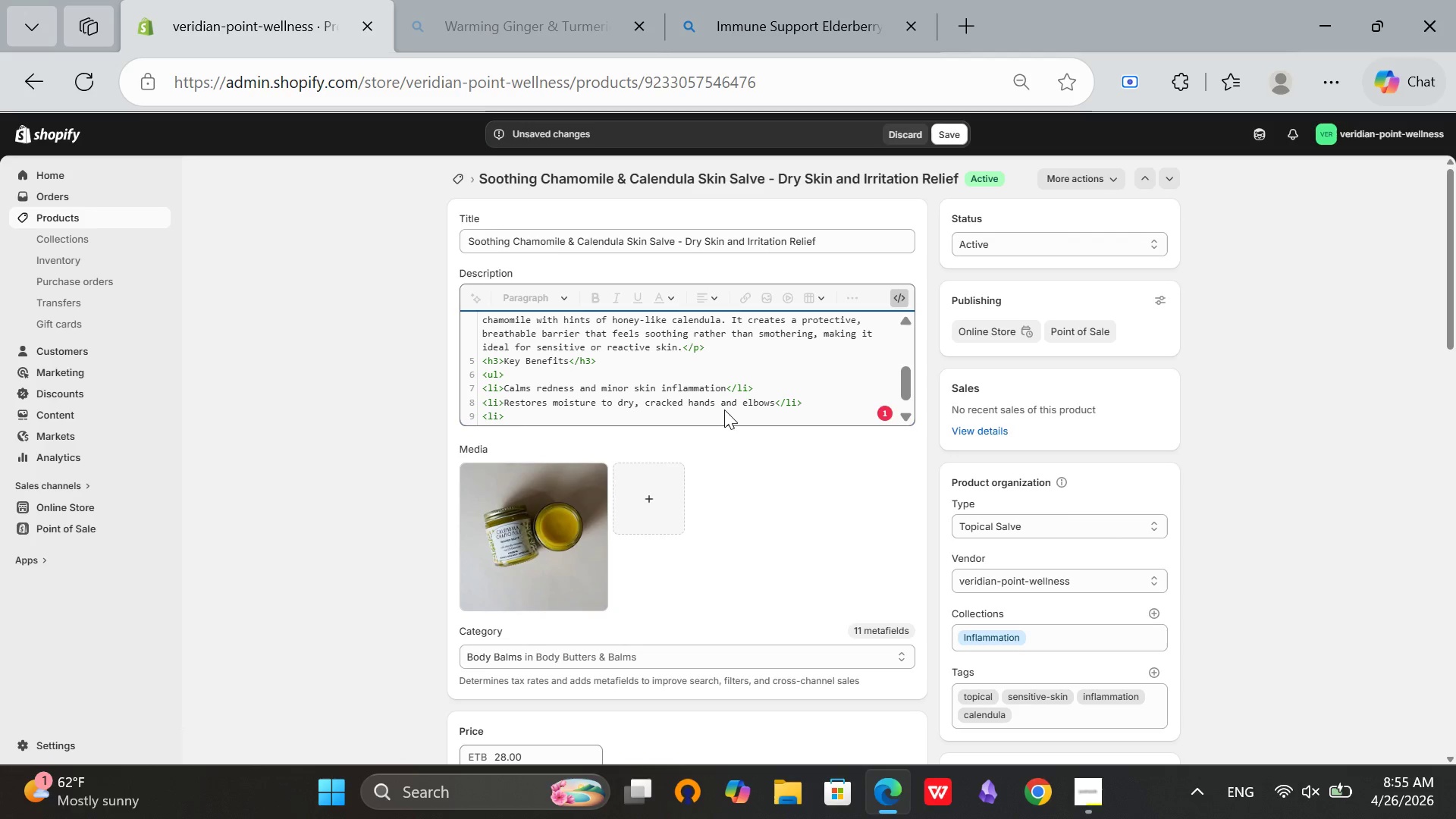 
wait(7.12)
 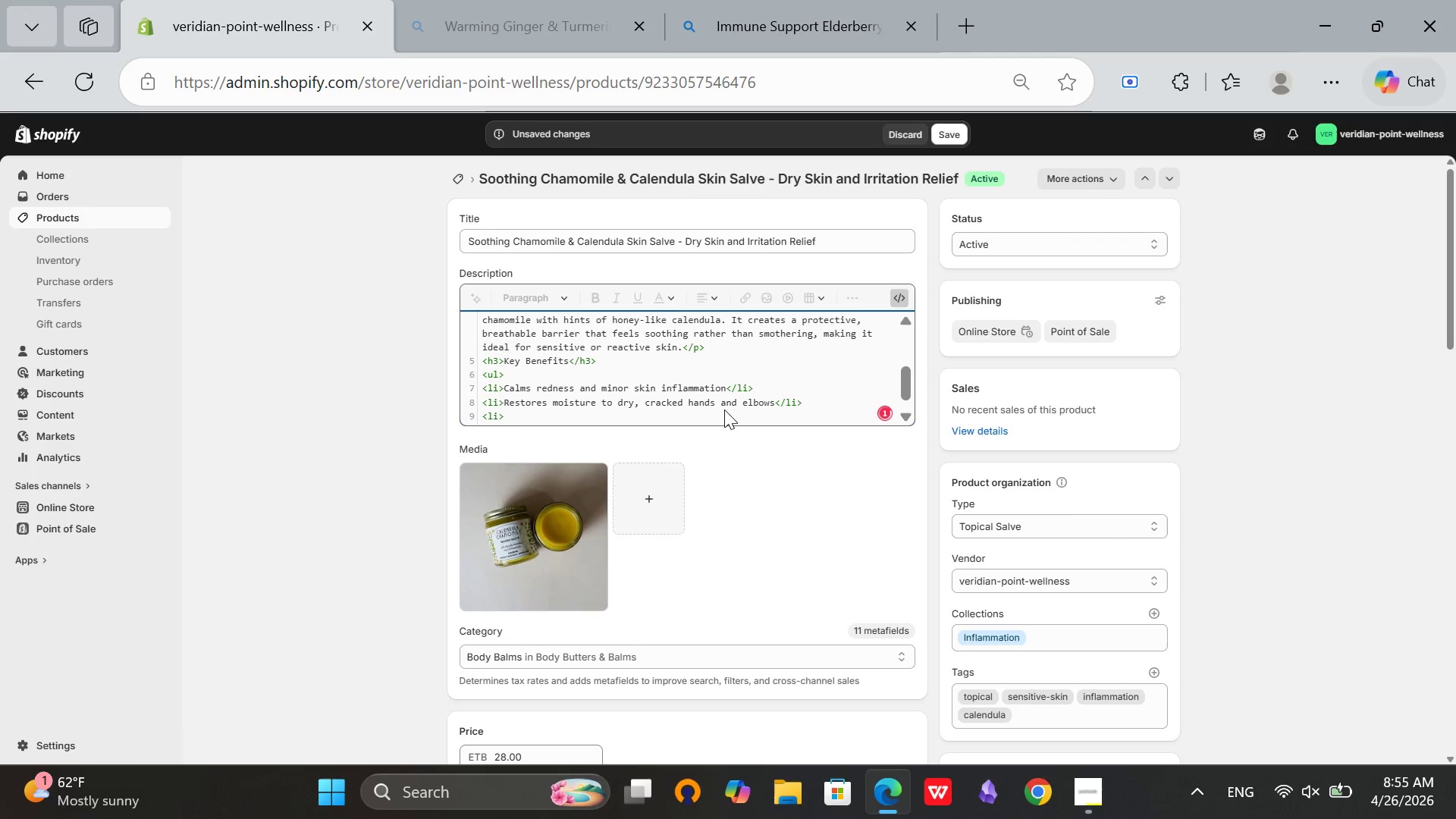 
type(Eases discomfort from ecx)
key(Backspace)
type(zema and pso)
 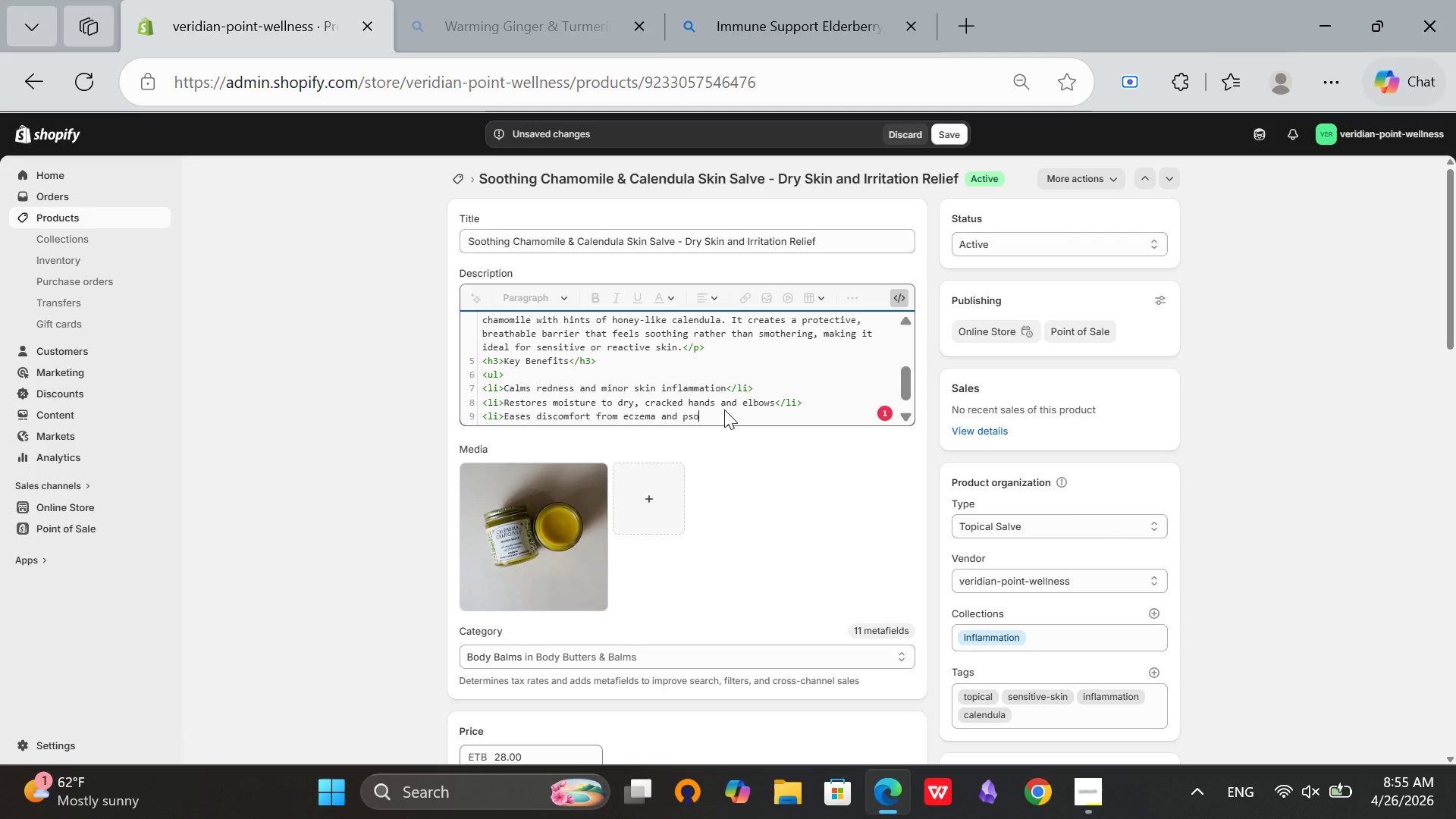 
type(riasis flares</li>)
 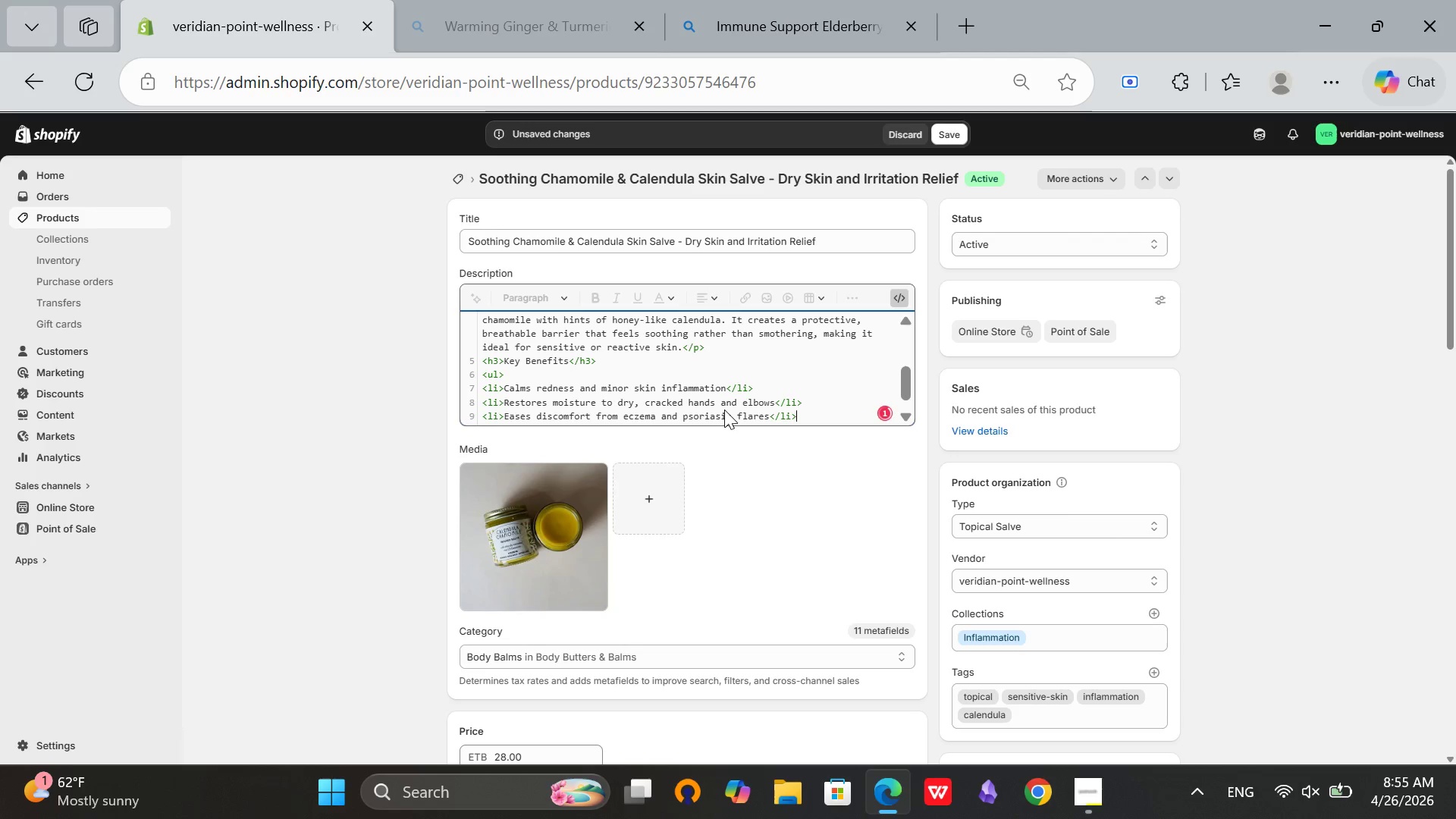 
key(Enter)
 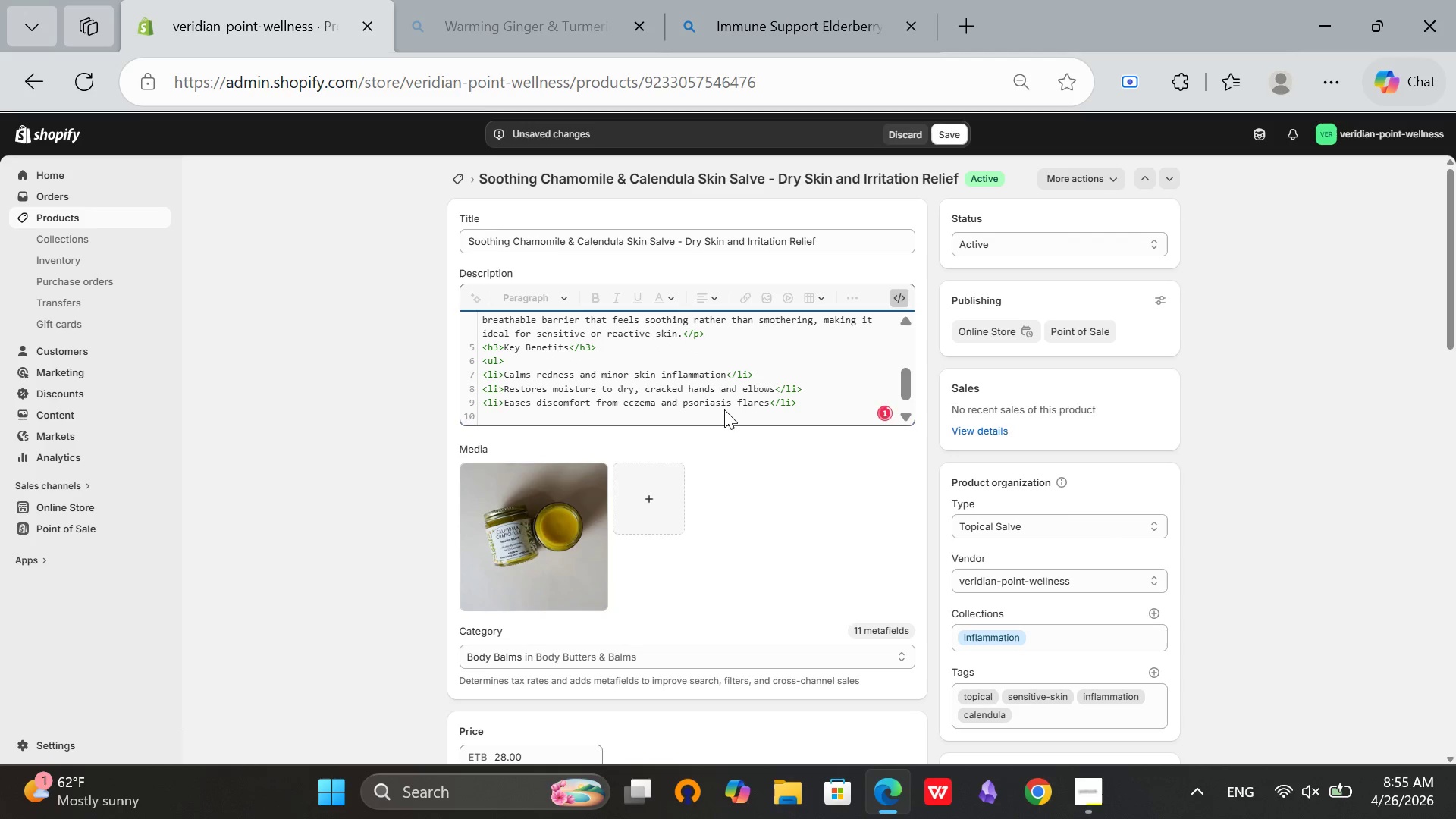 
key(Backspace)
type(<li>Soothes minor burns and sunburns</li>)
 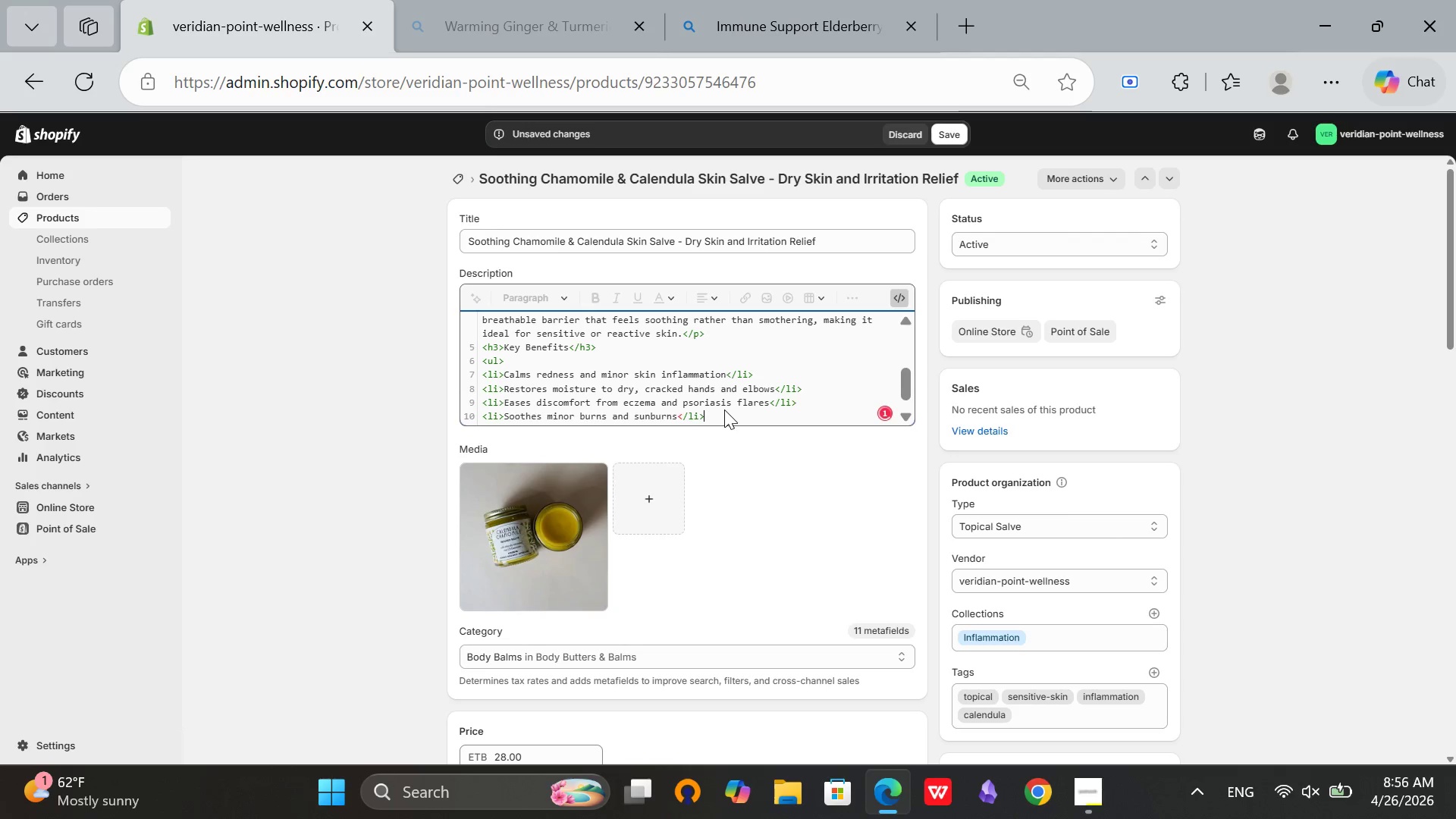 
key(Enter)
 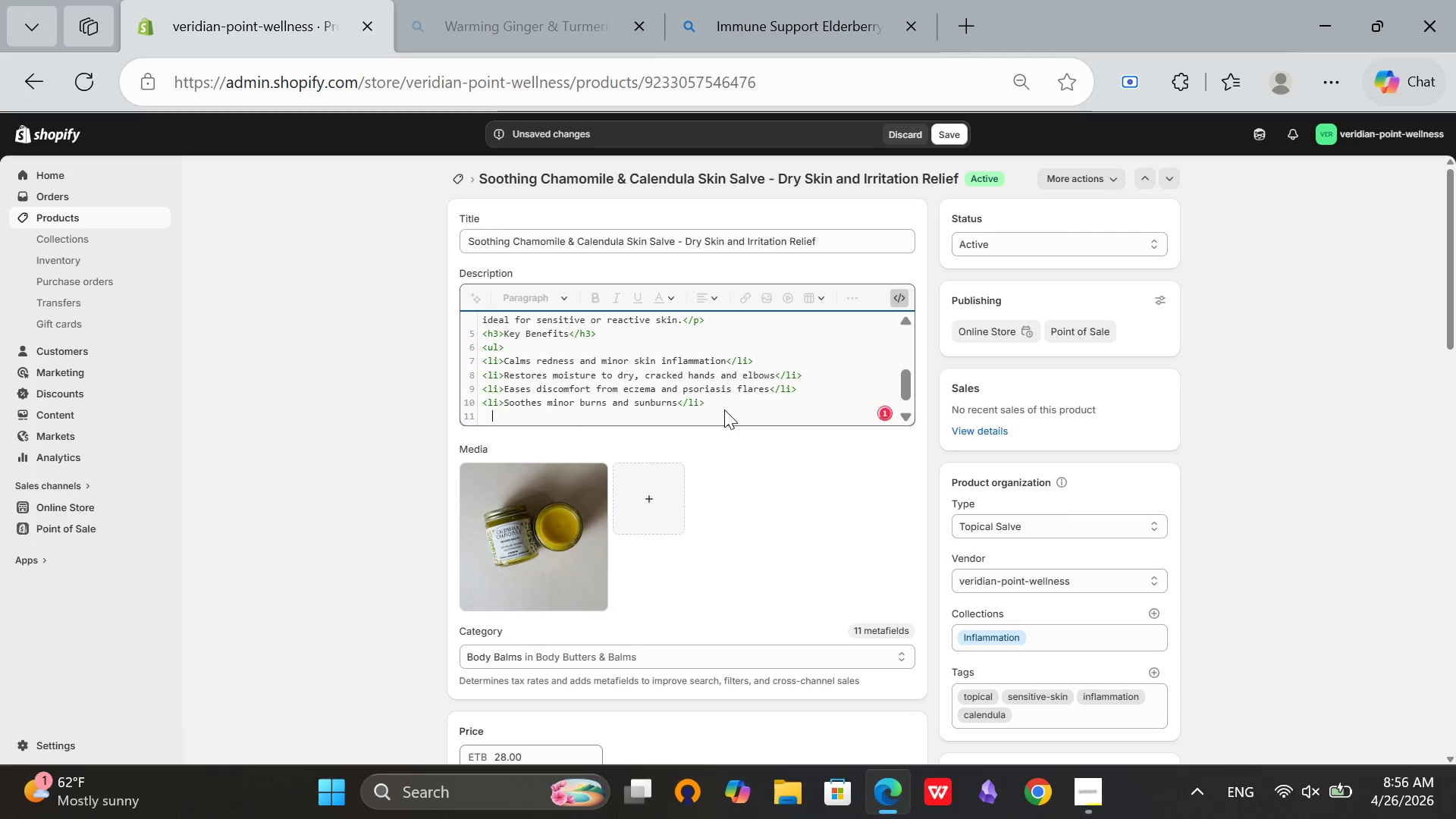 
key(Backspace)
type(</ul>)
 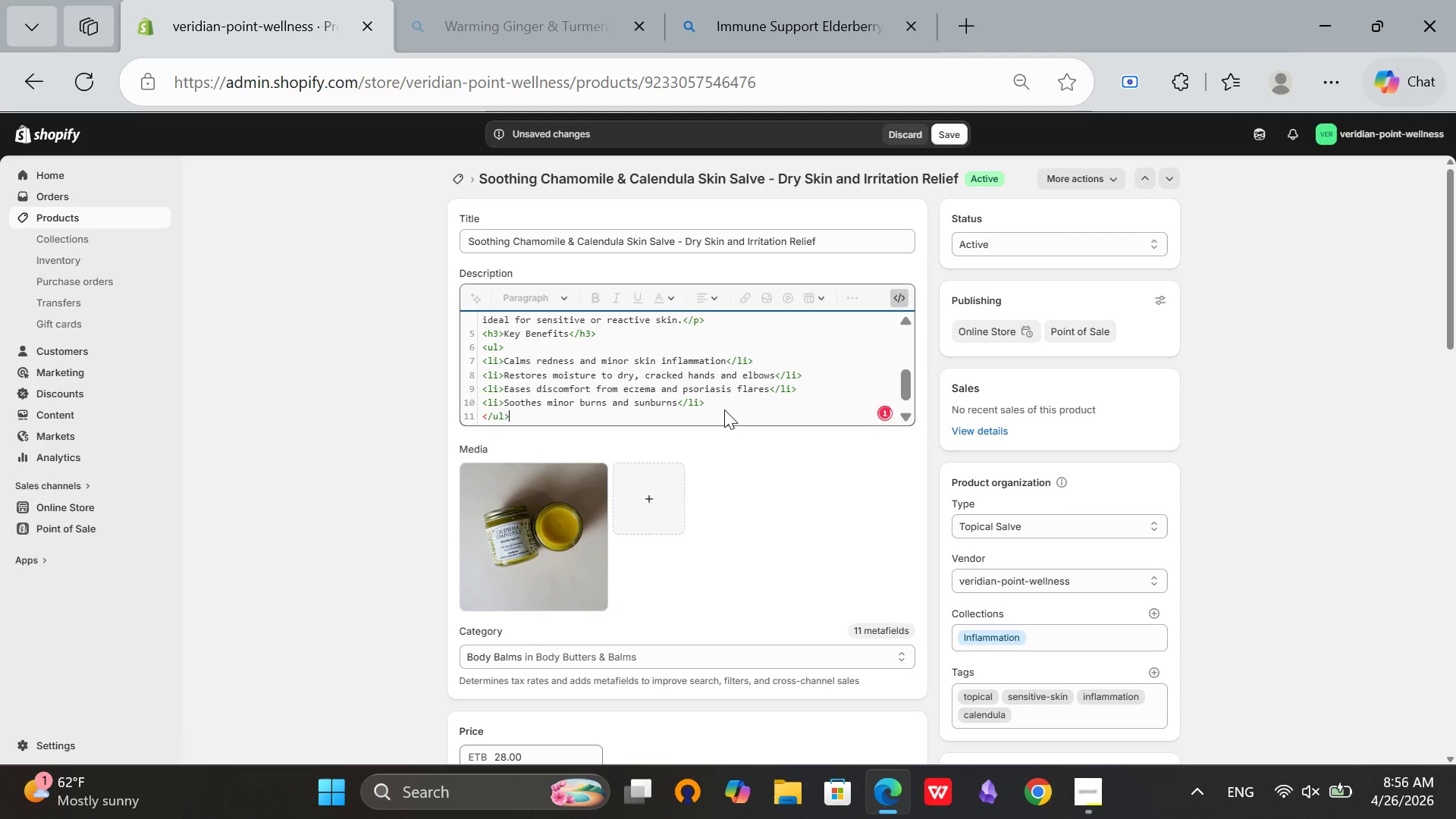 
key(Enter)
 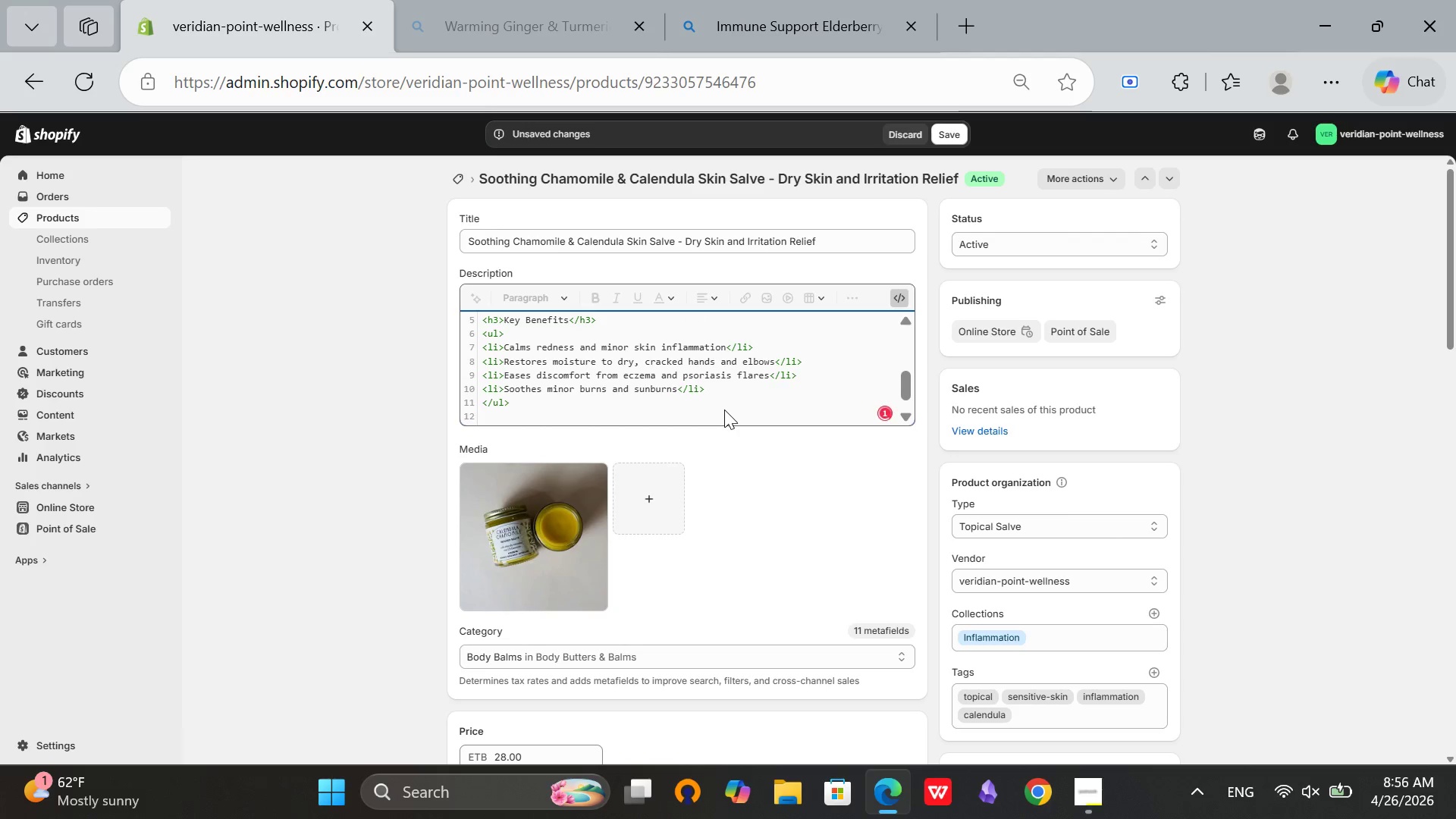 
type(<h3>How to Use</h3>)
 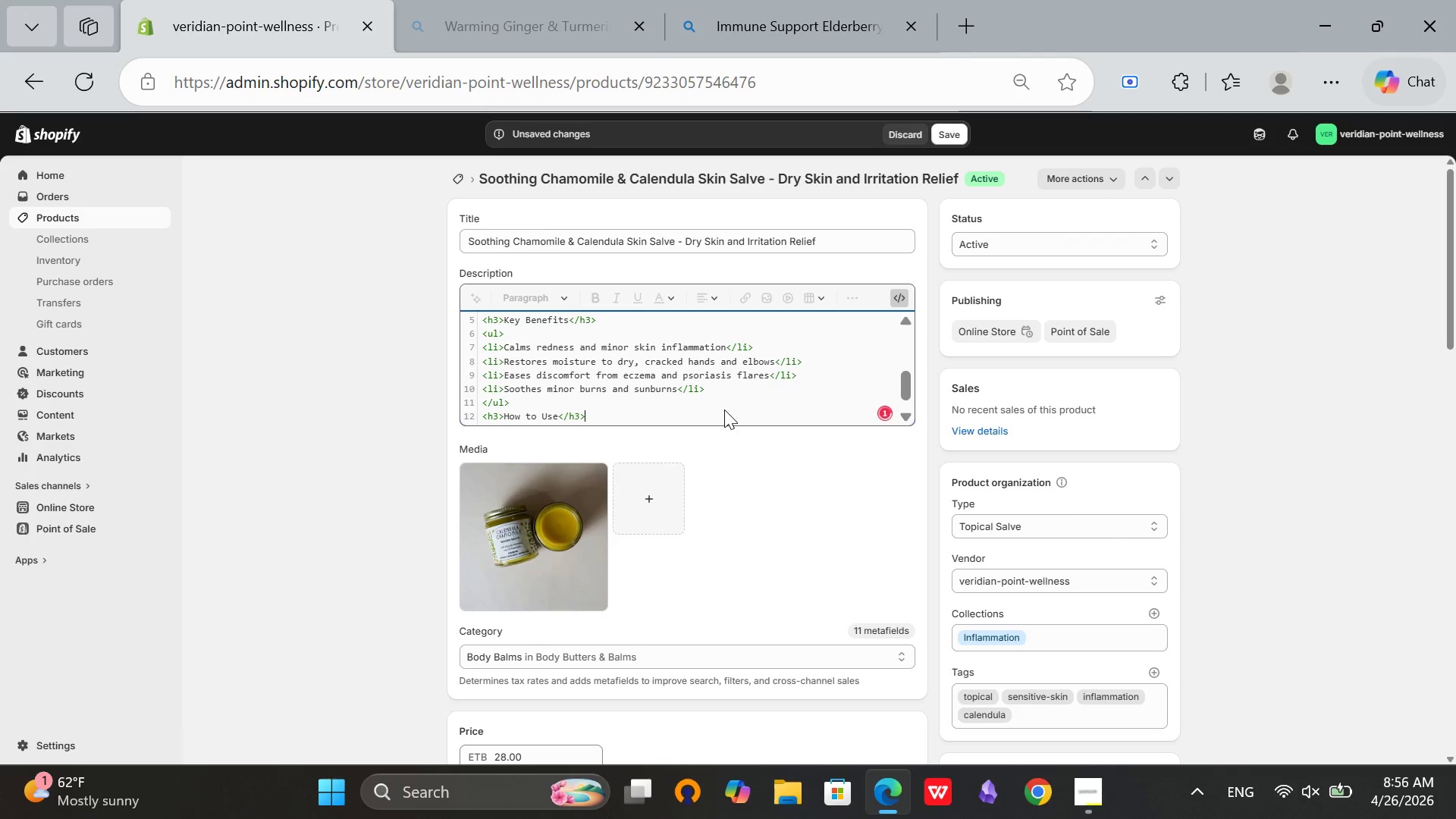 
key(Enter)
 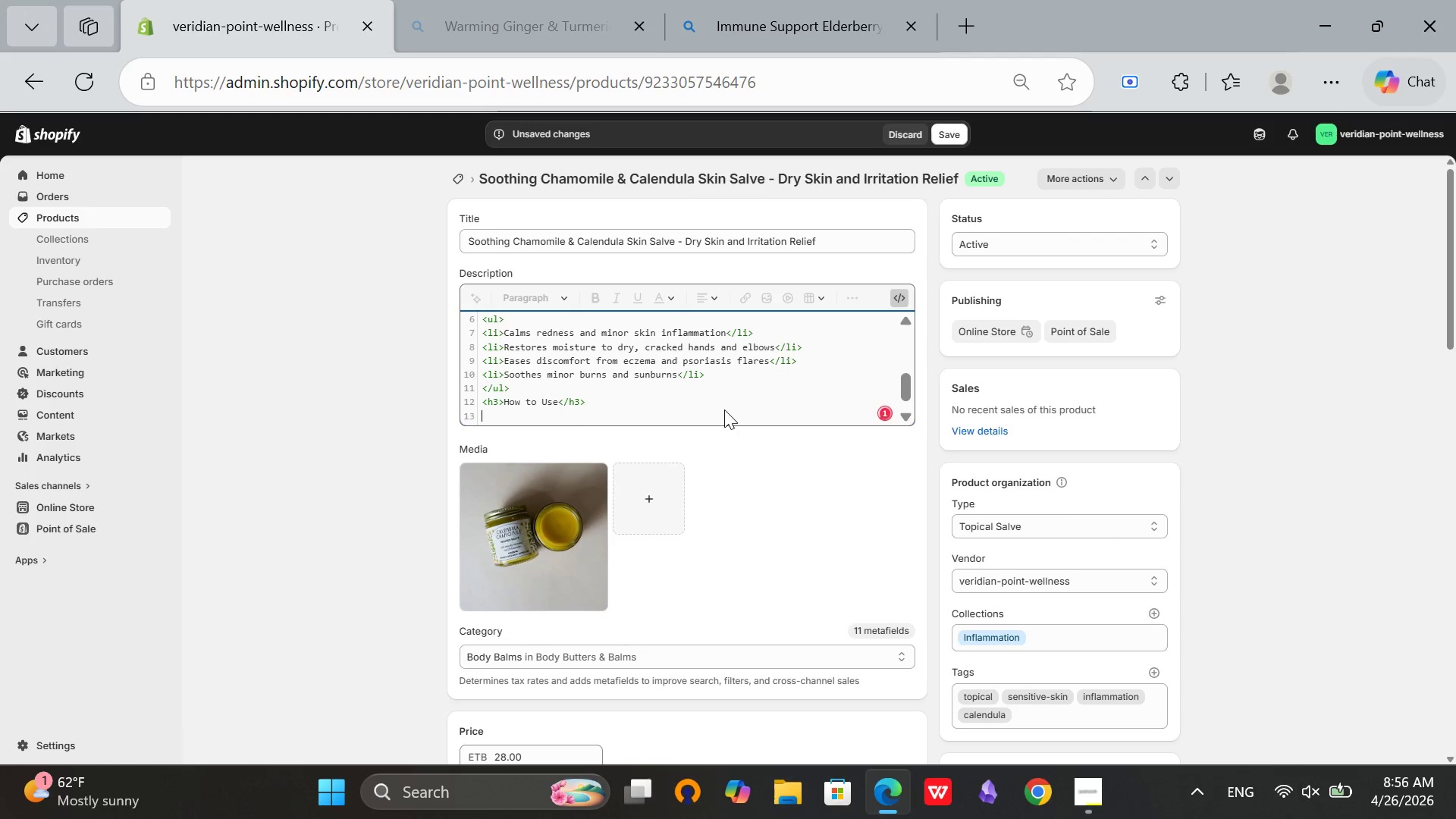 
type(<p>Apply to clean, dry skin 2-3 times daily or as )
 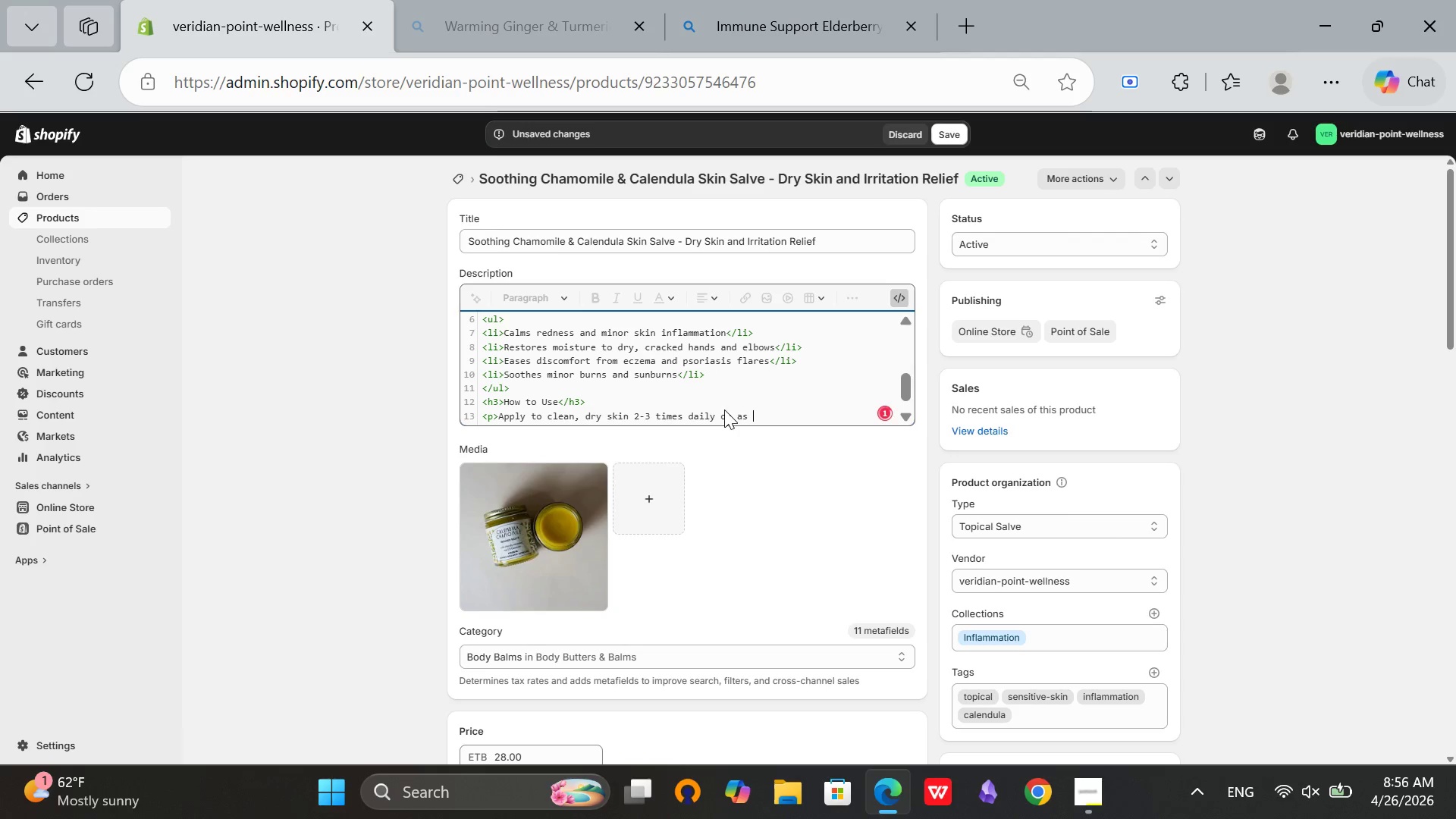 
type(needed. For best results, use after bathing when skin is still slightly s)
key(Backspace)
type(damp to lock in moisture. Canbe)
 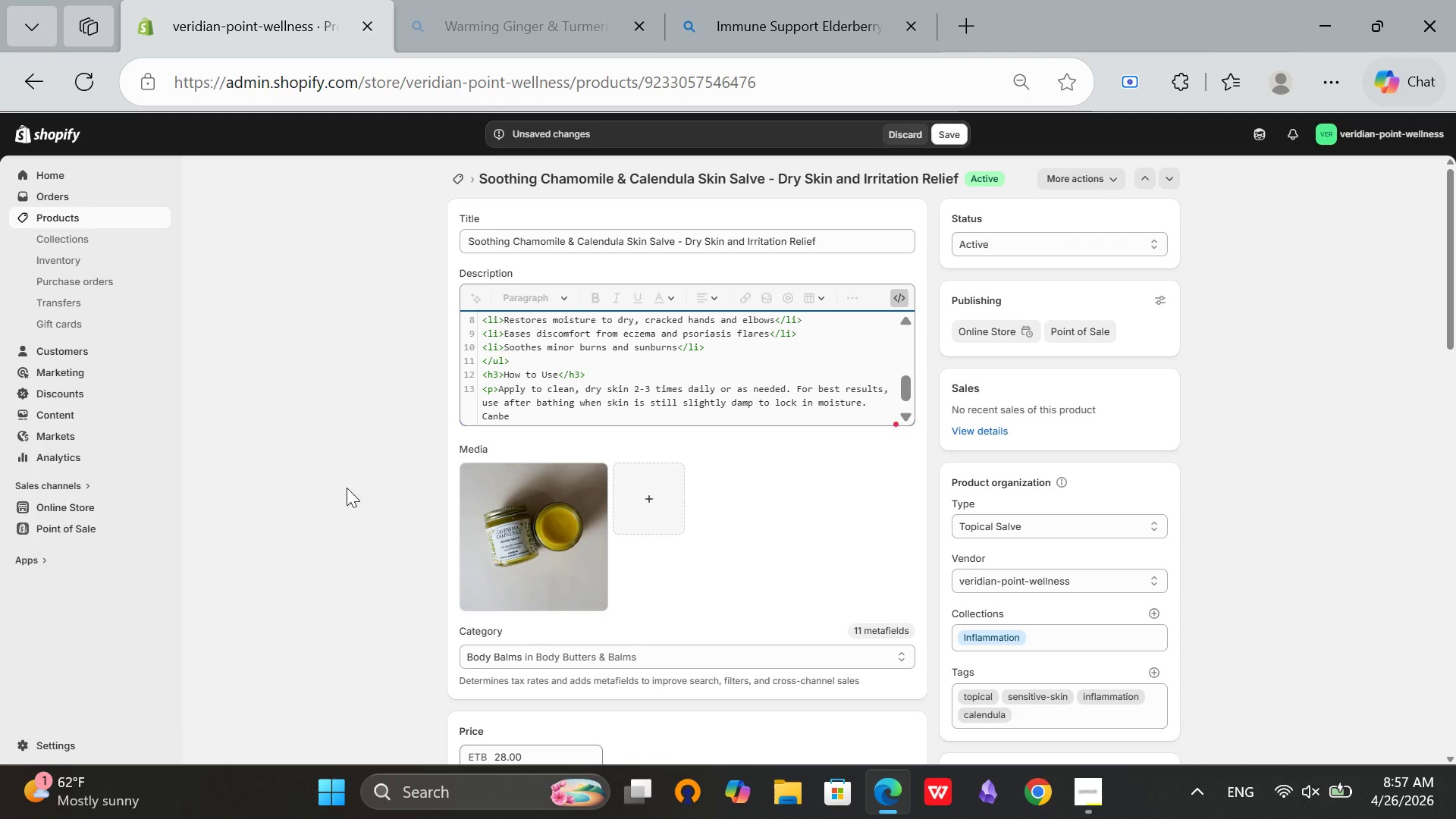 
key(ArrowLeft)
 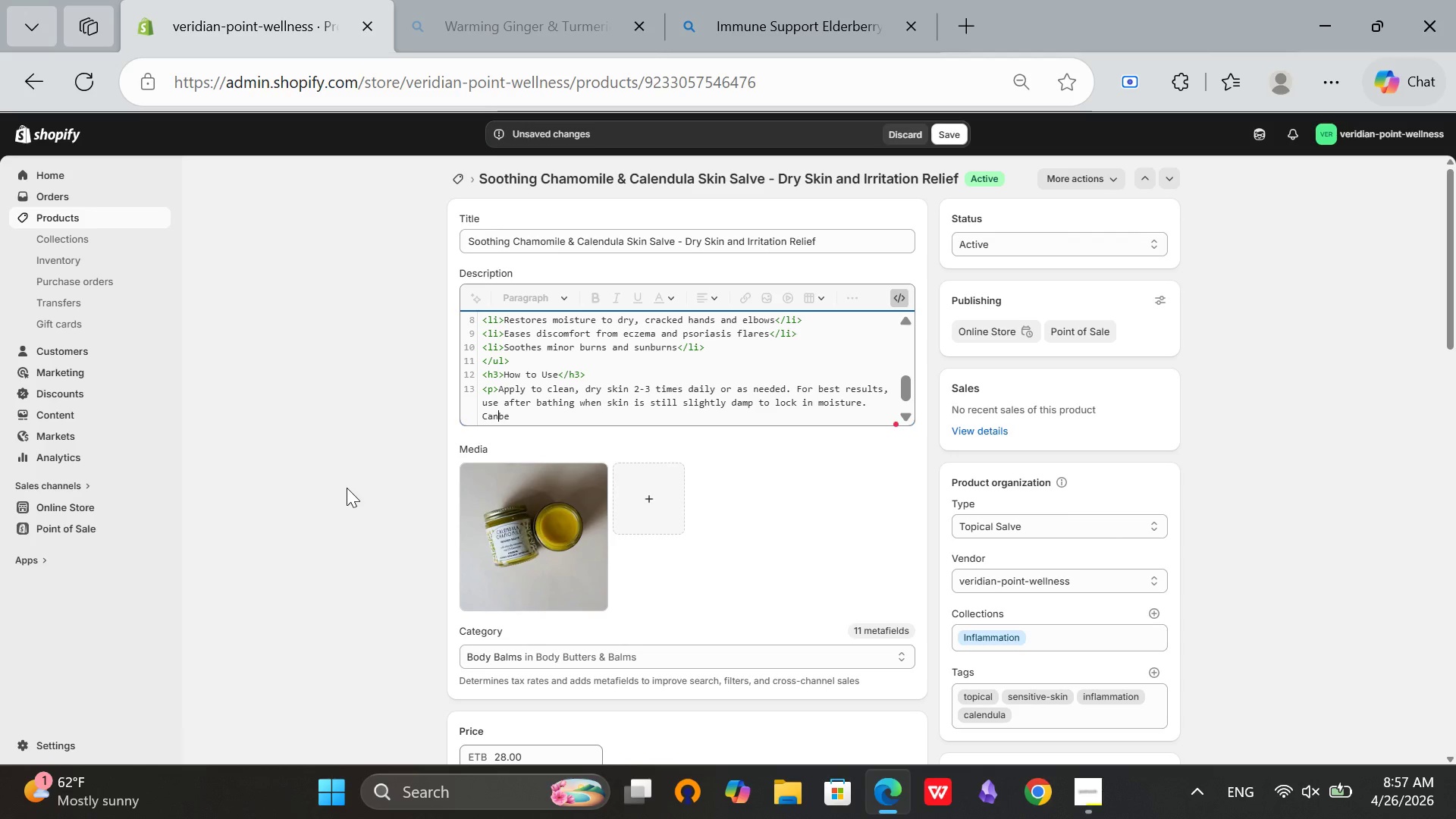 
key(ArrowLeft)
 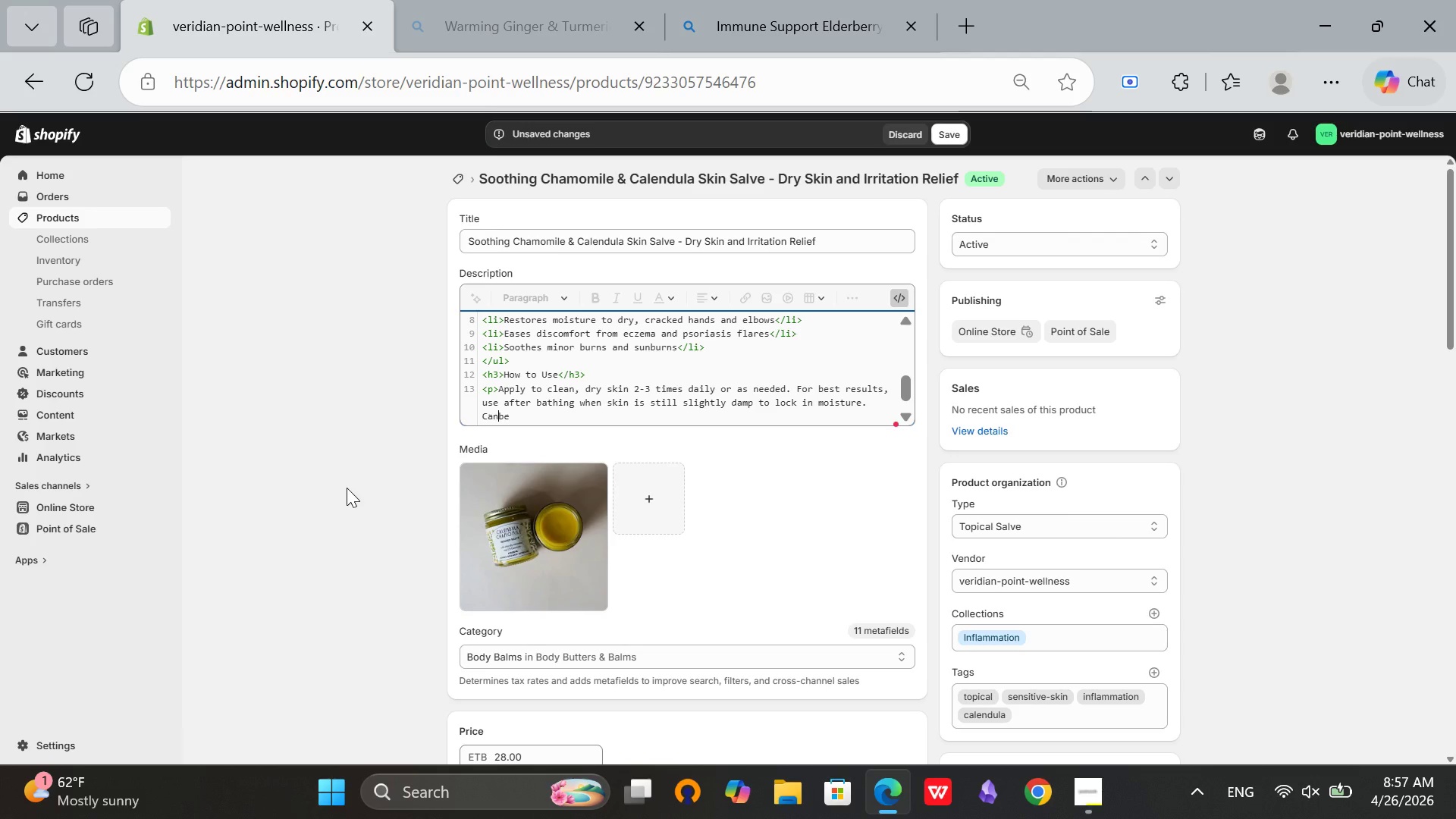 
key(Space)
 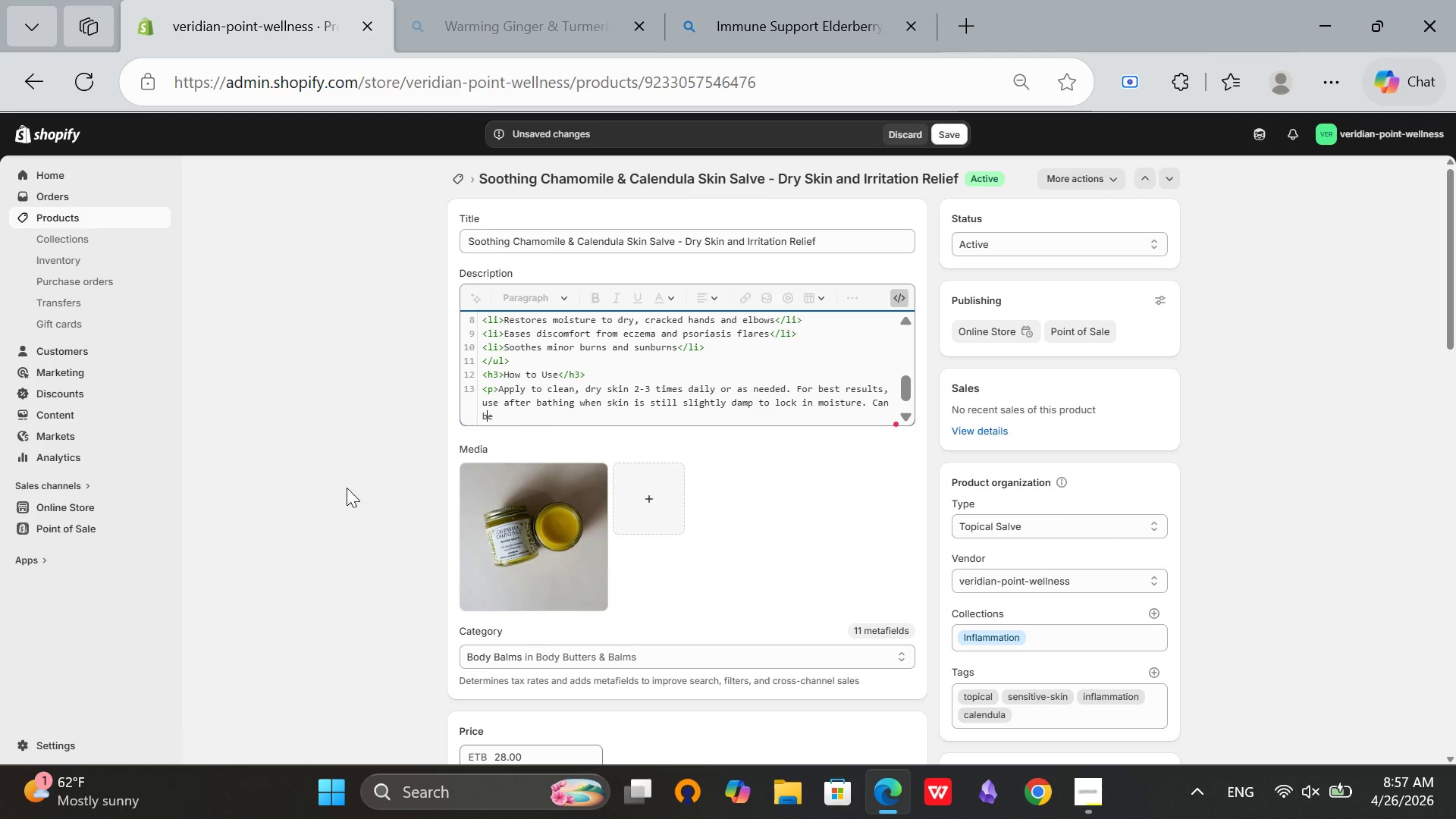 
key(ArrowRight)
 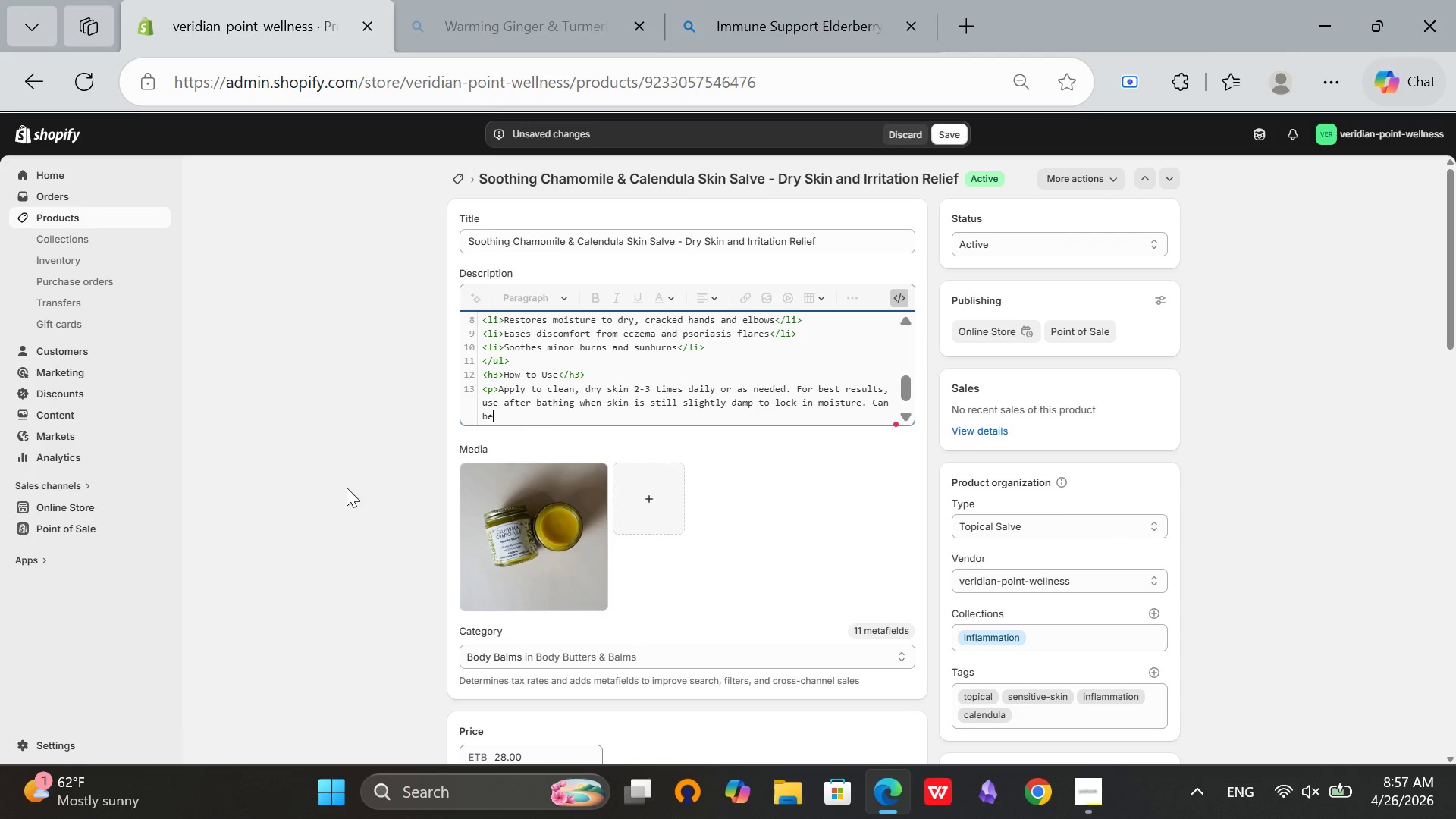 
key(ArrowRight)
 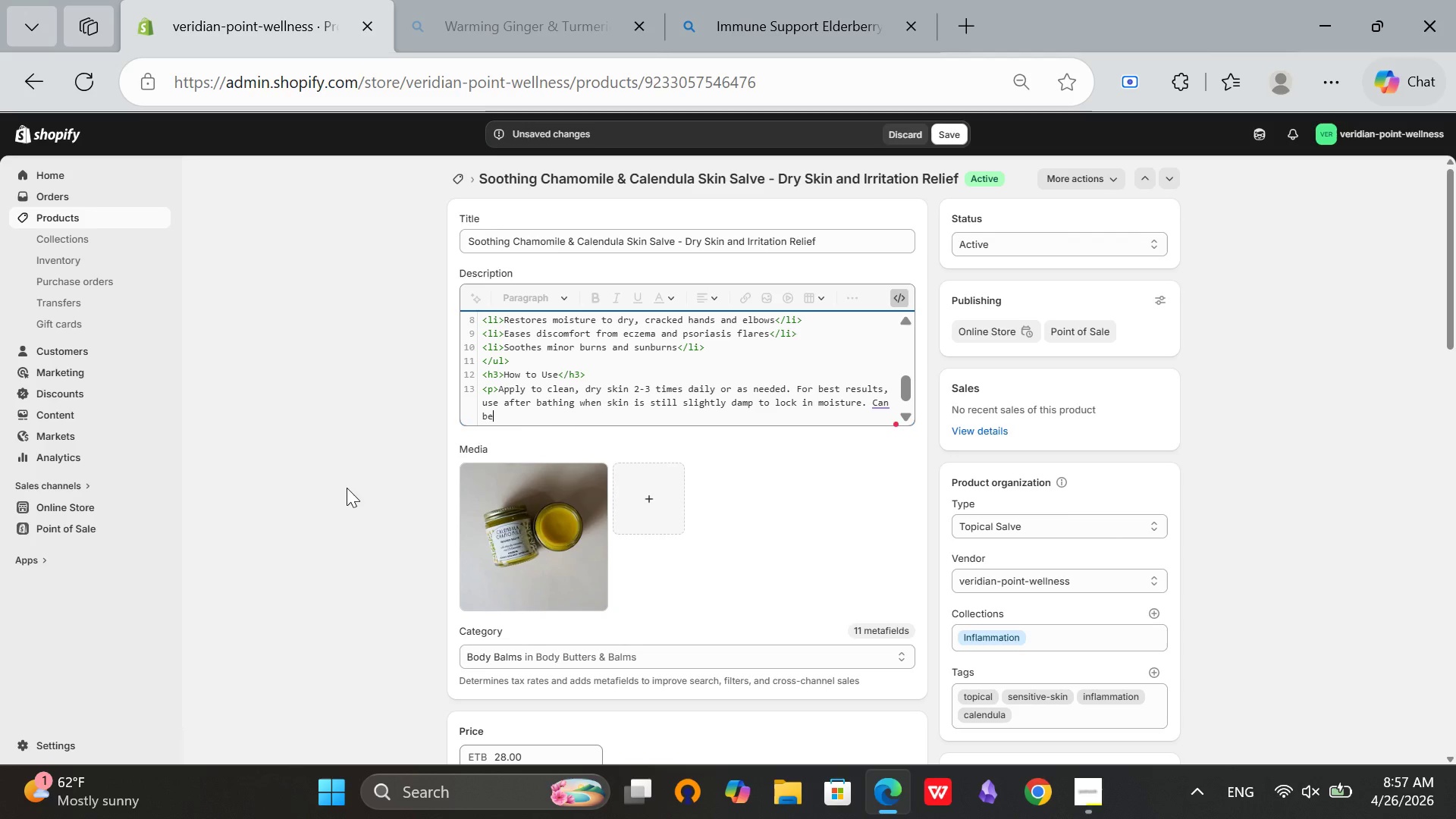 
type( used on face)
 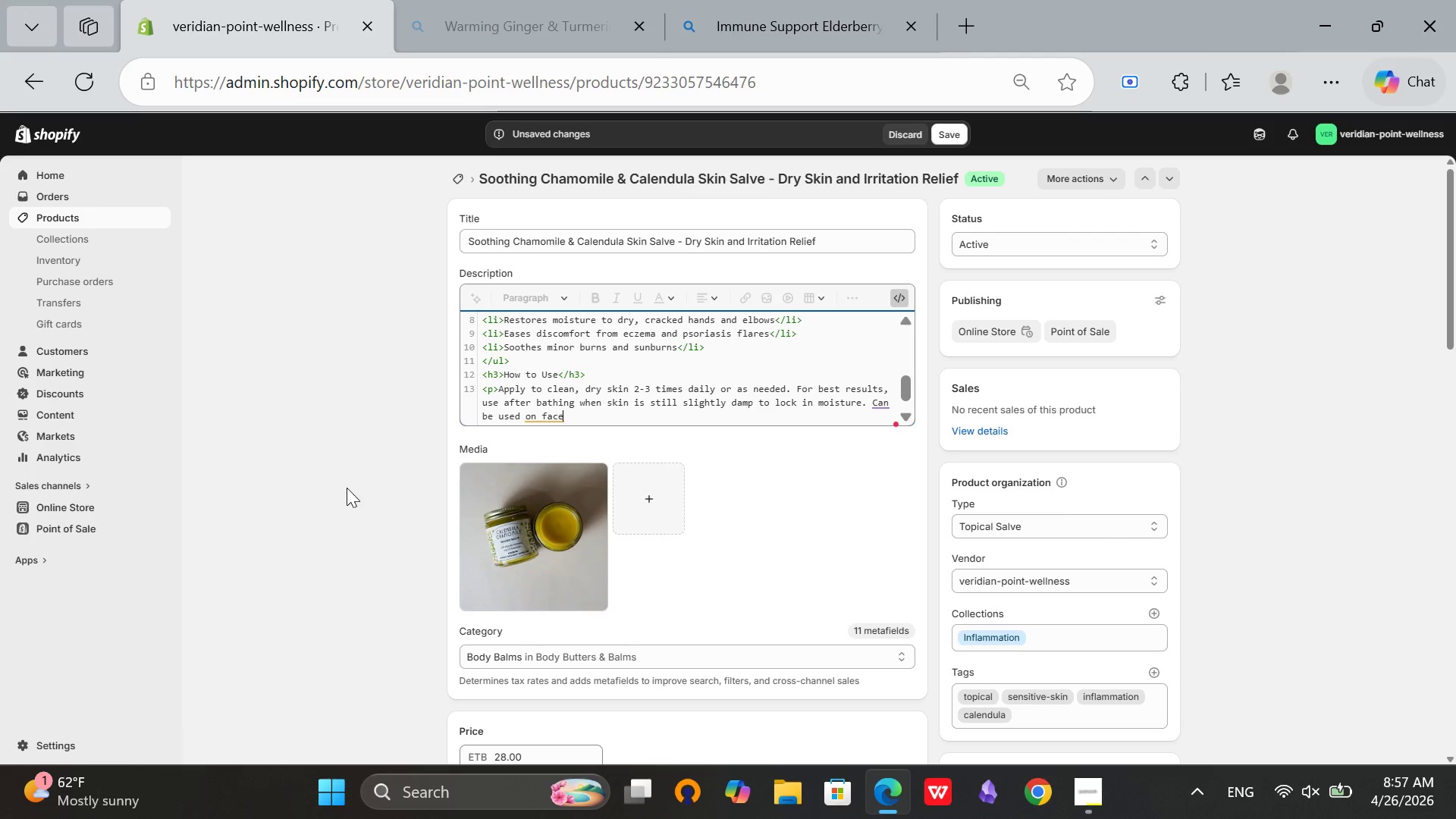 
wait(16.3)
 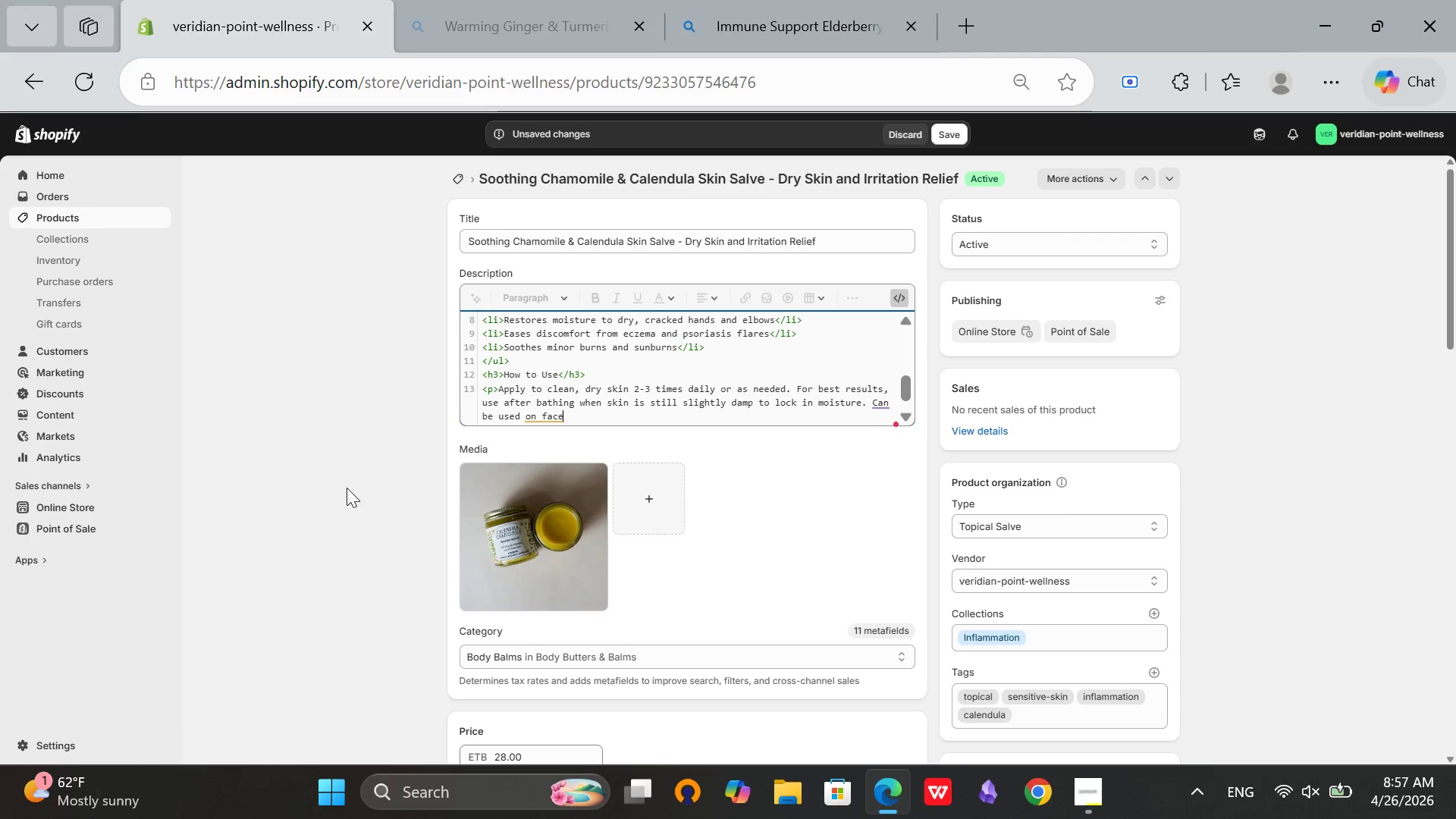 
key(Comma)
 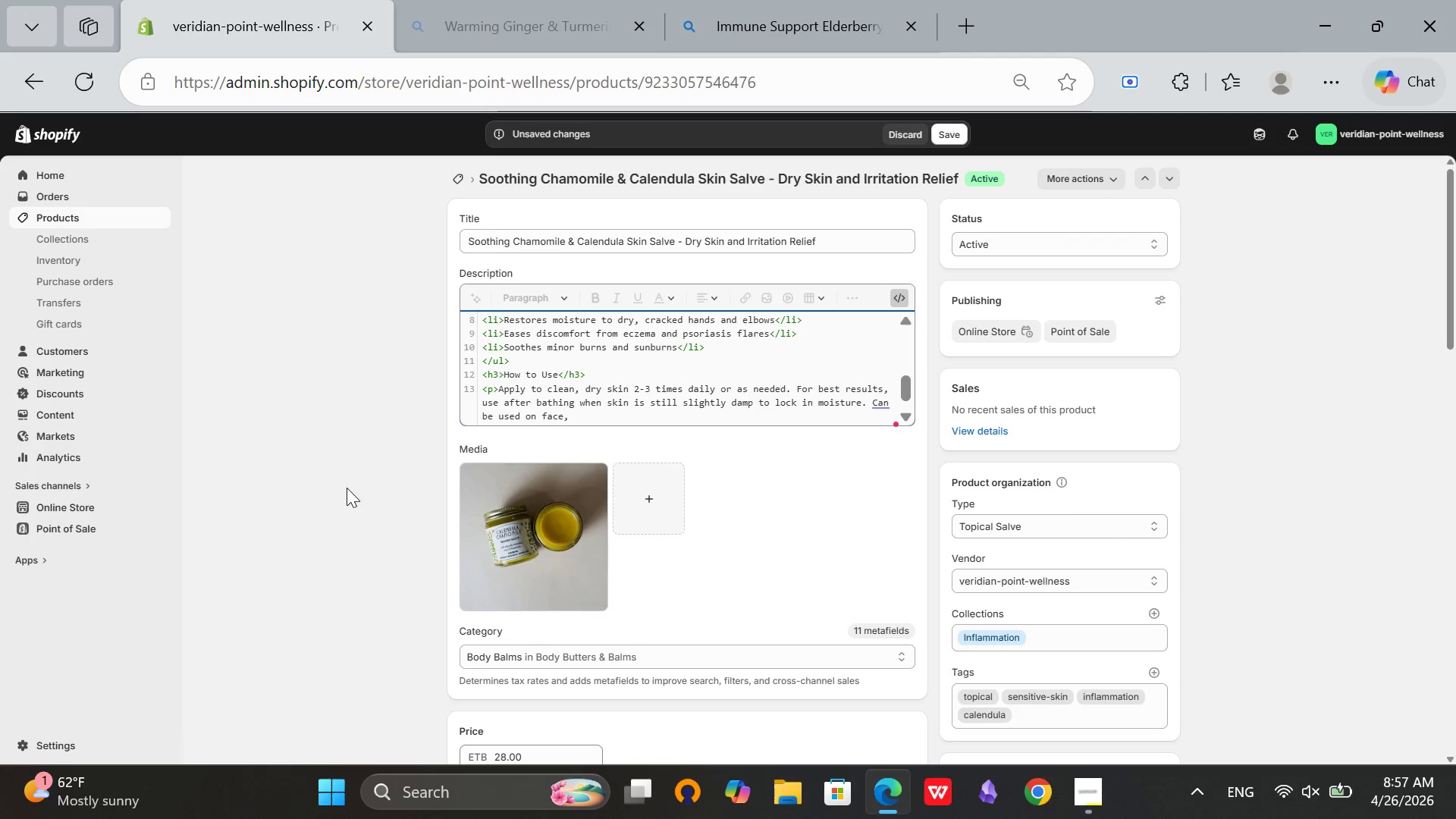 
key(Space)
 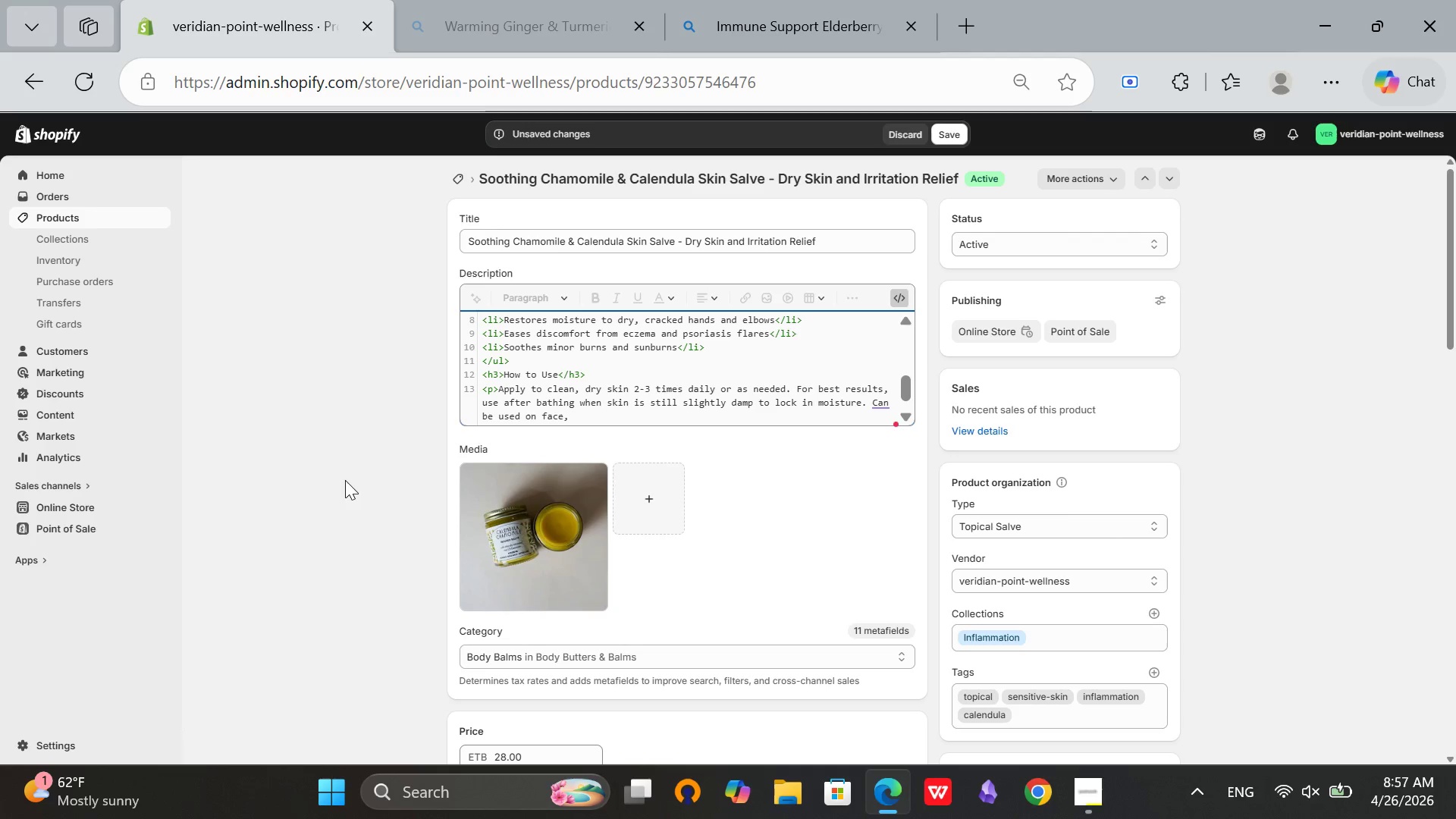 
type(a)
key(Backspace)
type(a)
key(Backspace)
type(hands, e;bows)
key(Backspace)
key(Backspace)
key(Backspace)
key(Backspace)
key(Backspace)
type(;)
key(Backspace)
type(lnows)
key(Backspace)
key(Backspace)
key(Backspace)
key(Backspace)
key(Backspace)
type(bows)
key(Backspace)
key(Backspace)
key(Backspace)
key(Backspace)
type(lbows)
 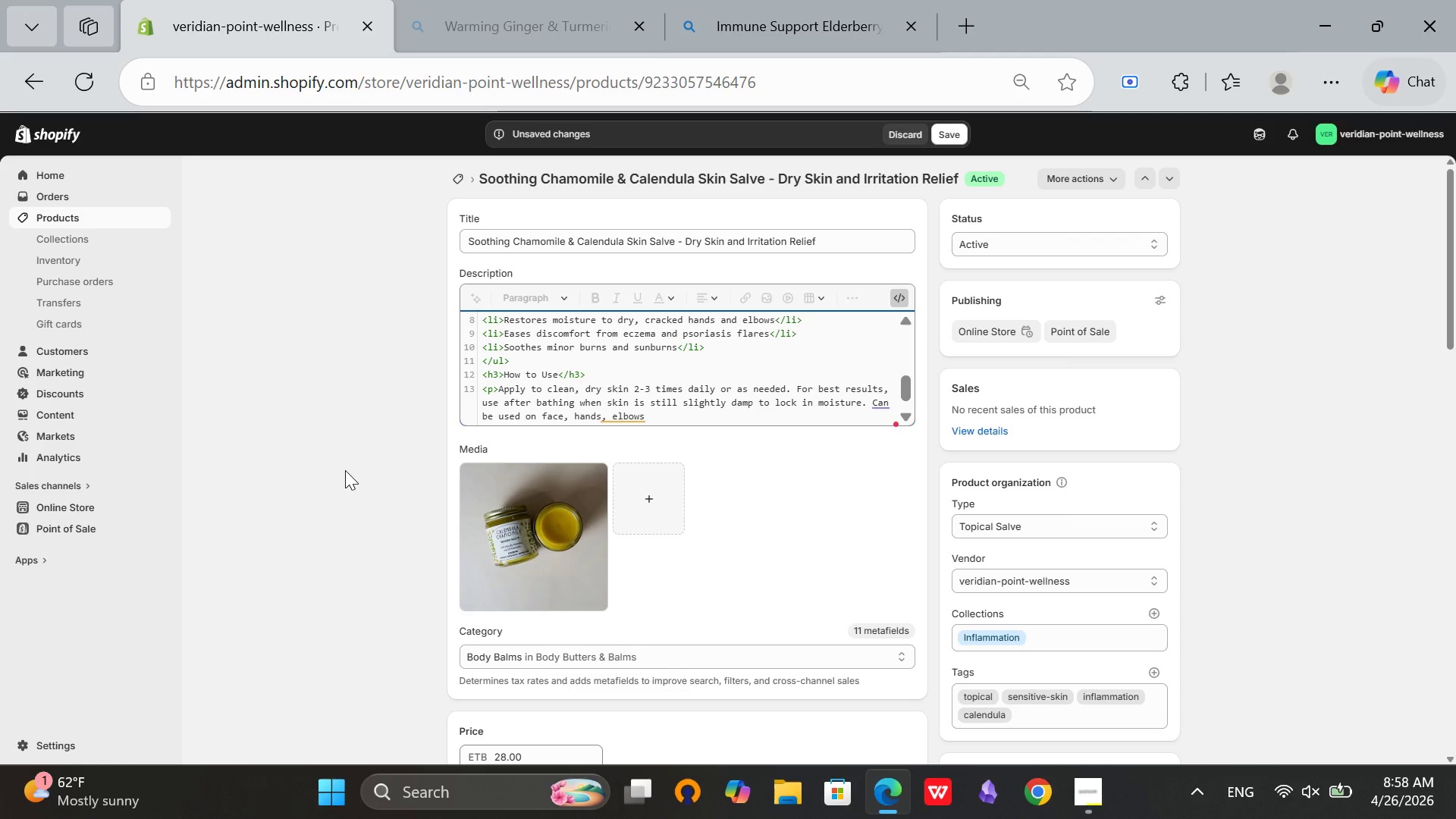 
wait(10.62)
 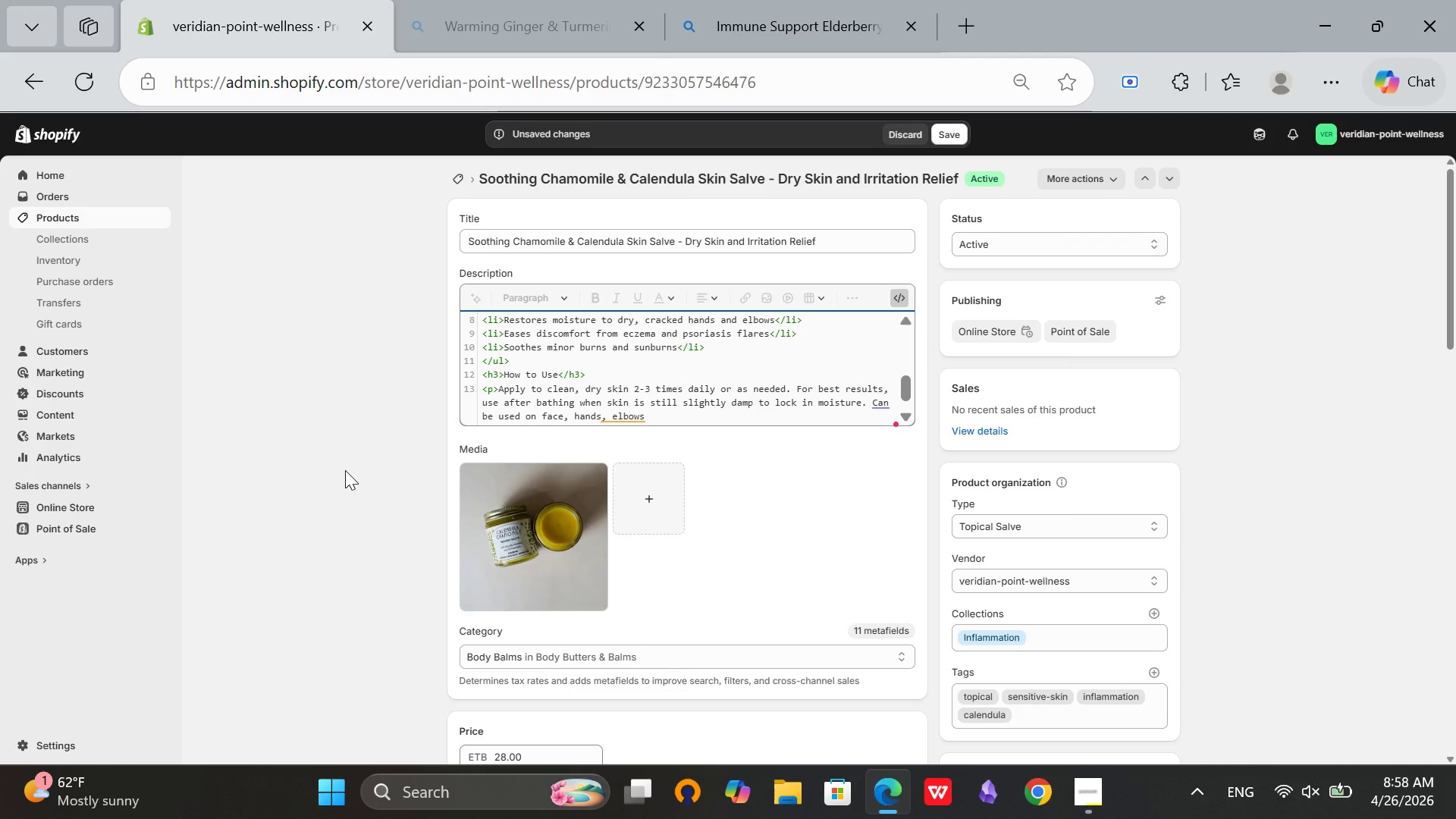 
type(, and any dry orirritated)
 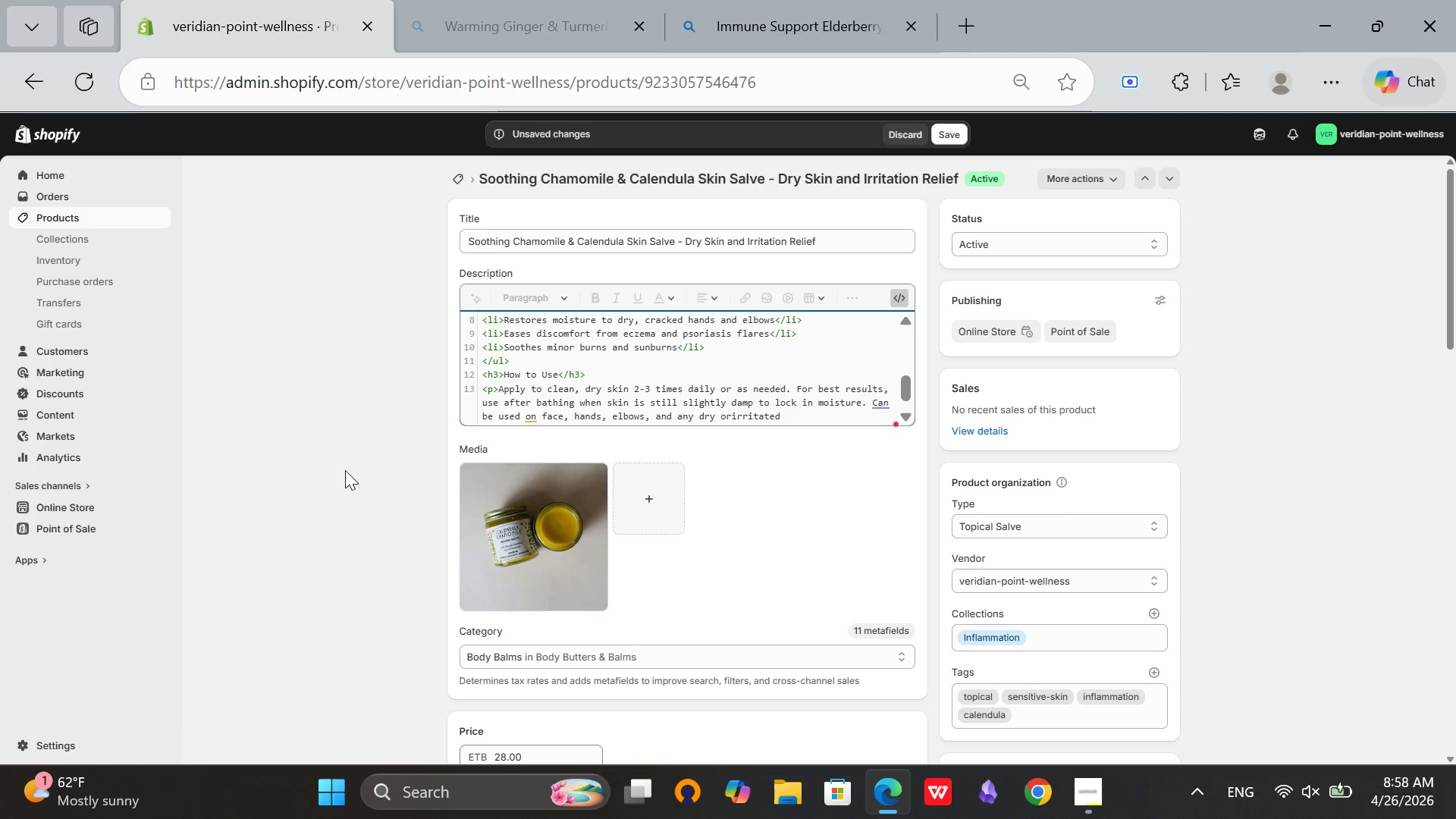 
key(ArrowLeft)
 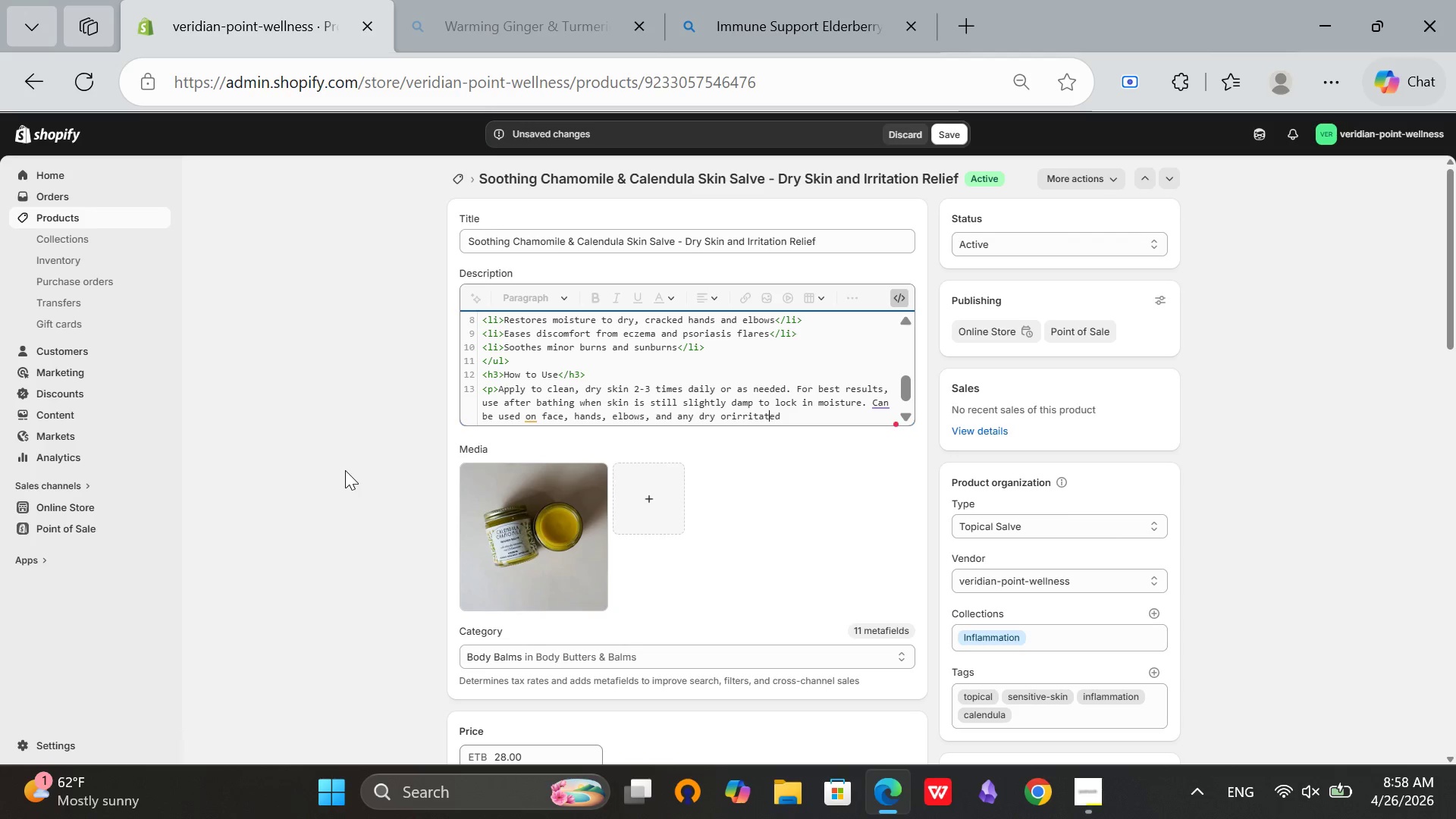 
key(ArrowLeft)
 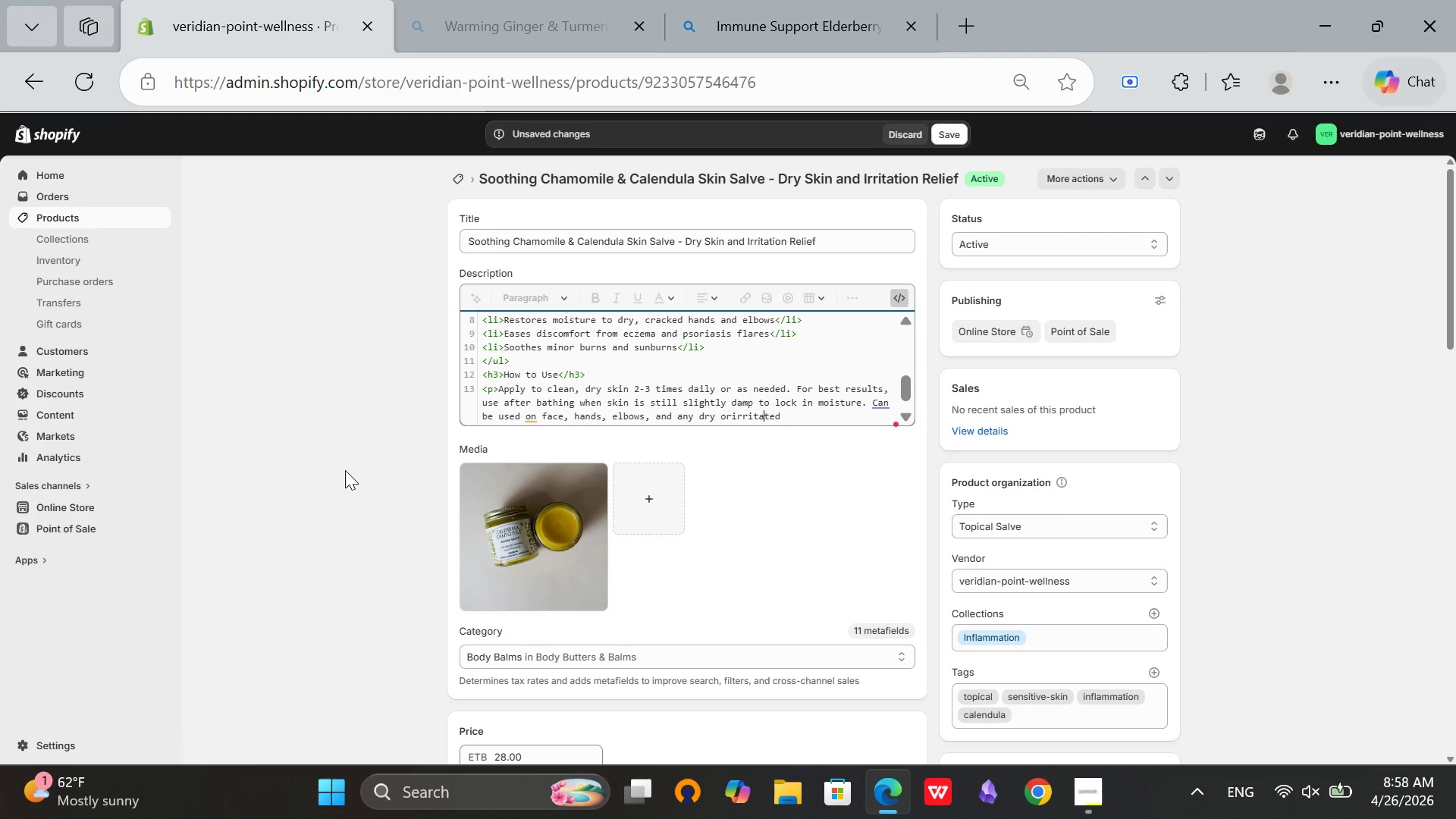 
hold_key(key=ArrowLeft, duration=0.66)
 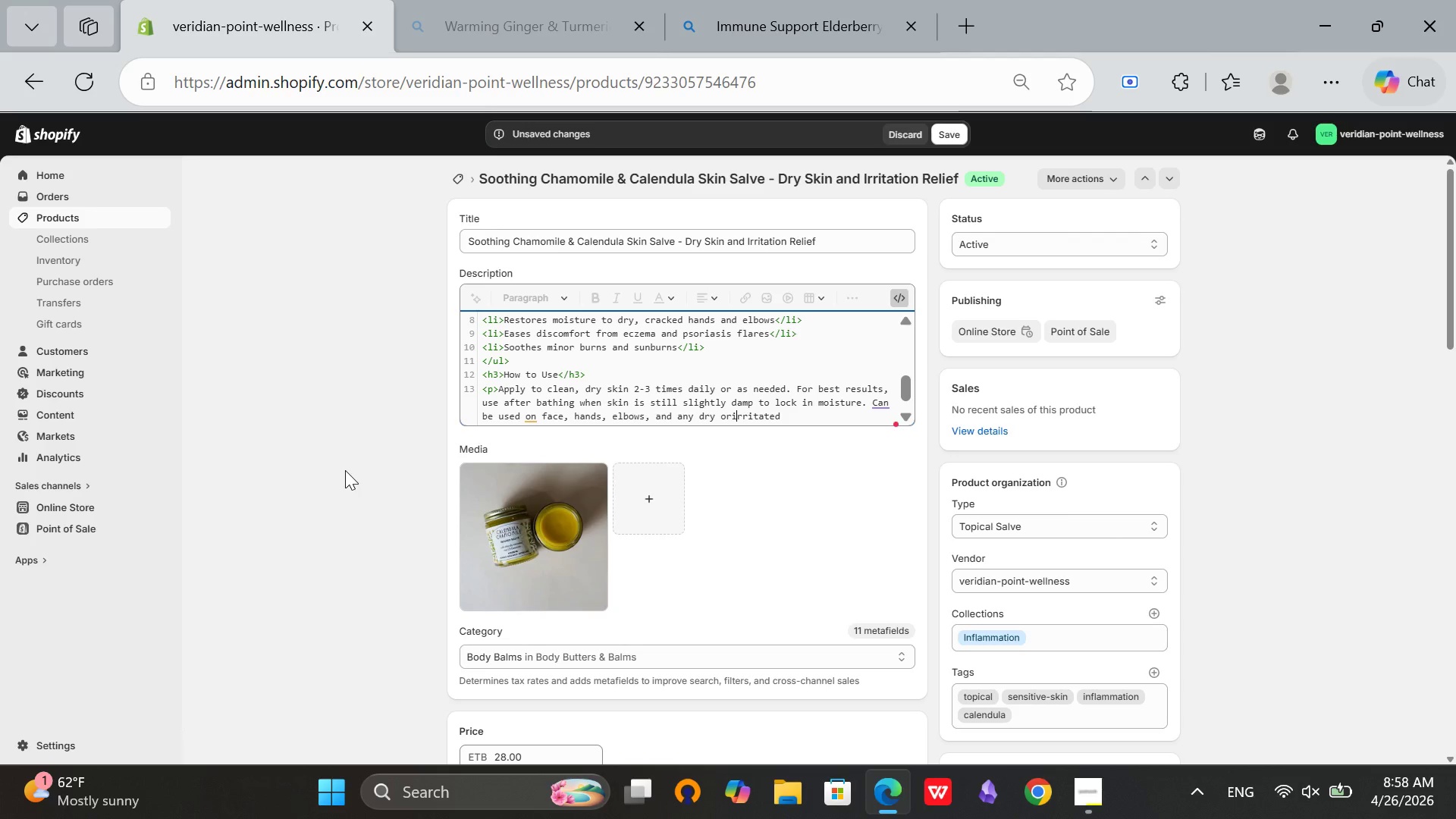 
hold_key(key=ArrowLeft, duration=0.31)
 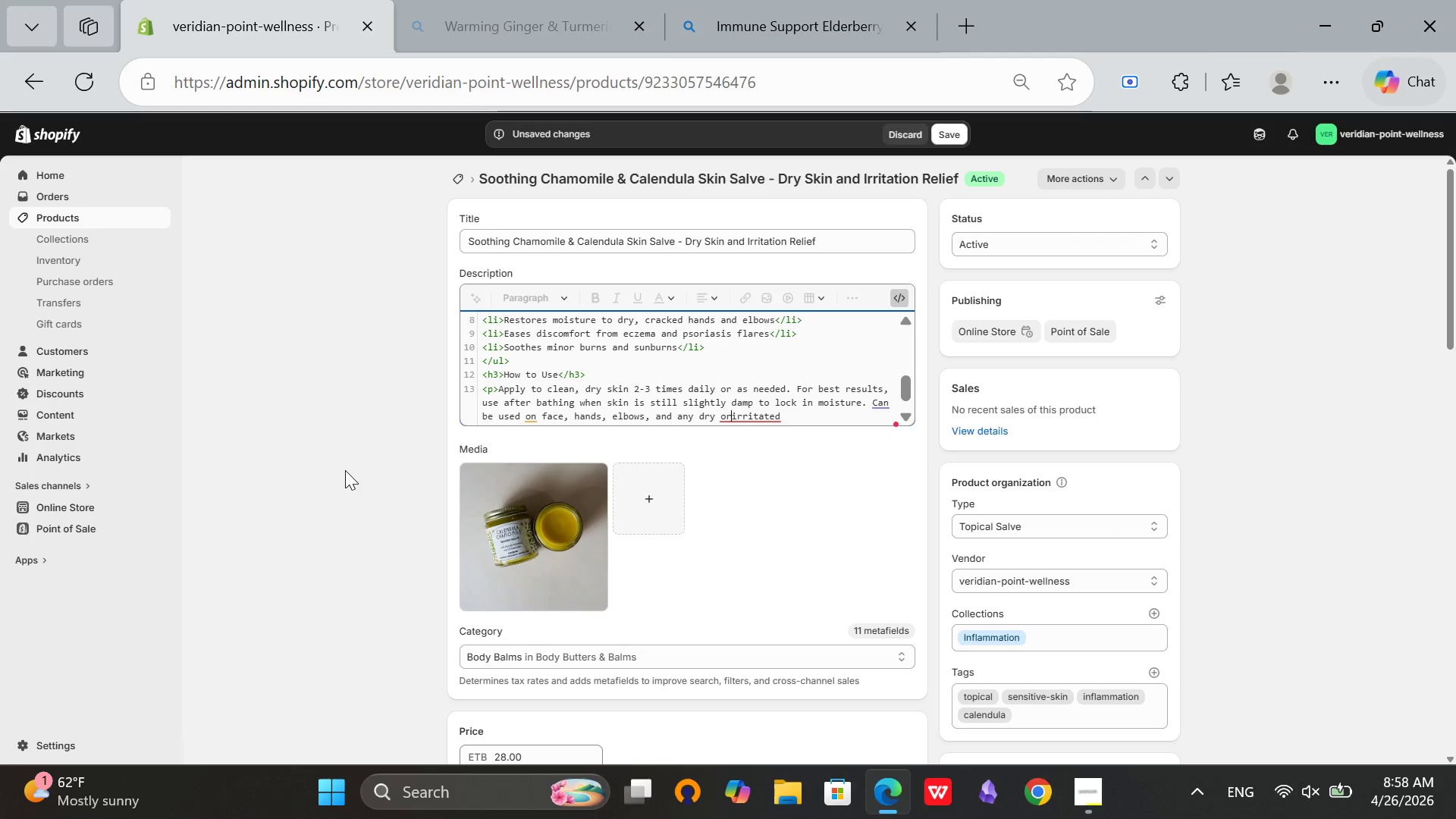 
key(ArrowLeft)
 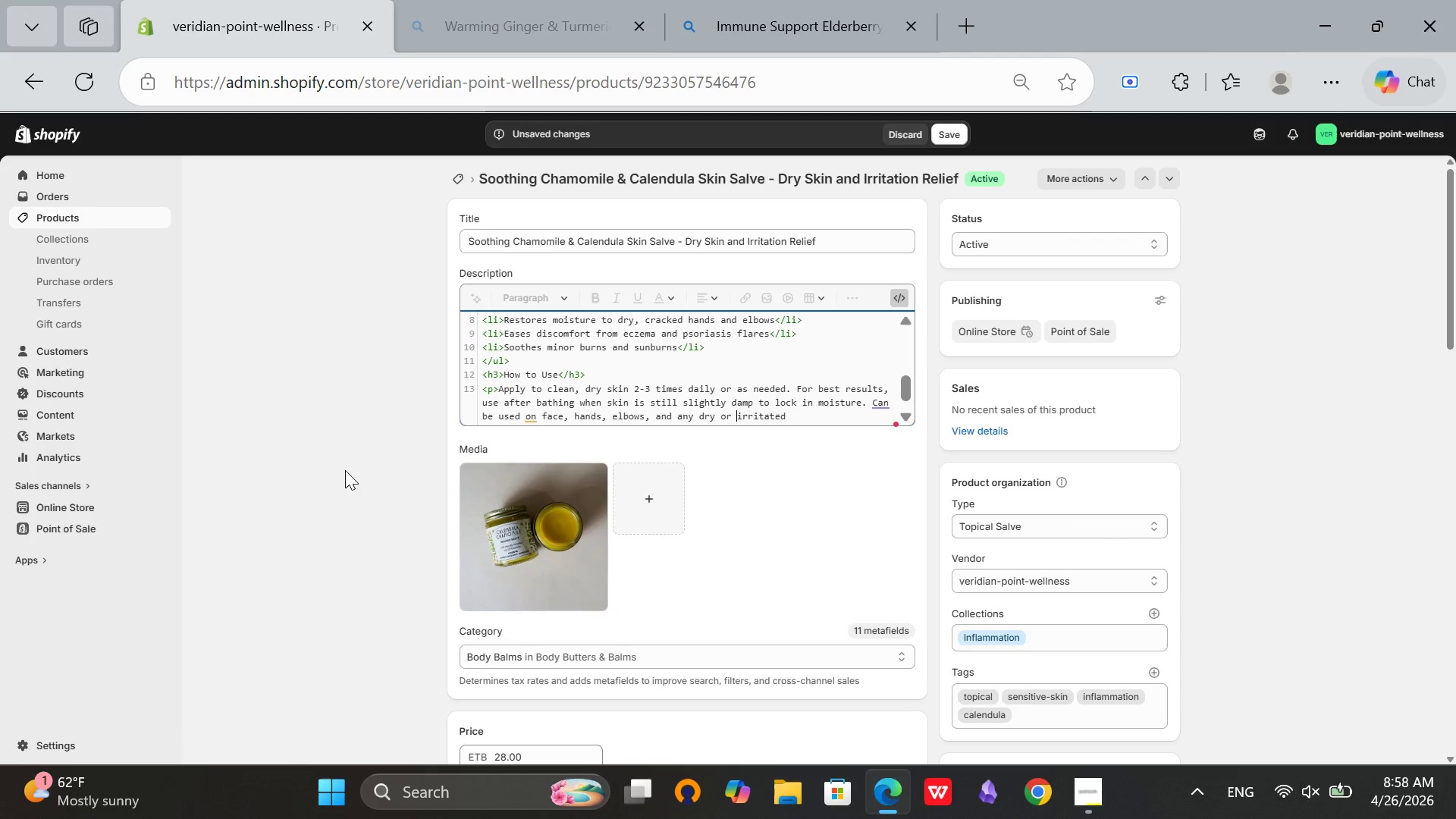 
key(Space)
 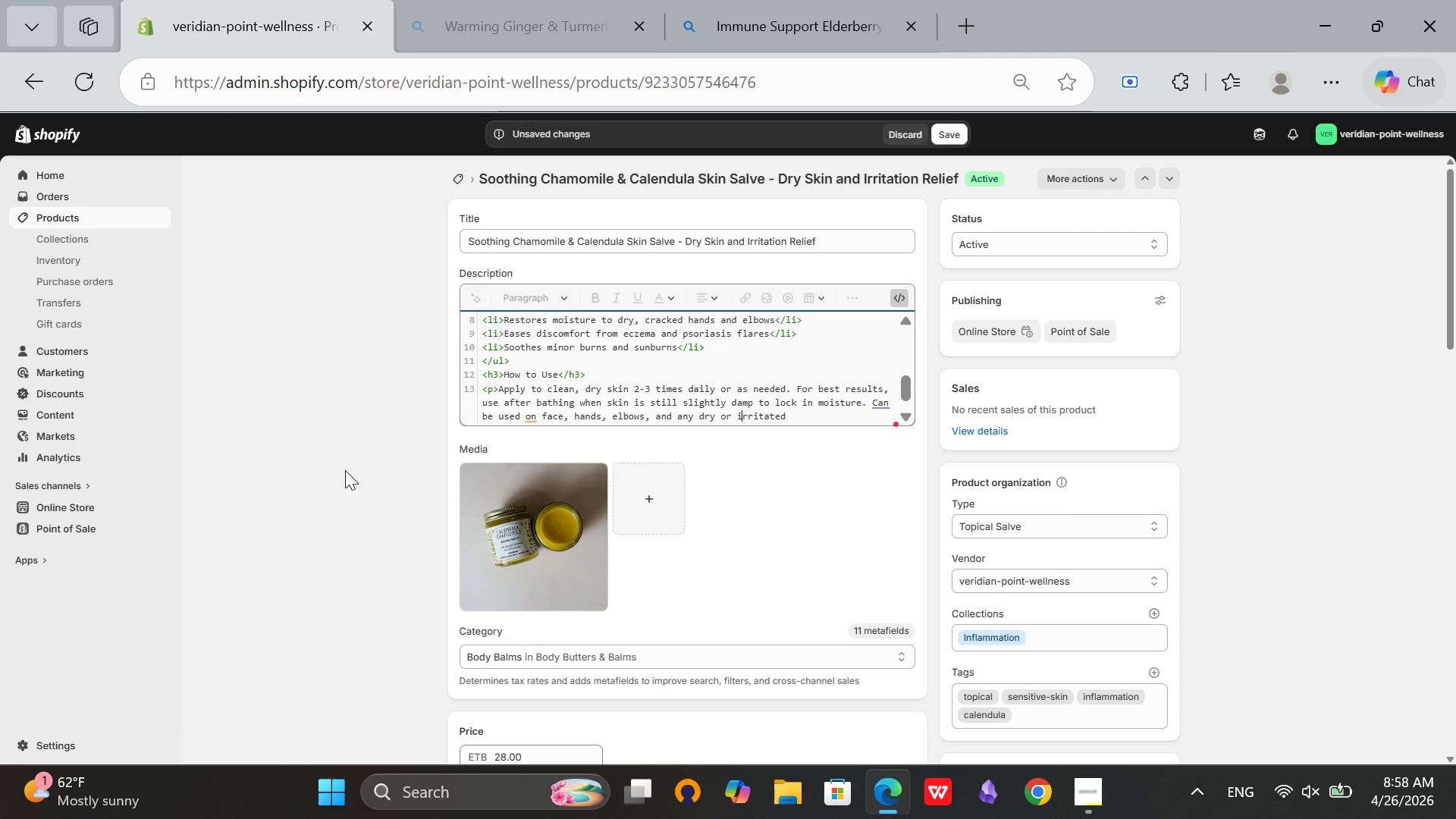 
hold_key(key=ArrowRight, duration=0.66)
 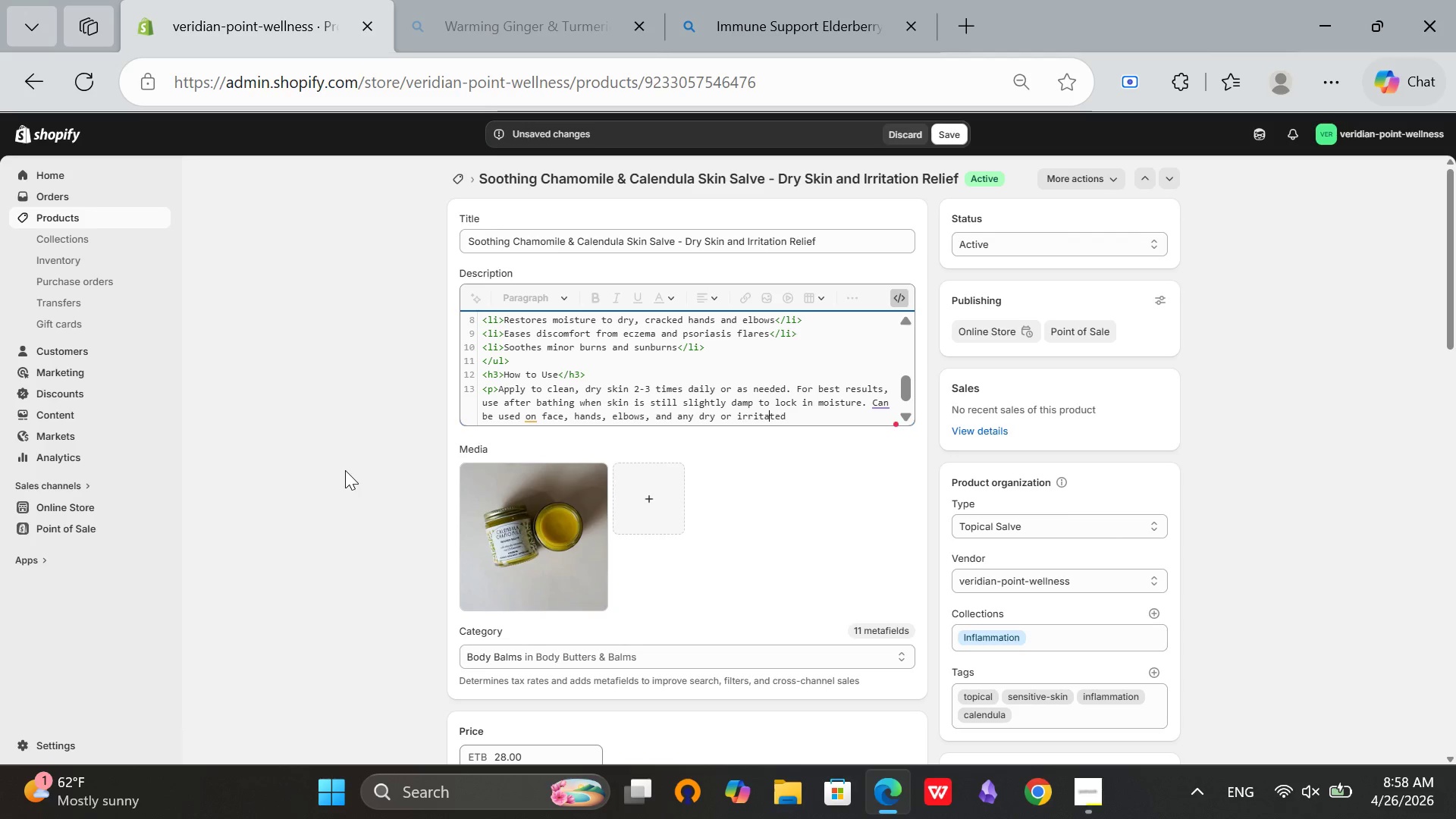 
key(ArrowRight)
 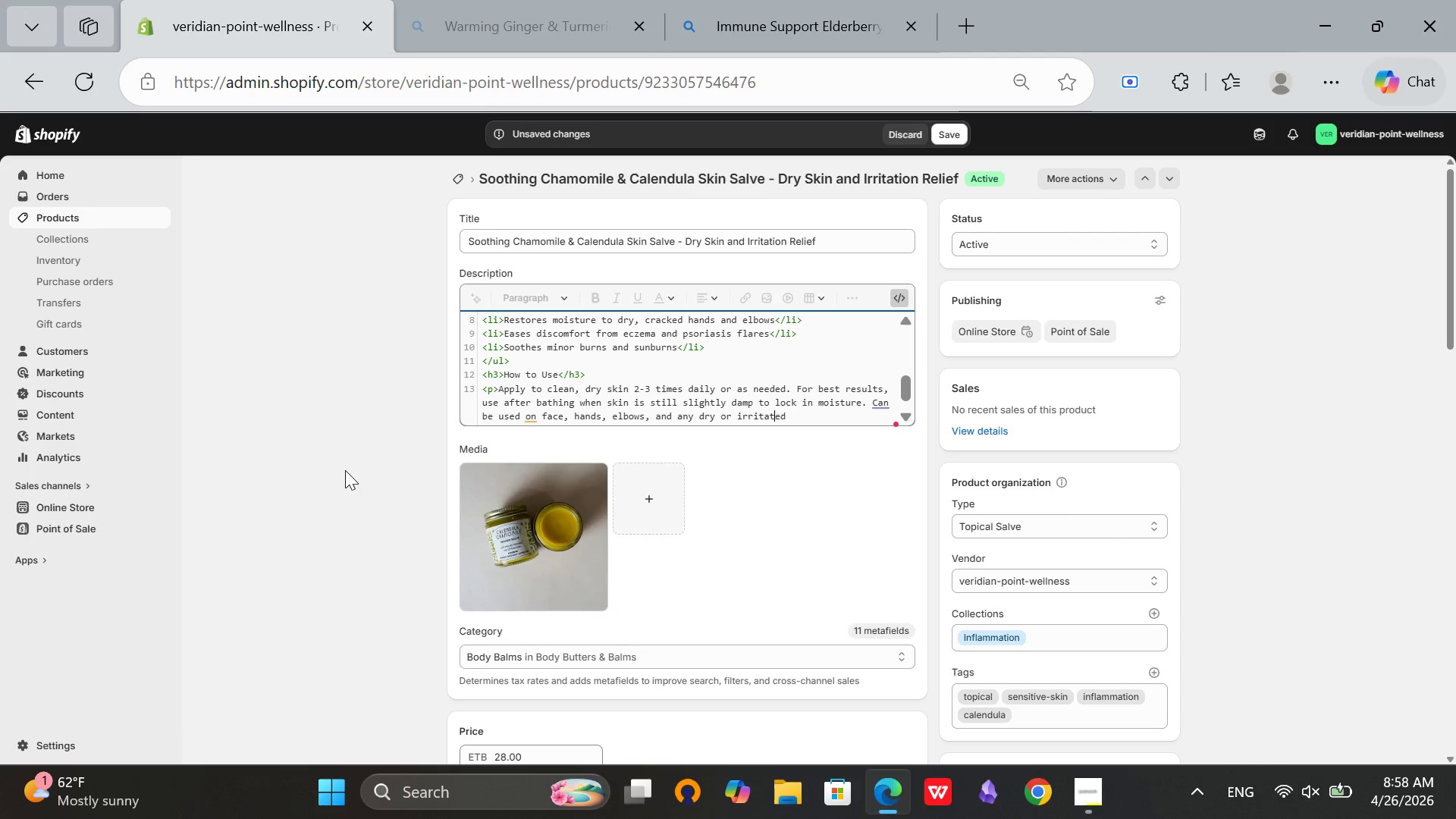 
key(ArrowRight)
 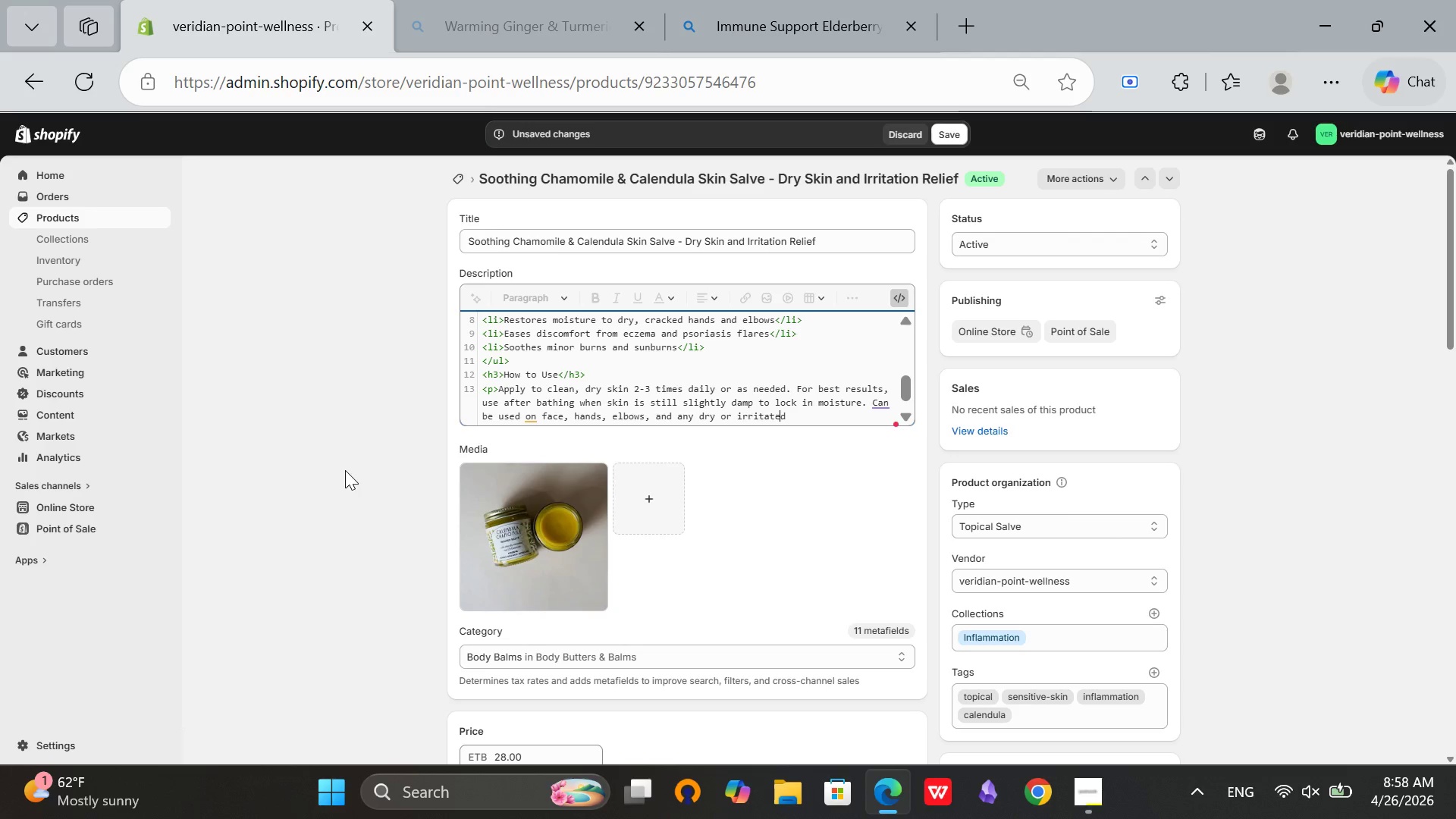 
key(ArrowRight)
 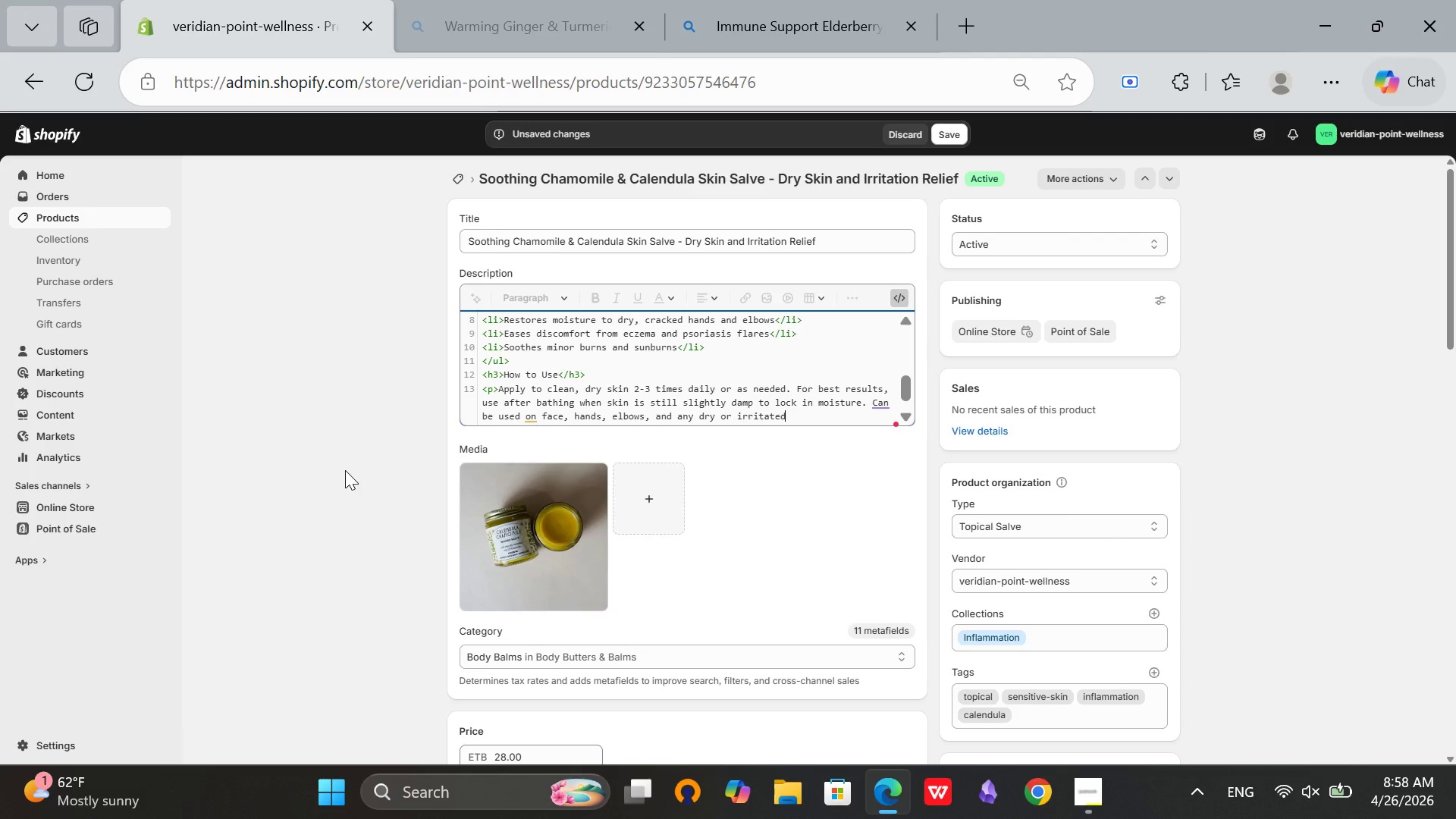 
key(ArrowRight)
 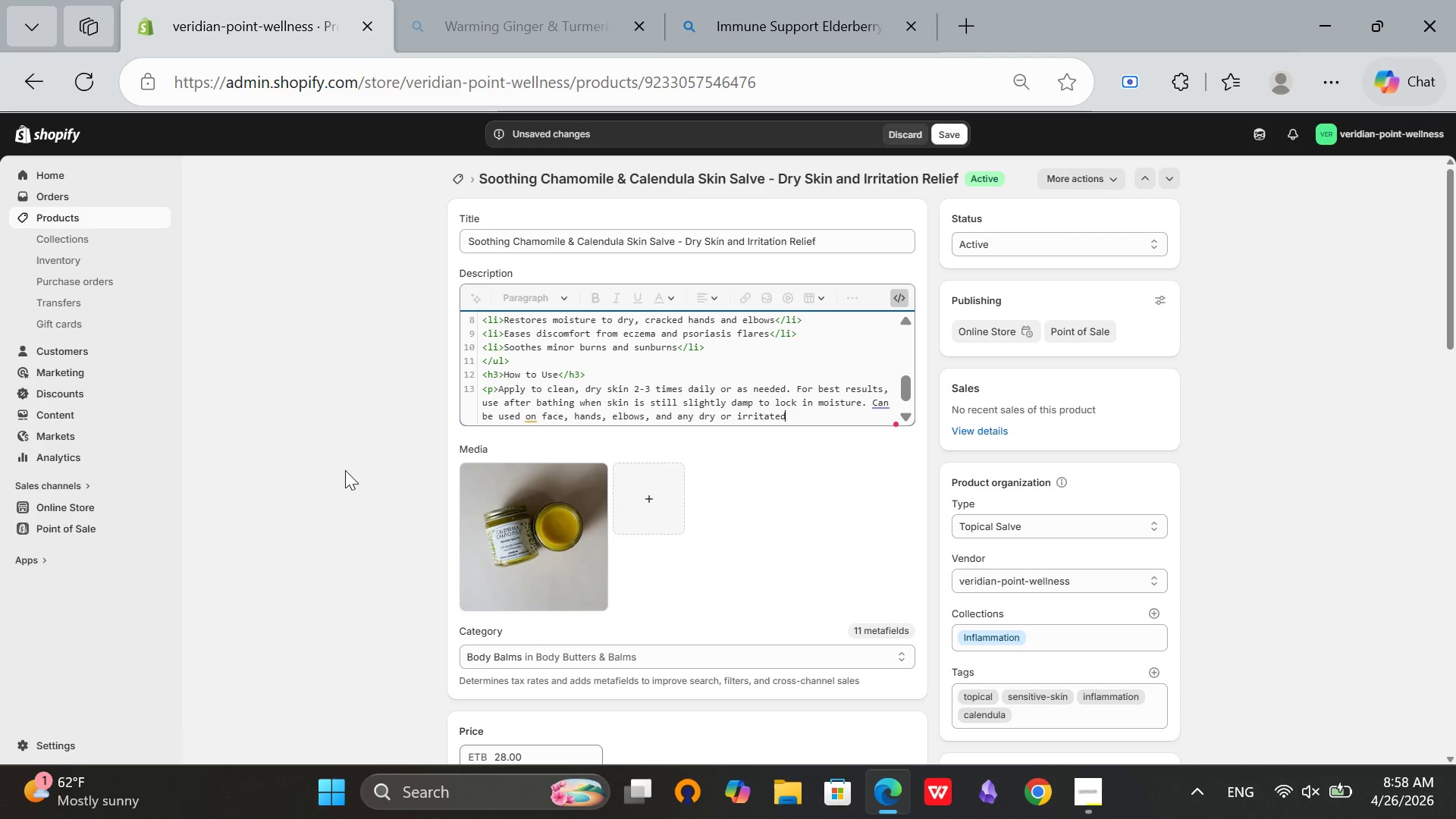 
type( areas.</p>)
 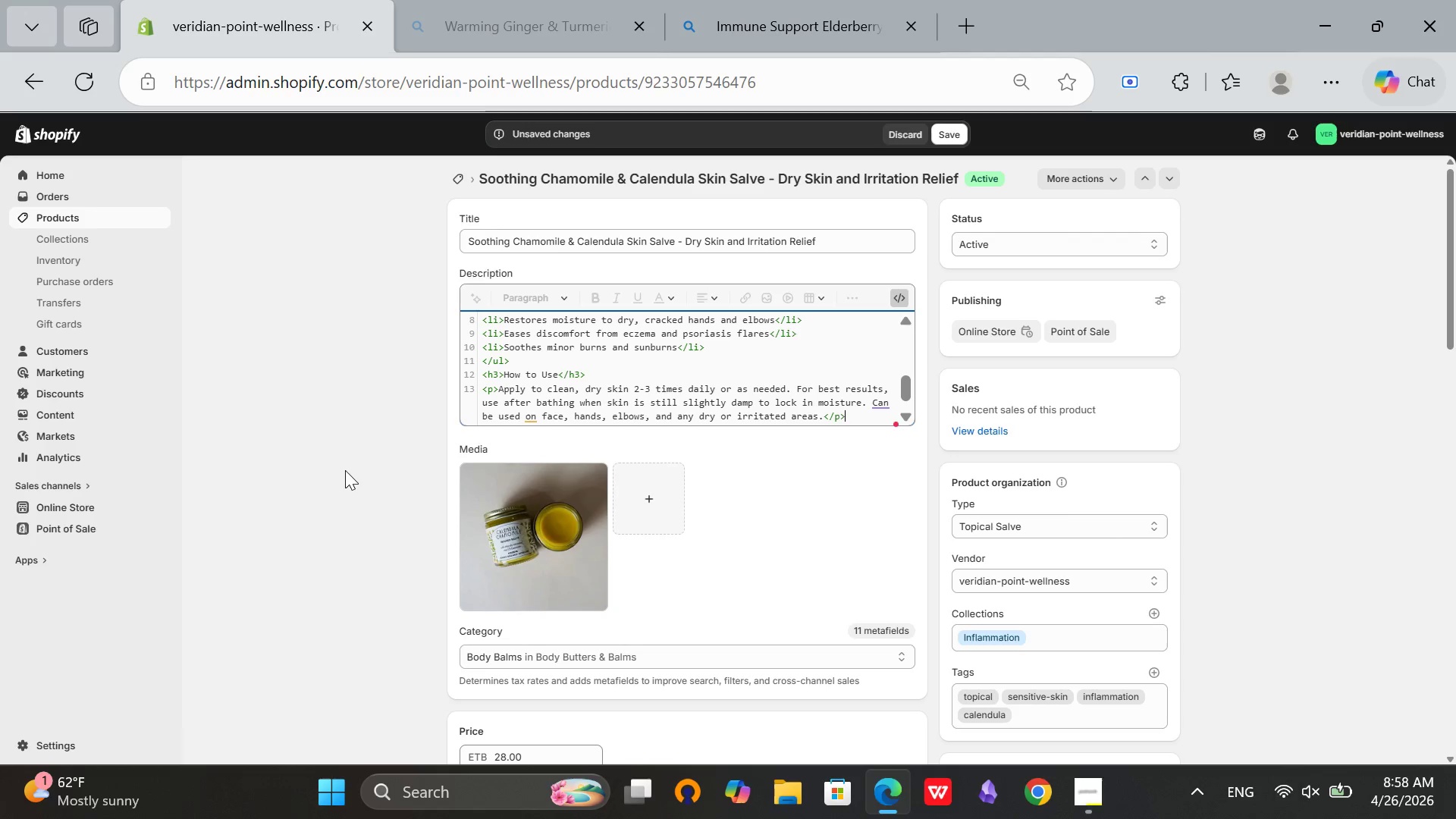 
left_click([900, 287])
 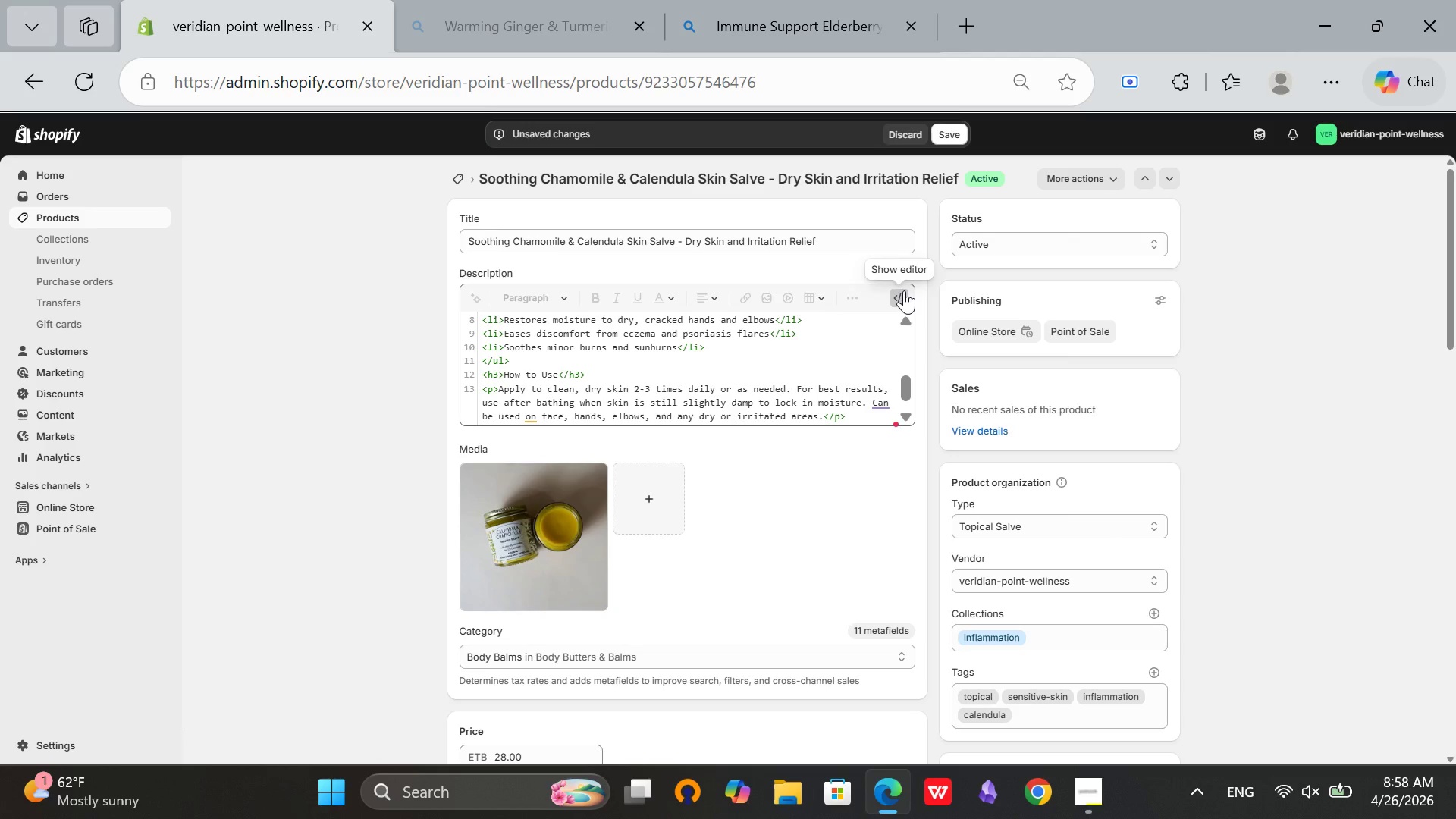 
left_click([904, 290])
 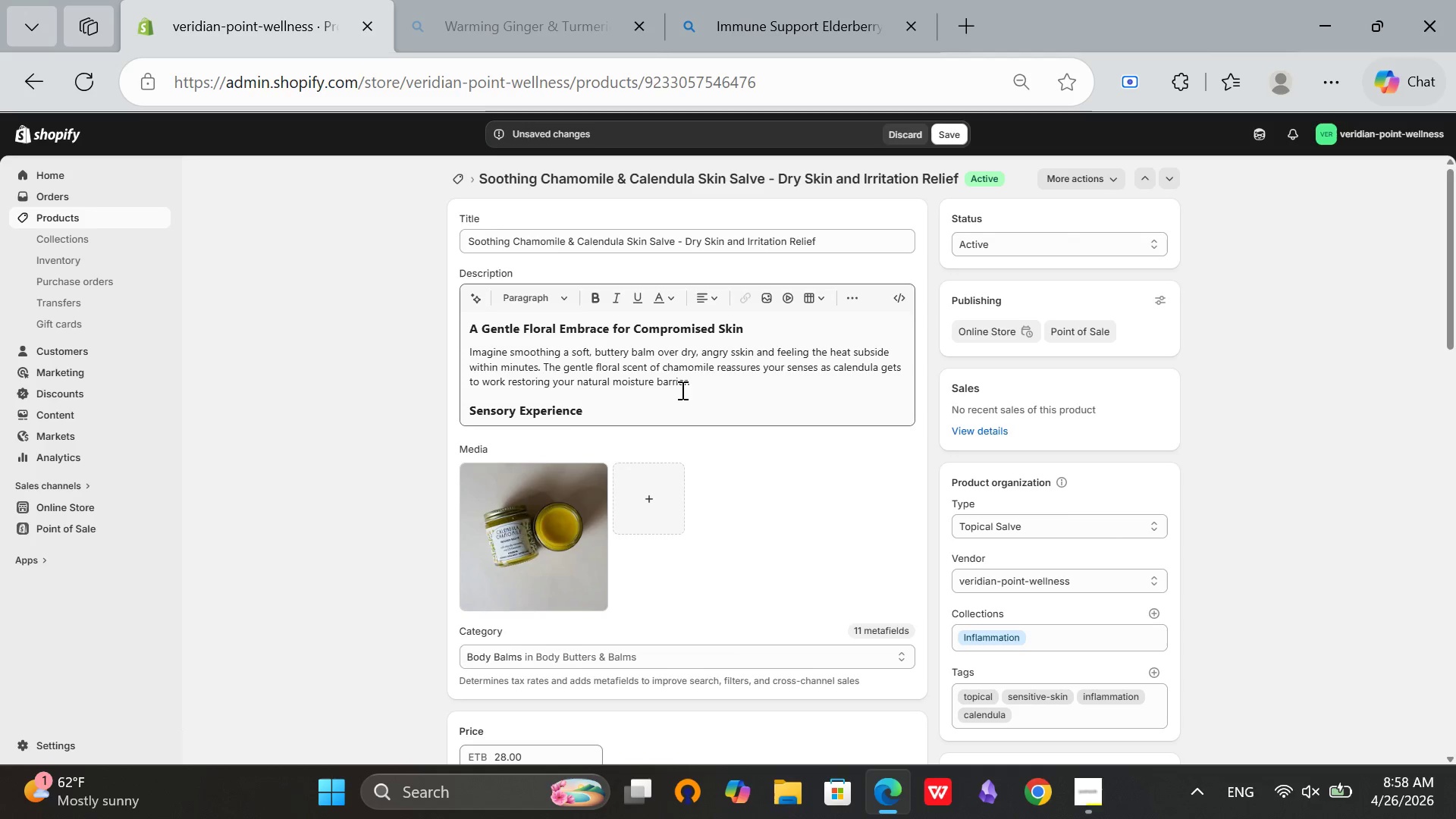 
left_click([681, 390])
 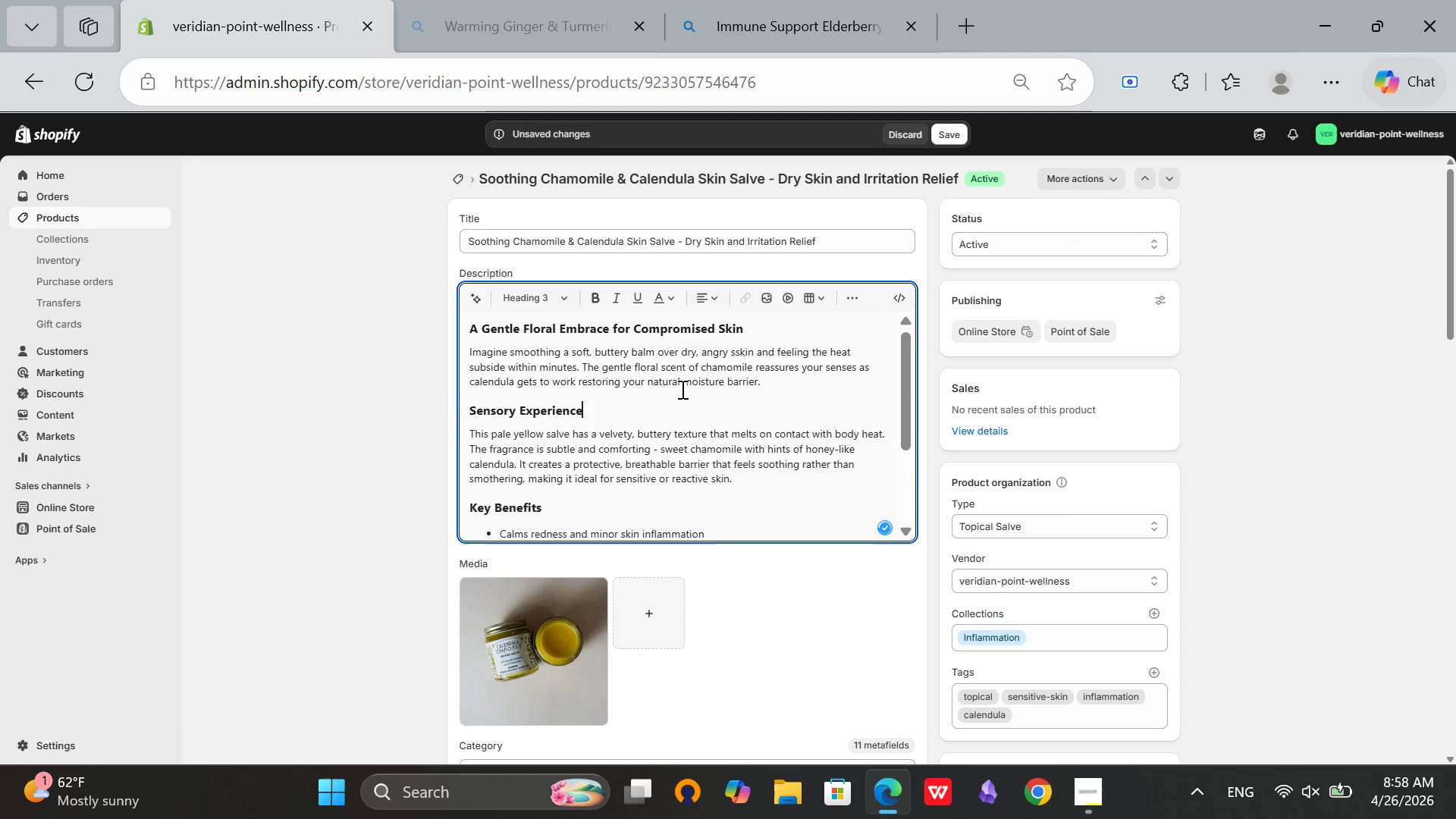 
scroll: coordinate [681, 389], scroll_direction: down, amount: 2.0
 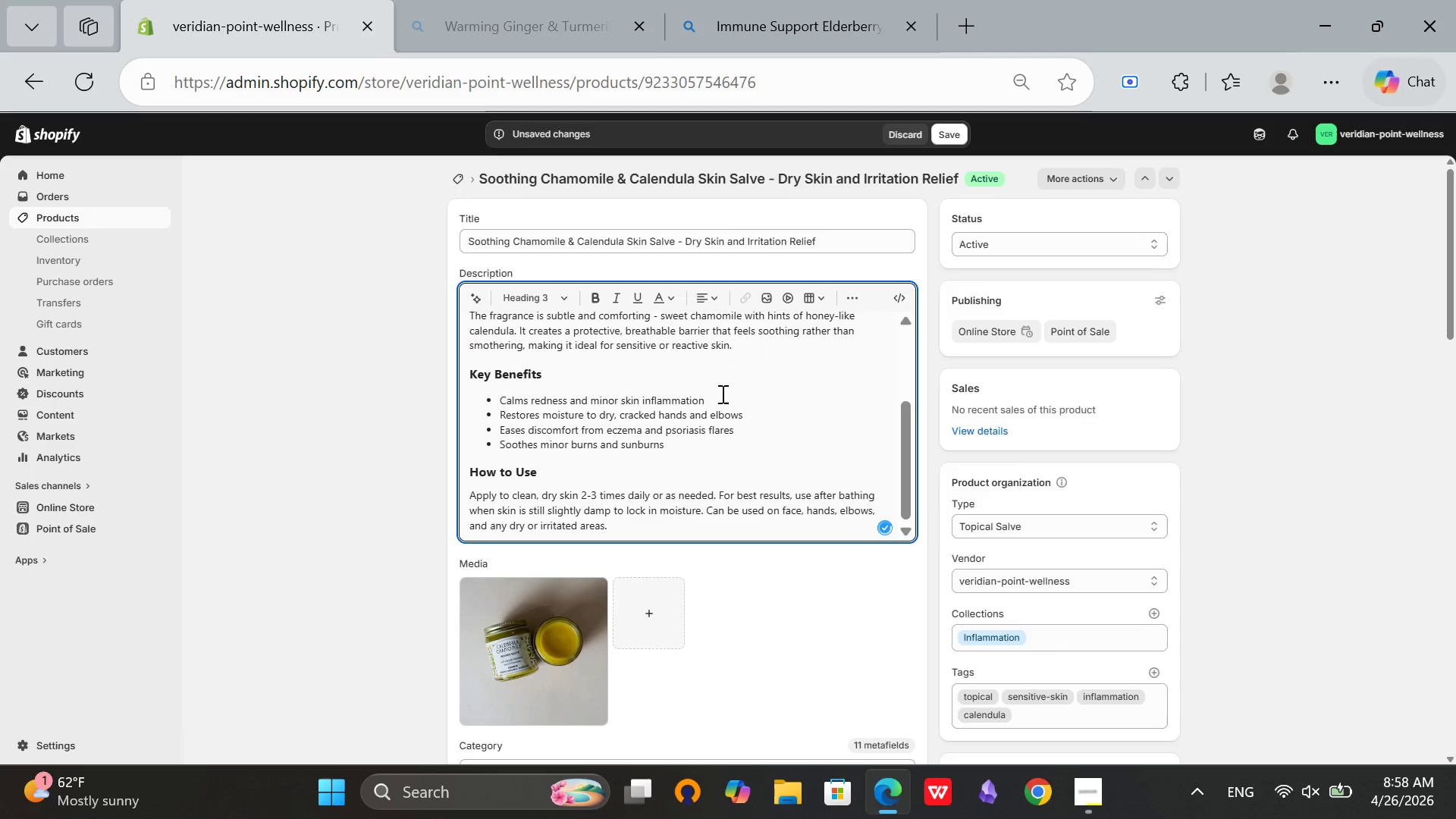 
scroll: coordinate [721, 394], scroll_direction: none, amount: 0.0
 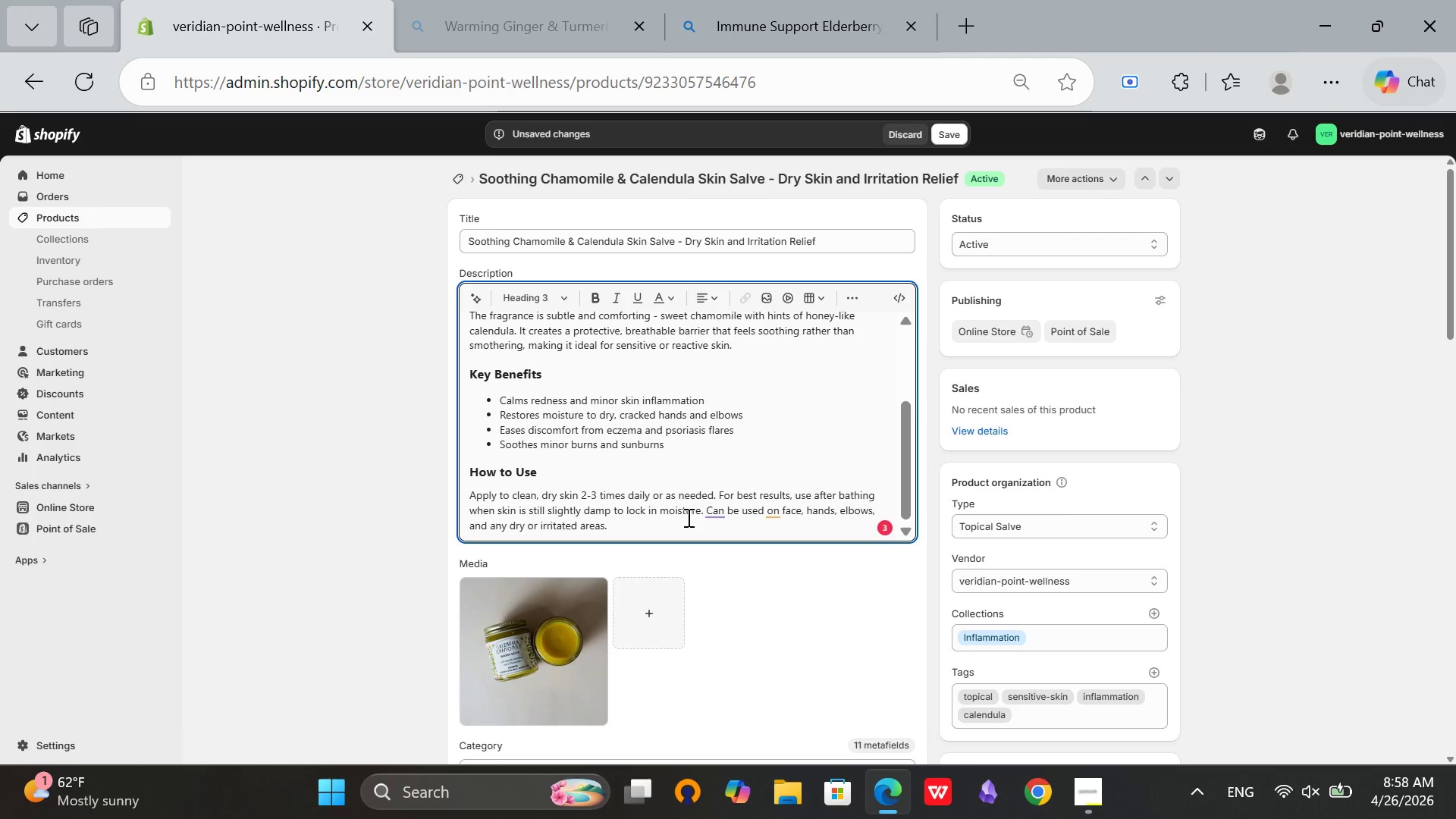 
left_click([714, 510])
 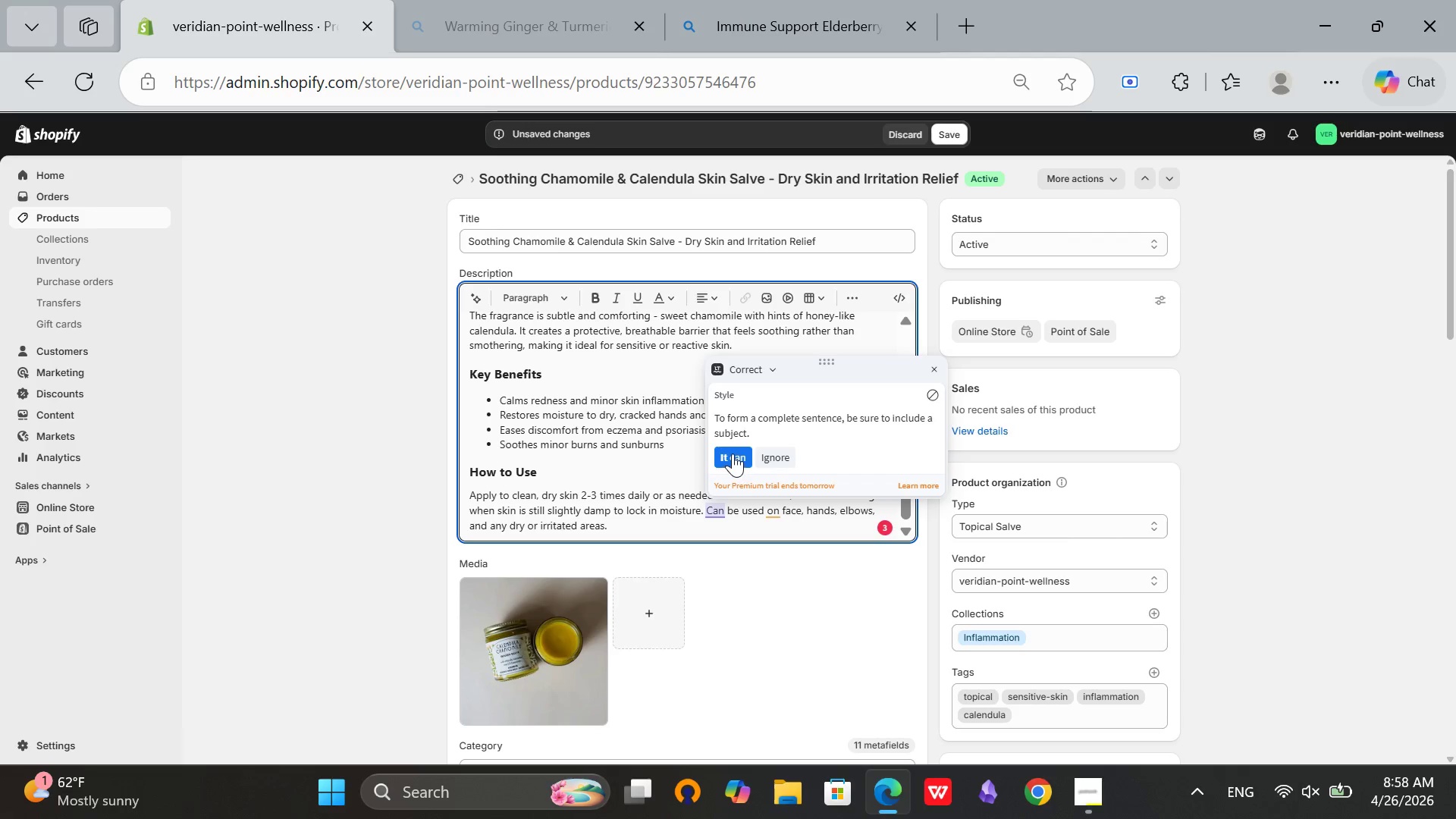 
left_click([733, 453])
 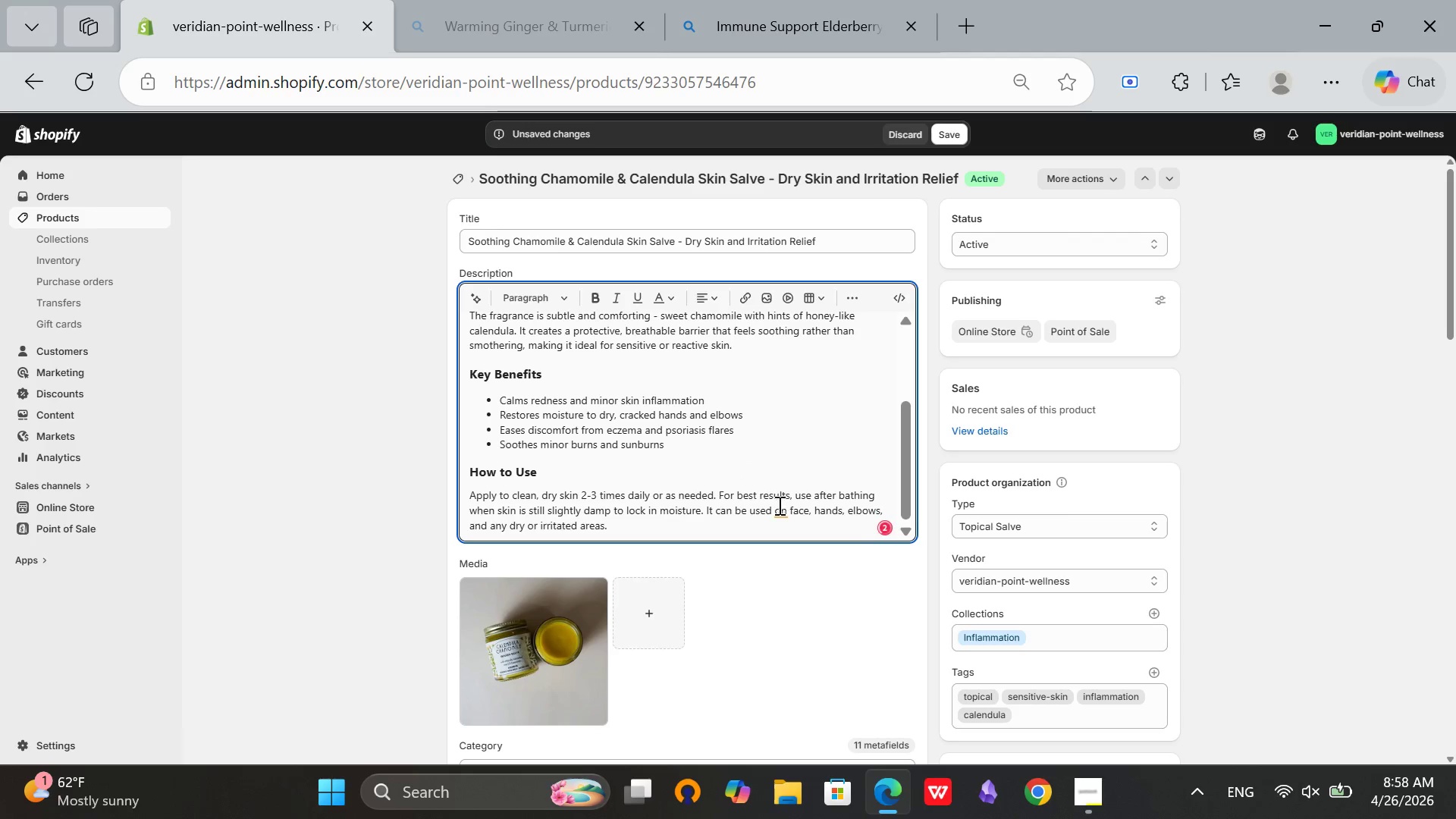 
left_click([778, 511])
 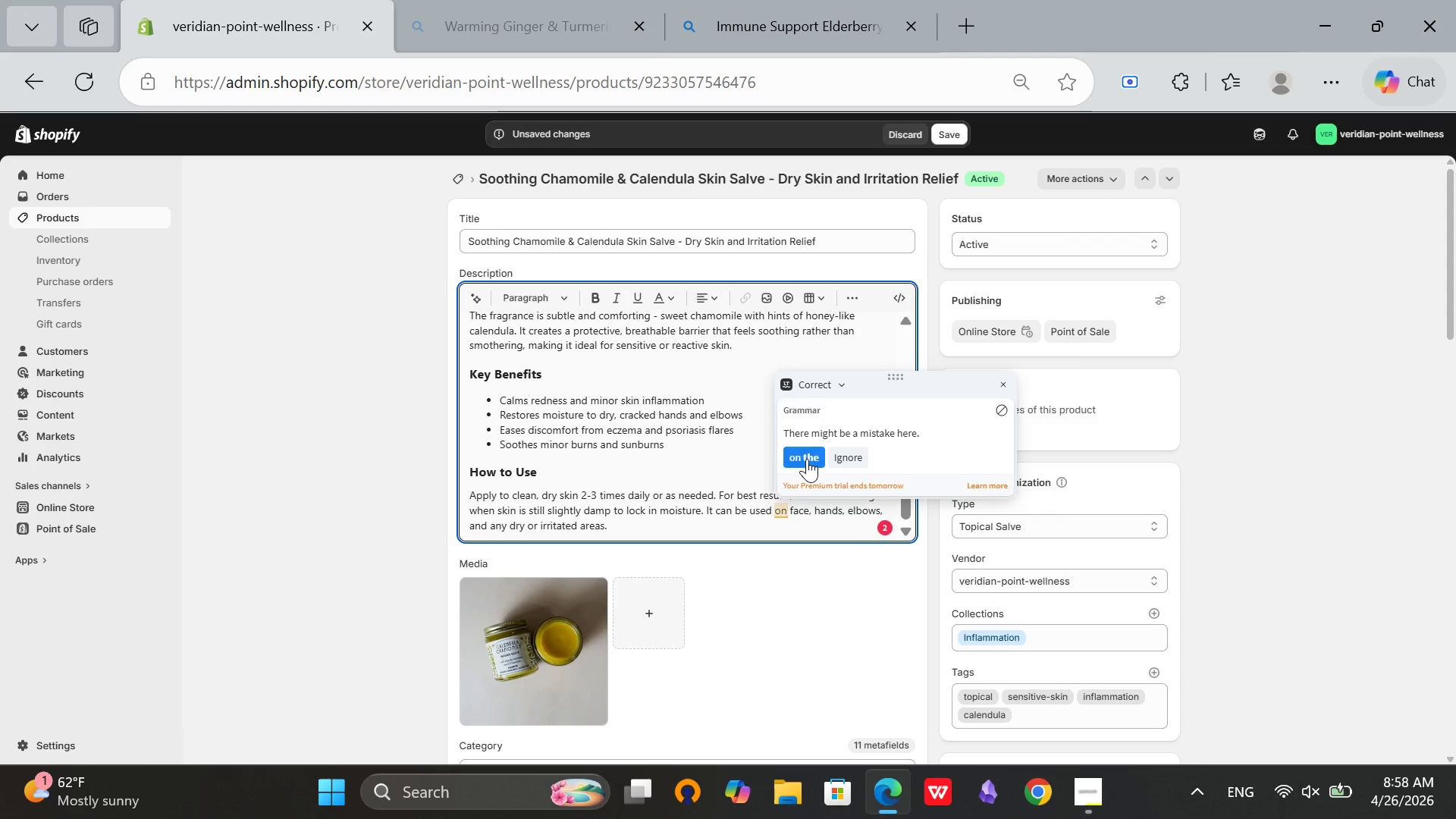 
left_click([807, 459])
 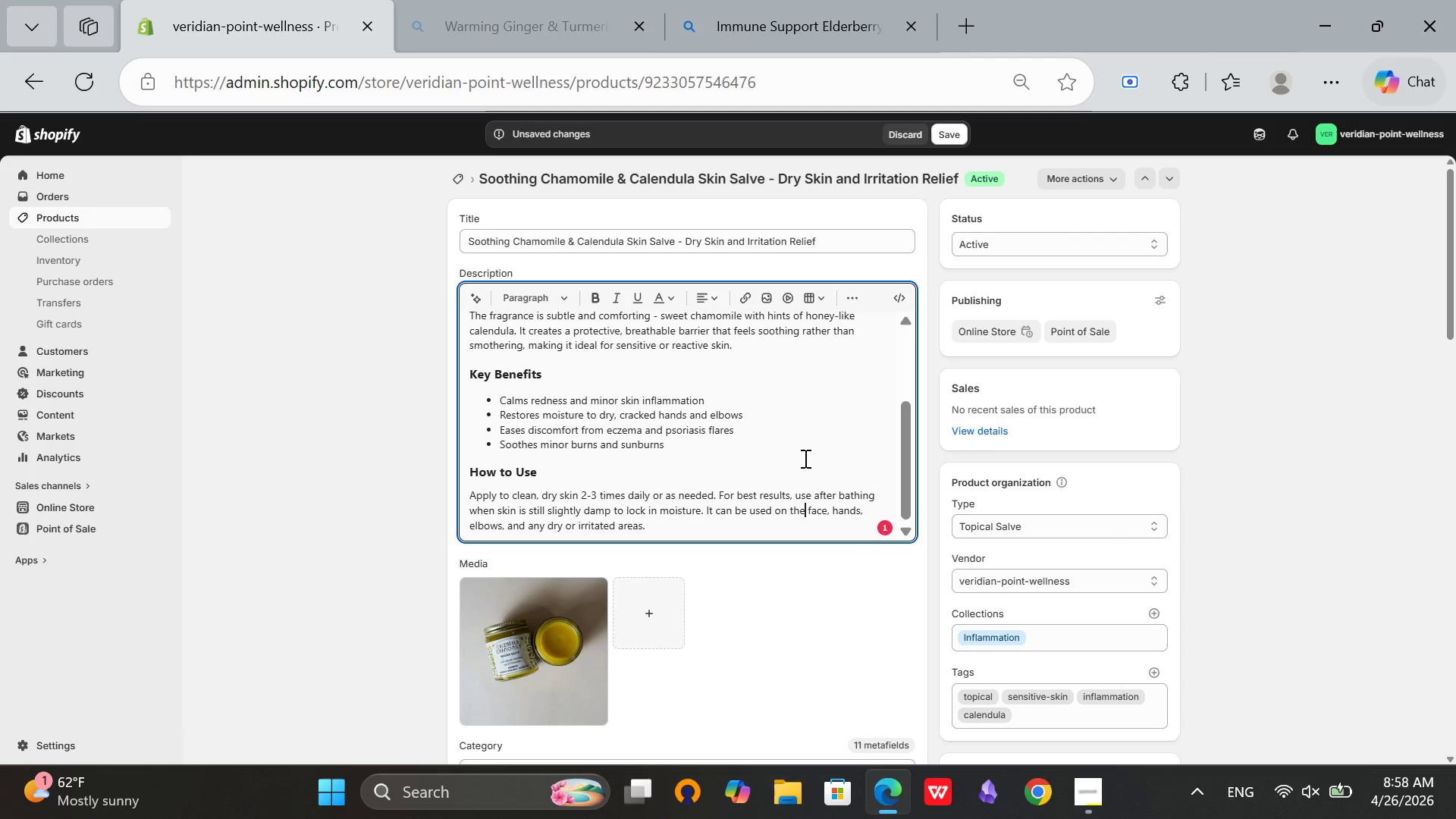 
scroll: coordinate [804, 458], scroll_direction: down, amount: 1.0
 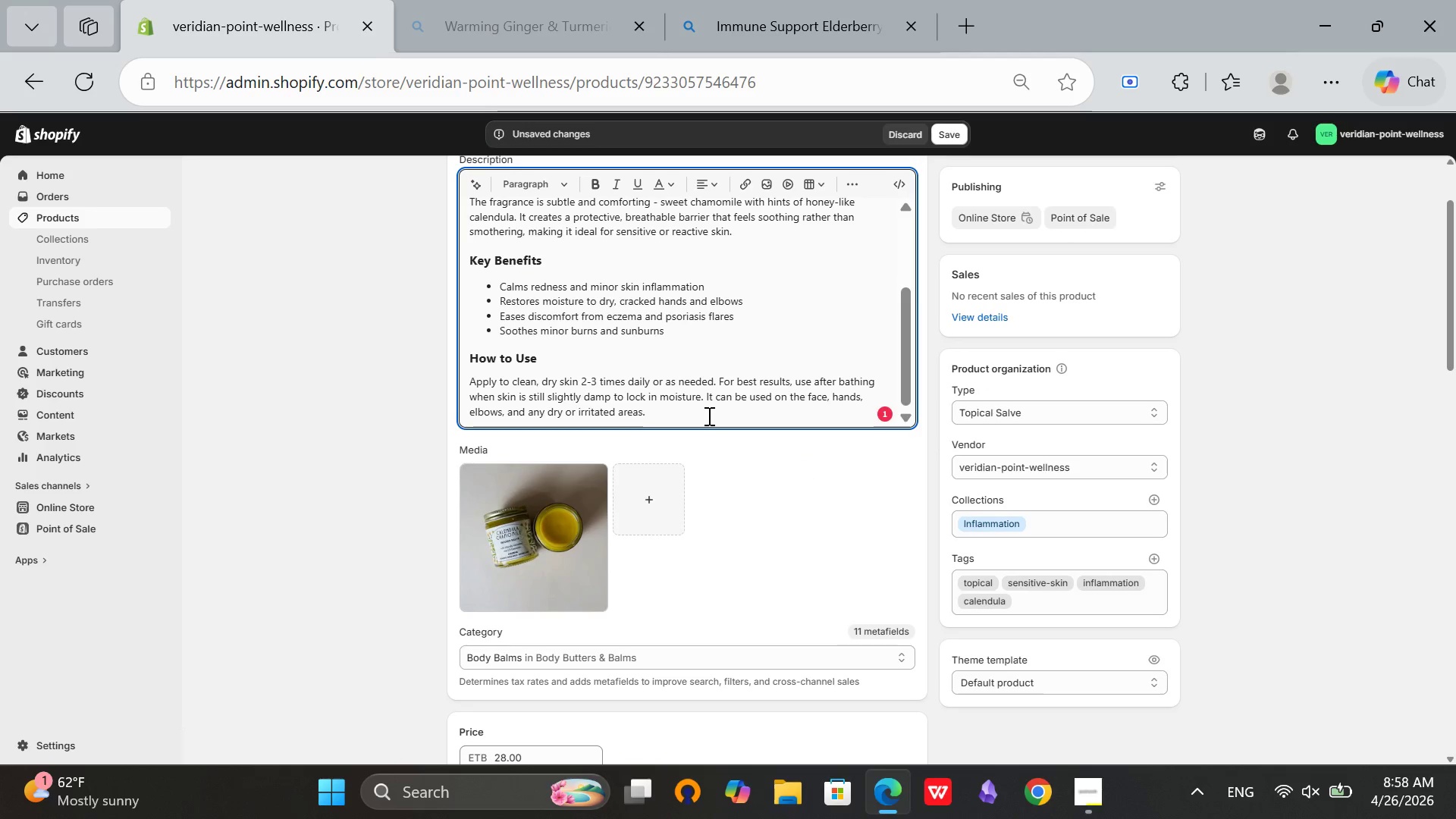 
left_click([708, 416])
 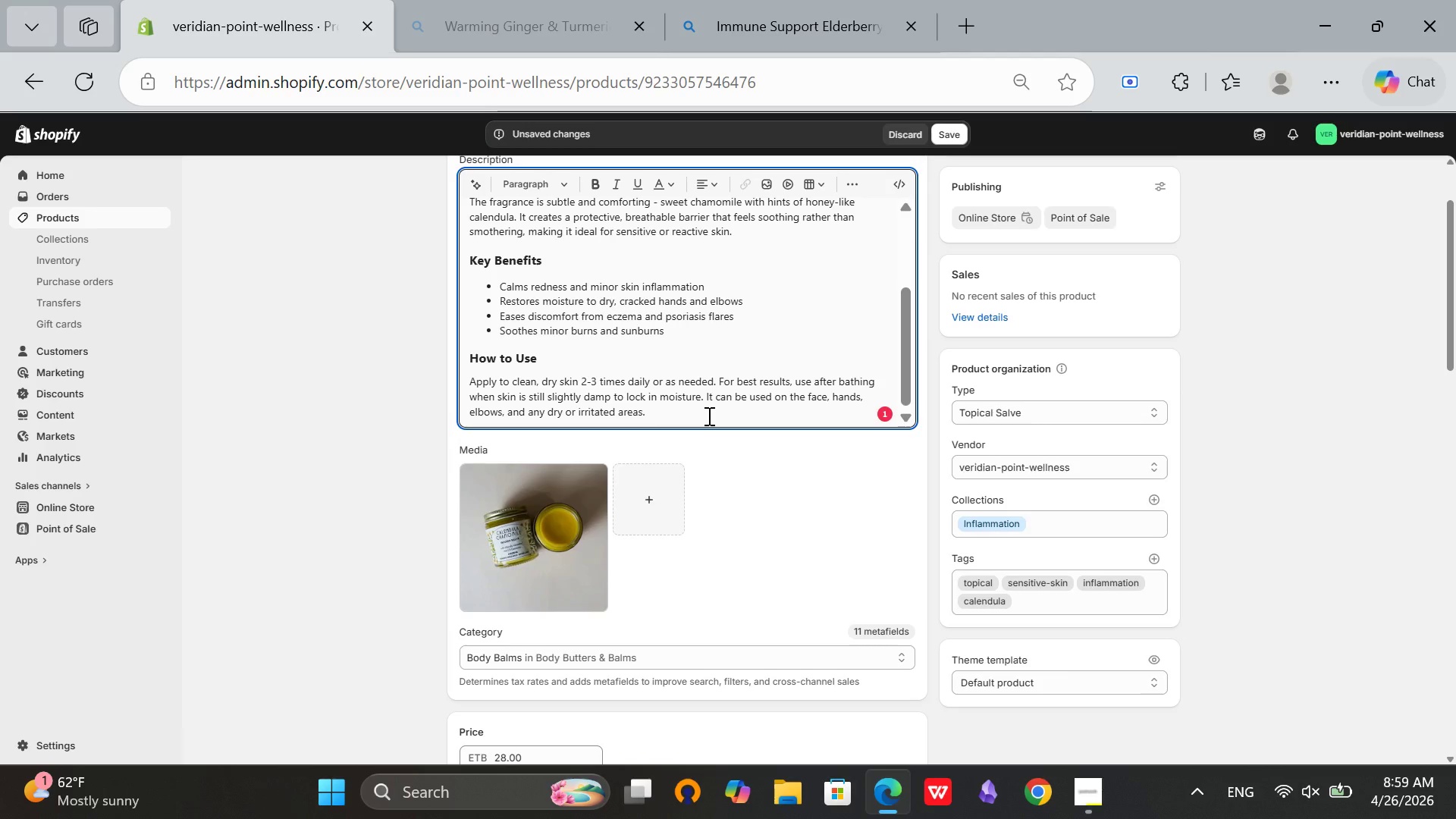 
scroll: coordinate [708, 416], scroll_direction: up, amount: 4.0
 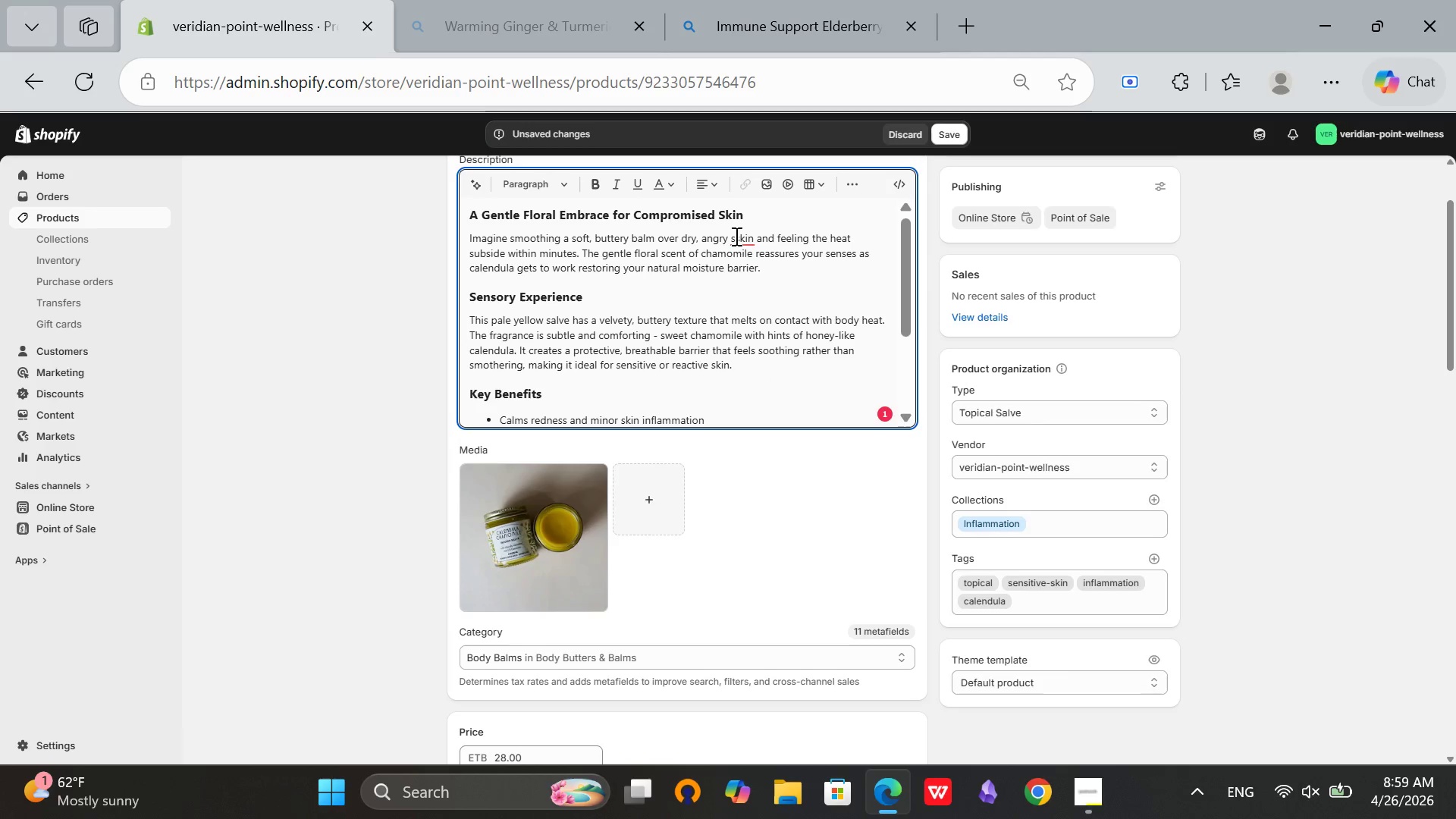 
left_click([735, 236])
 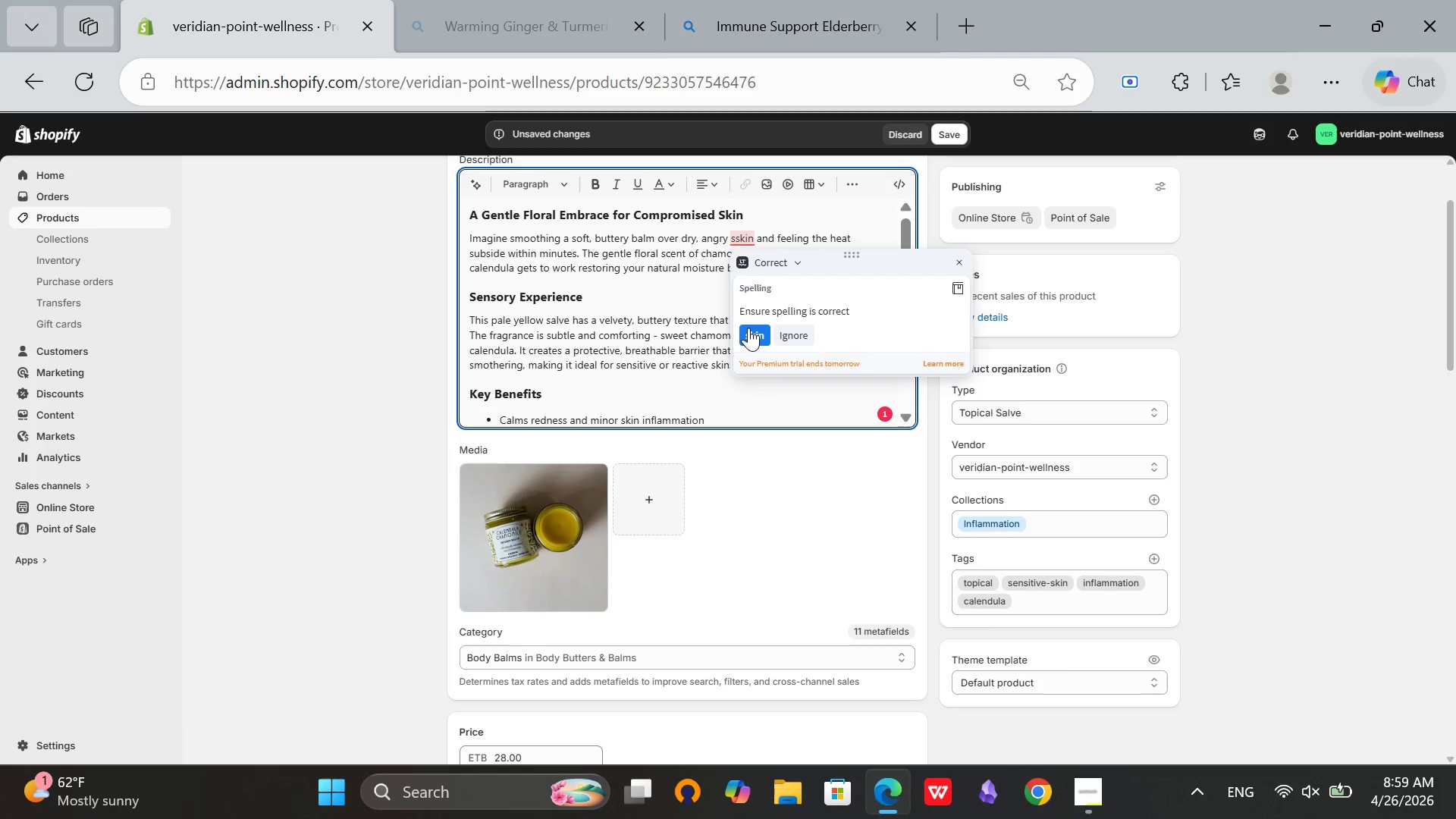 
left_click([748, 328])
 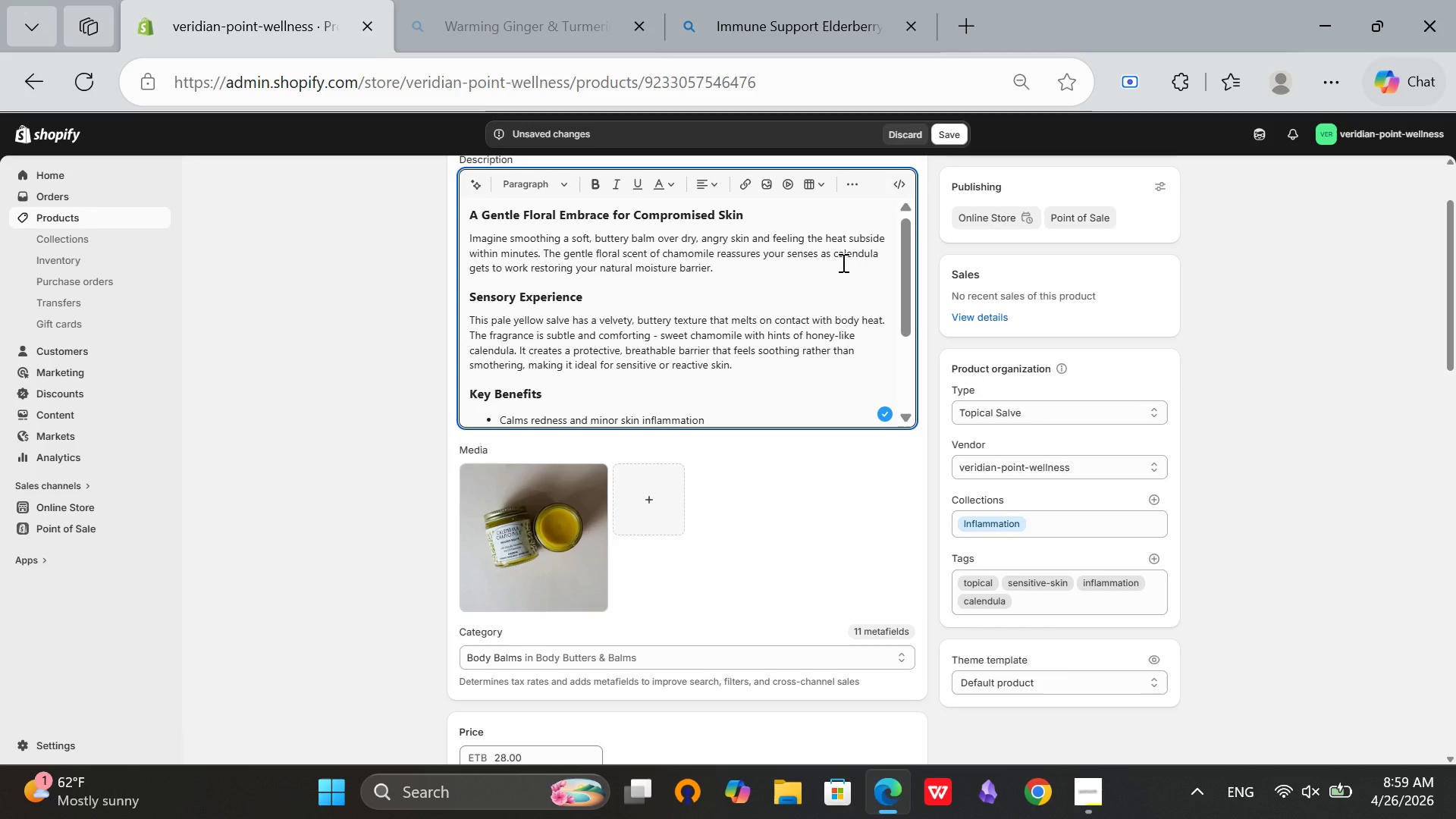 
wait(7.16)
 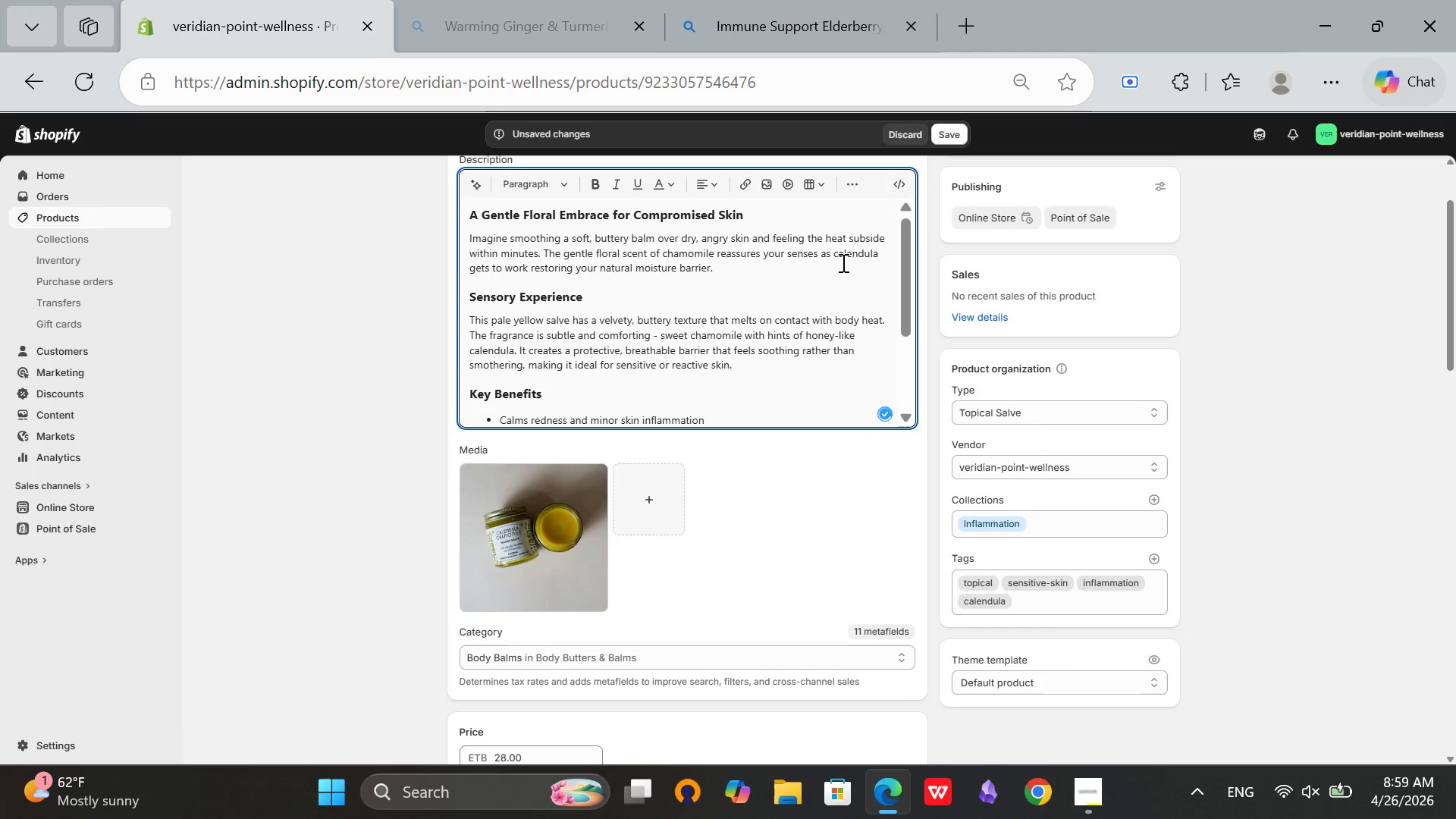 
left_click([724, 272])
 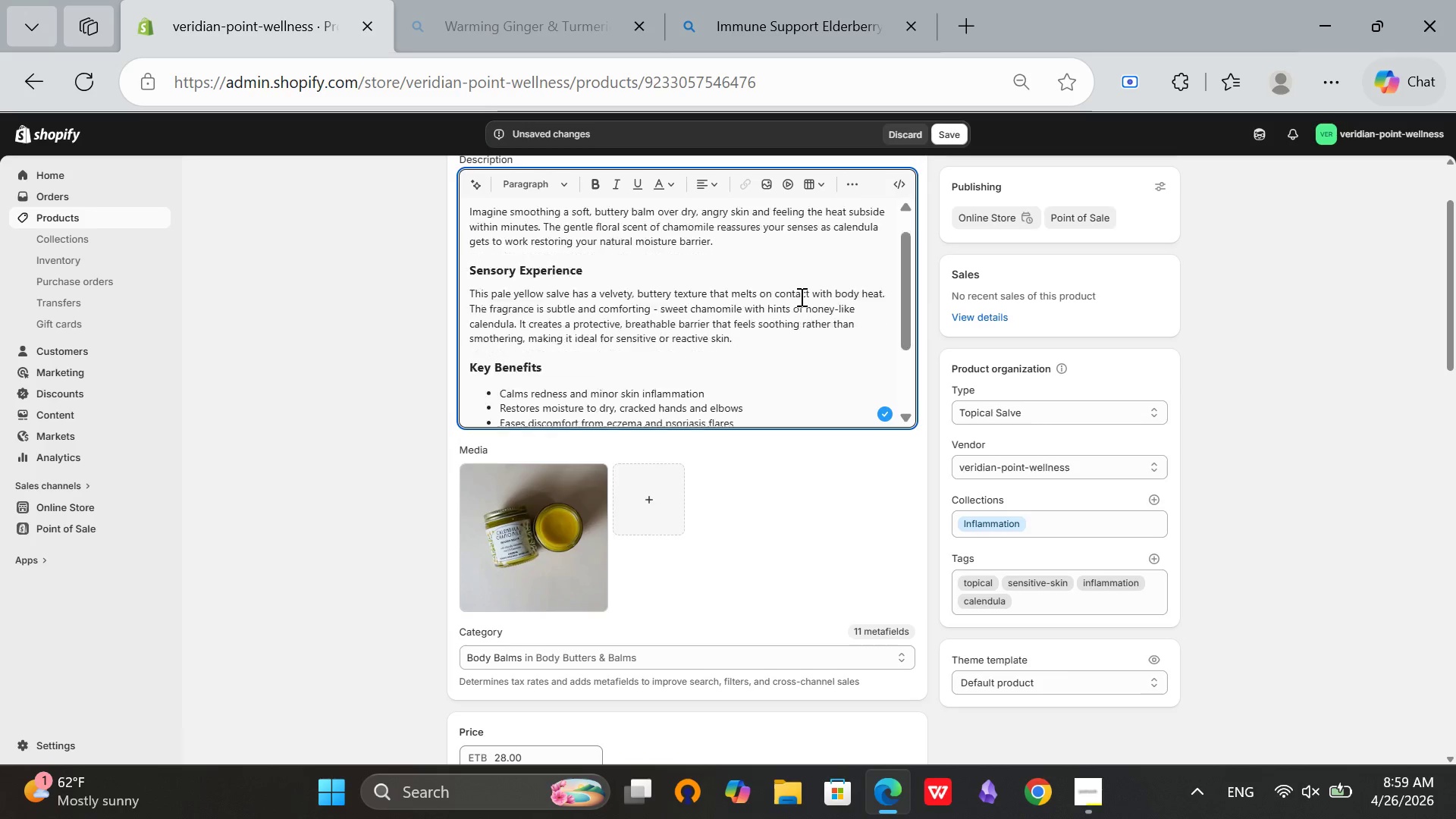 
scroll: coordinate [800, 297], scroll_direction: down, amount: 3.0
 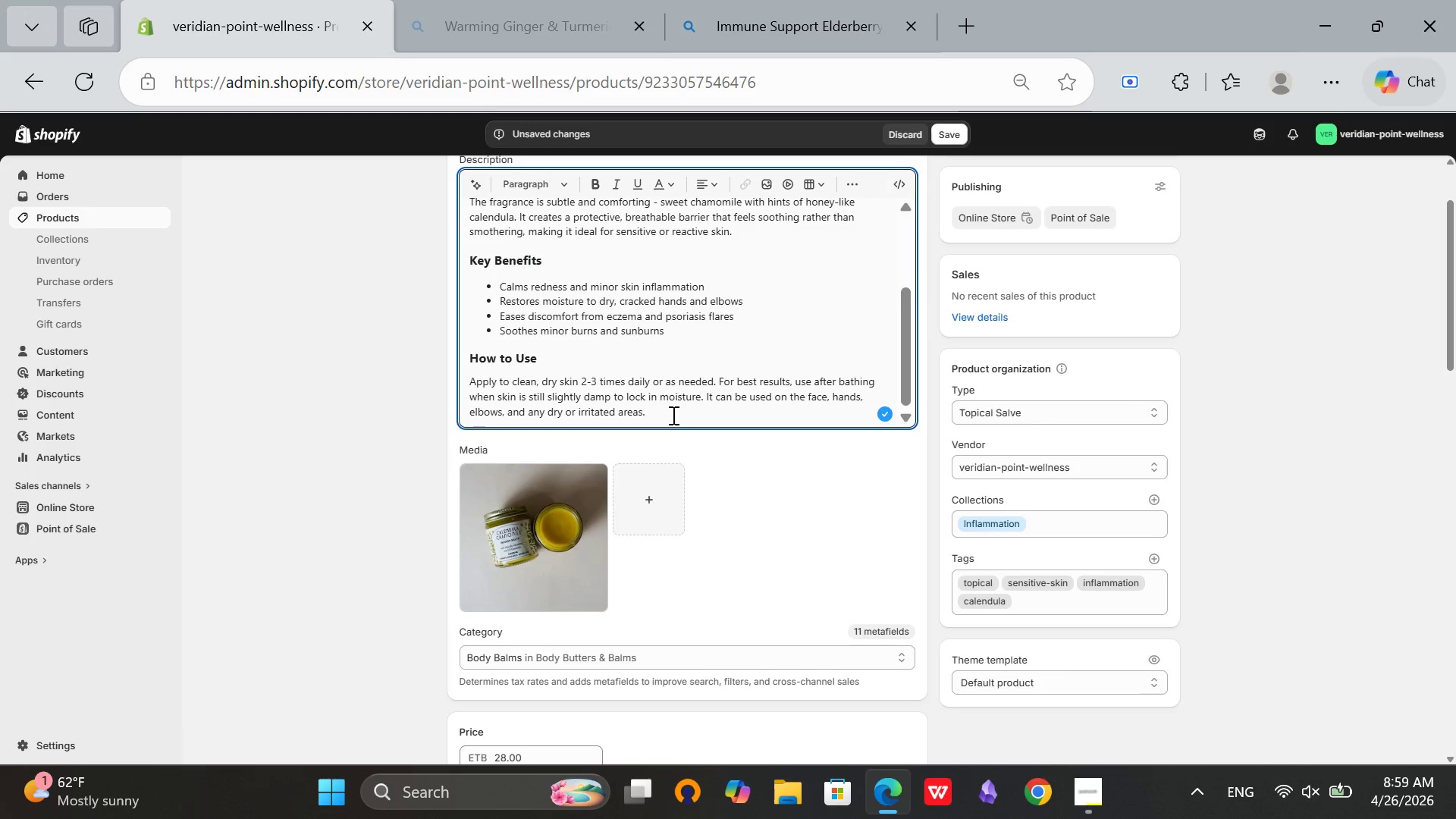 
left_click([672, 415])
 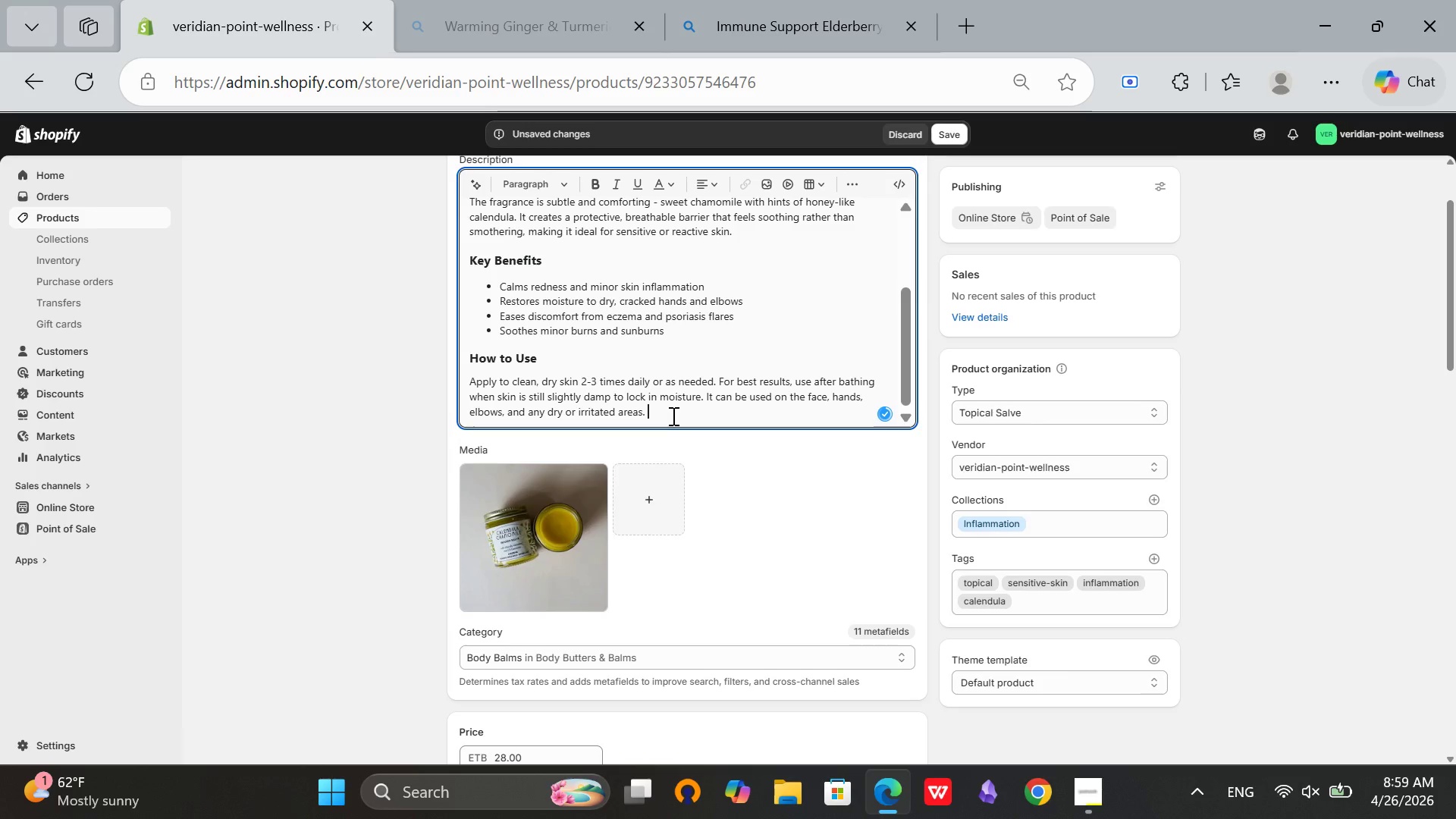 
key(Space)
 